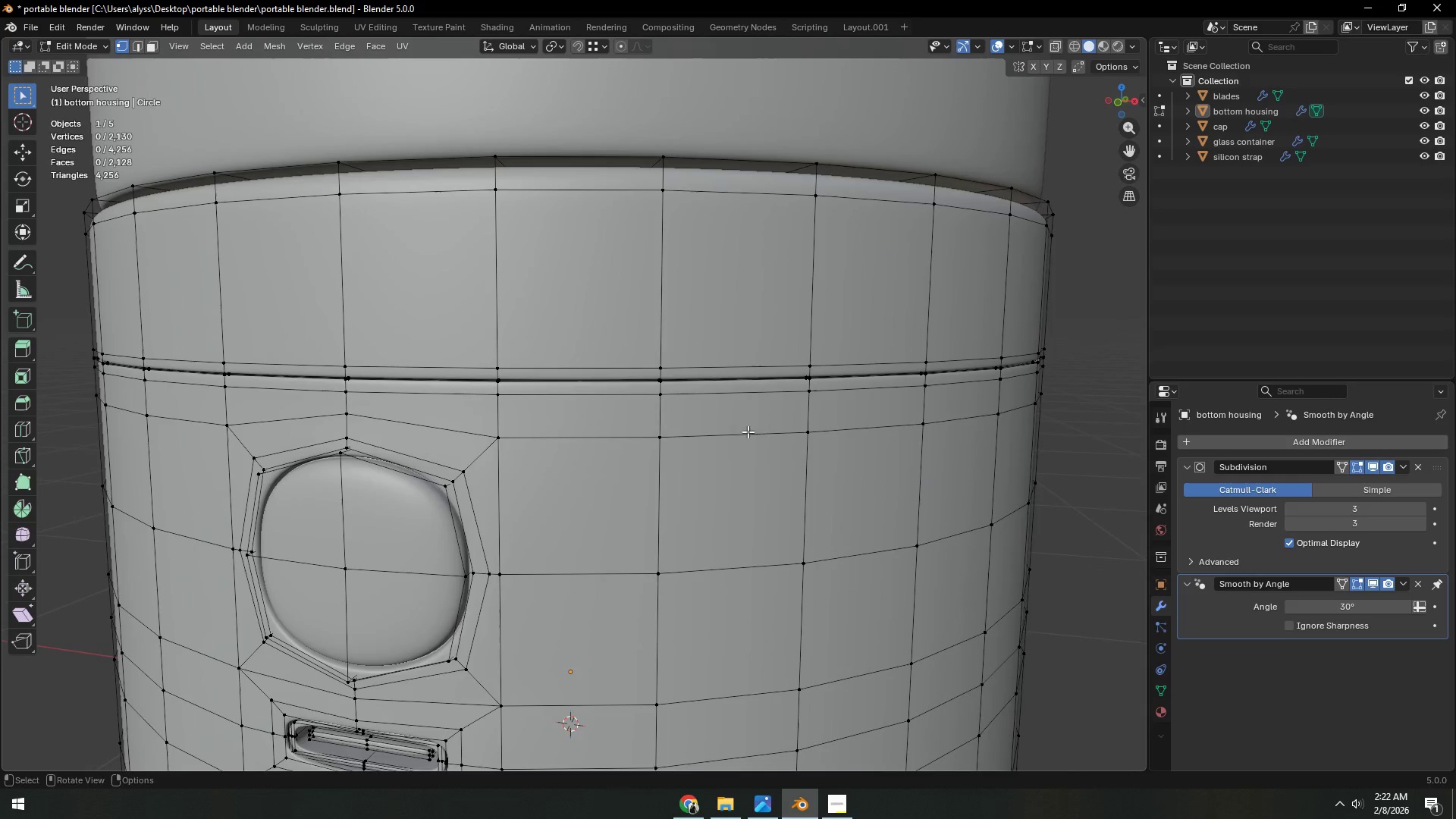 
scroll: coordinate [745, 435], scroll_direction: up, amount: 9.0
 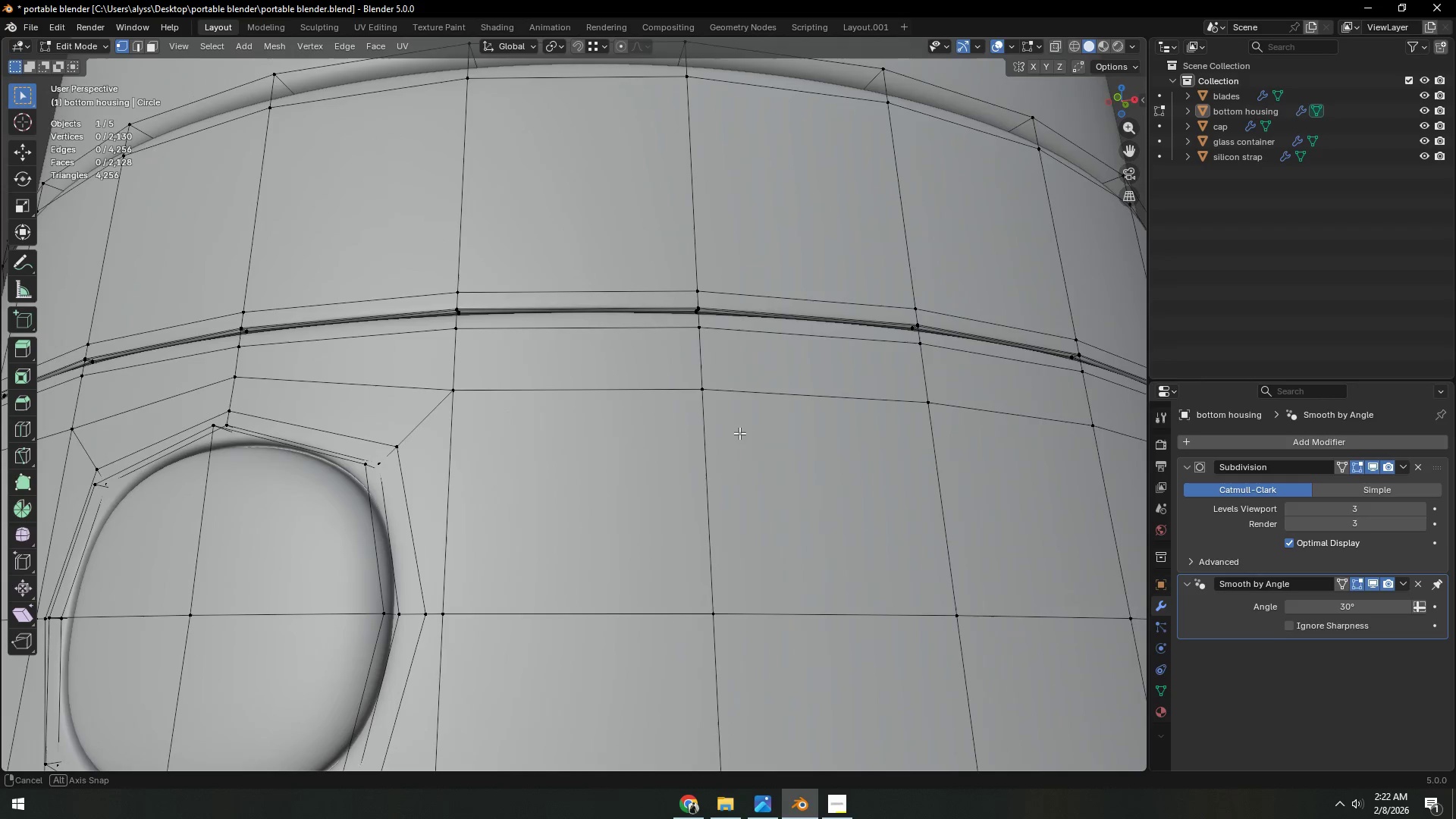 
key(3)
 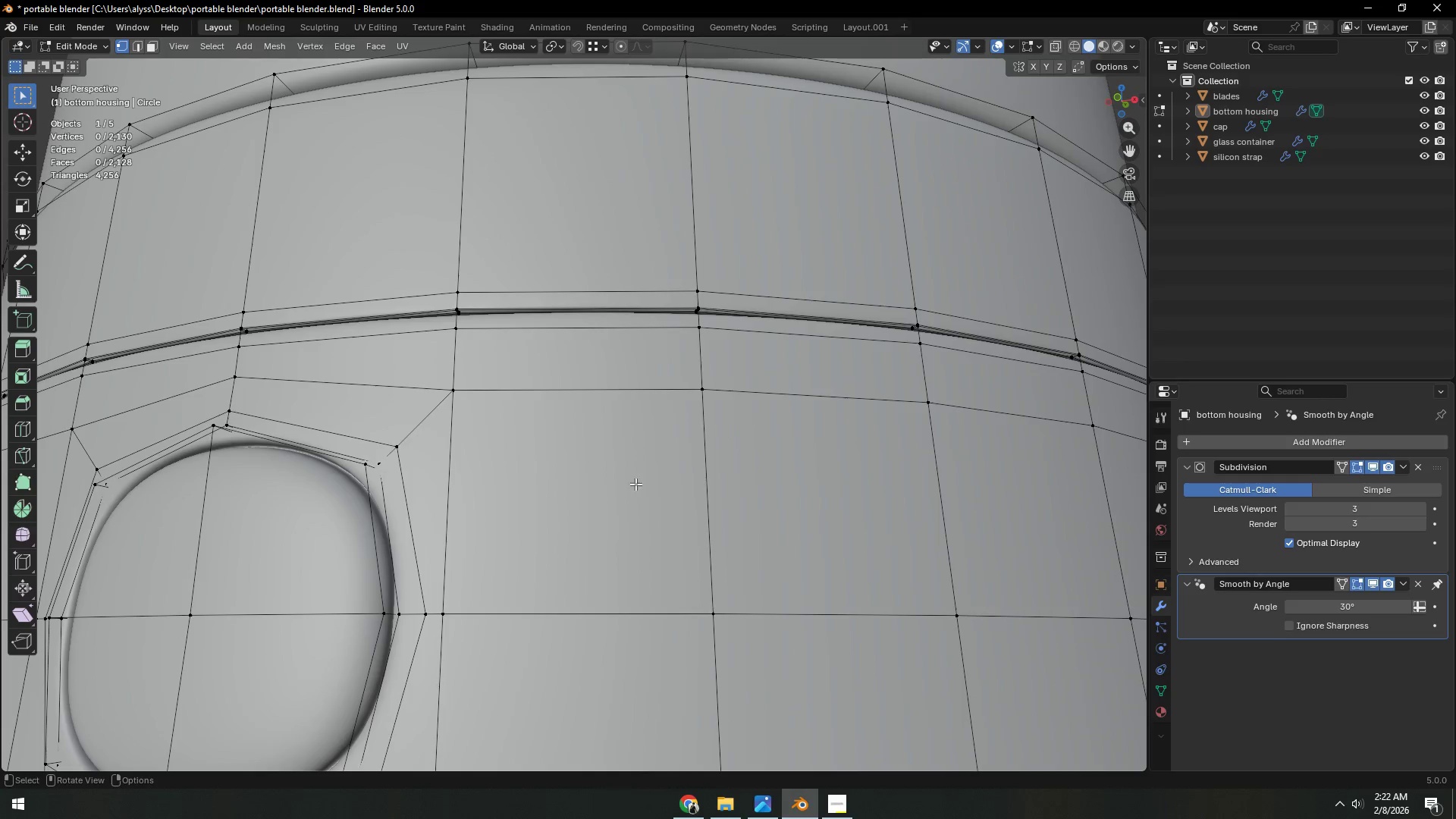 
left_click([632, 484])
 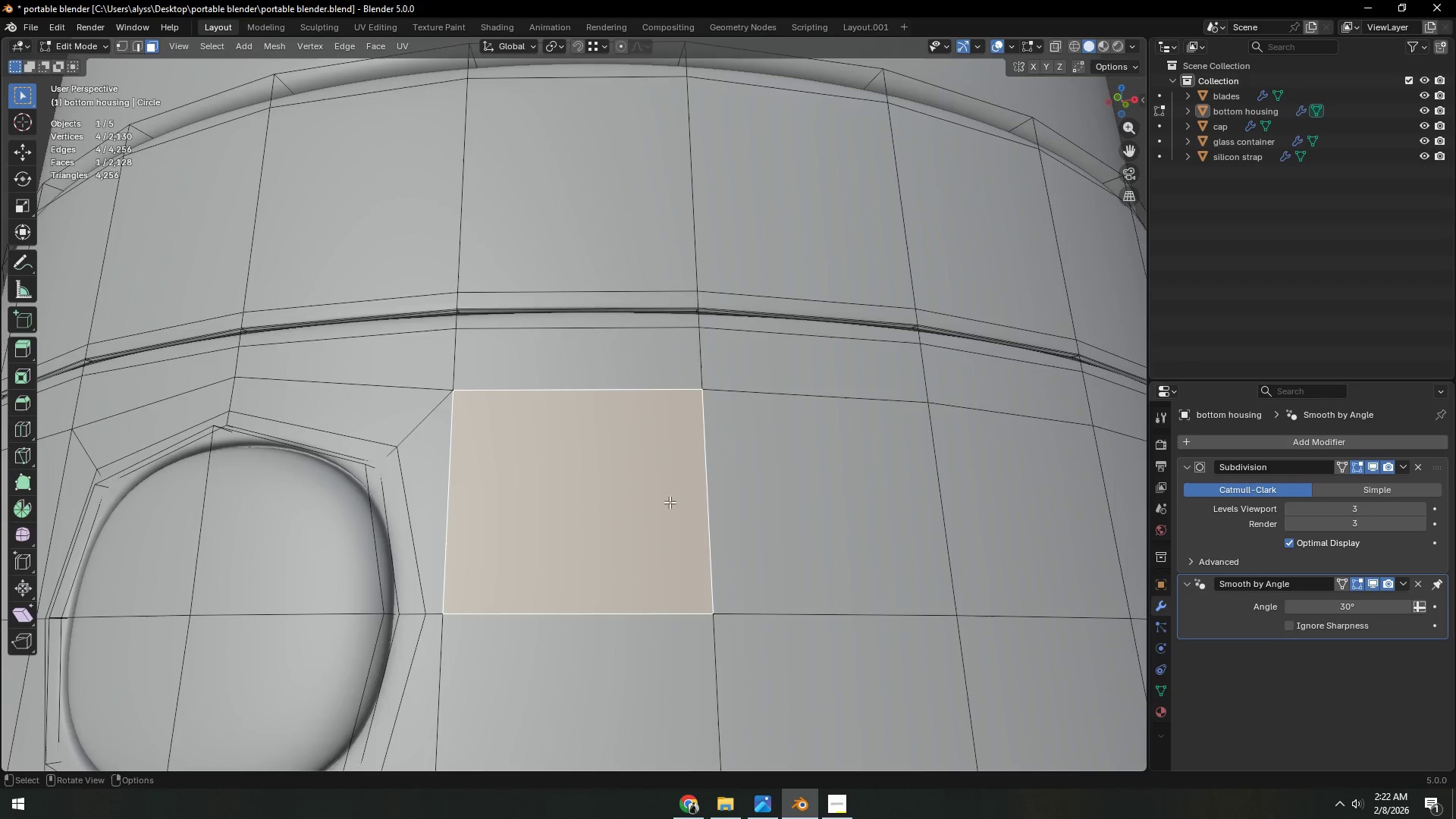 
scroll: coordinate [673, 504], scroll_direction: down, amount: 3.0
 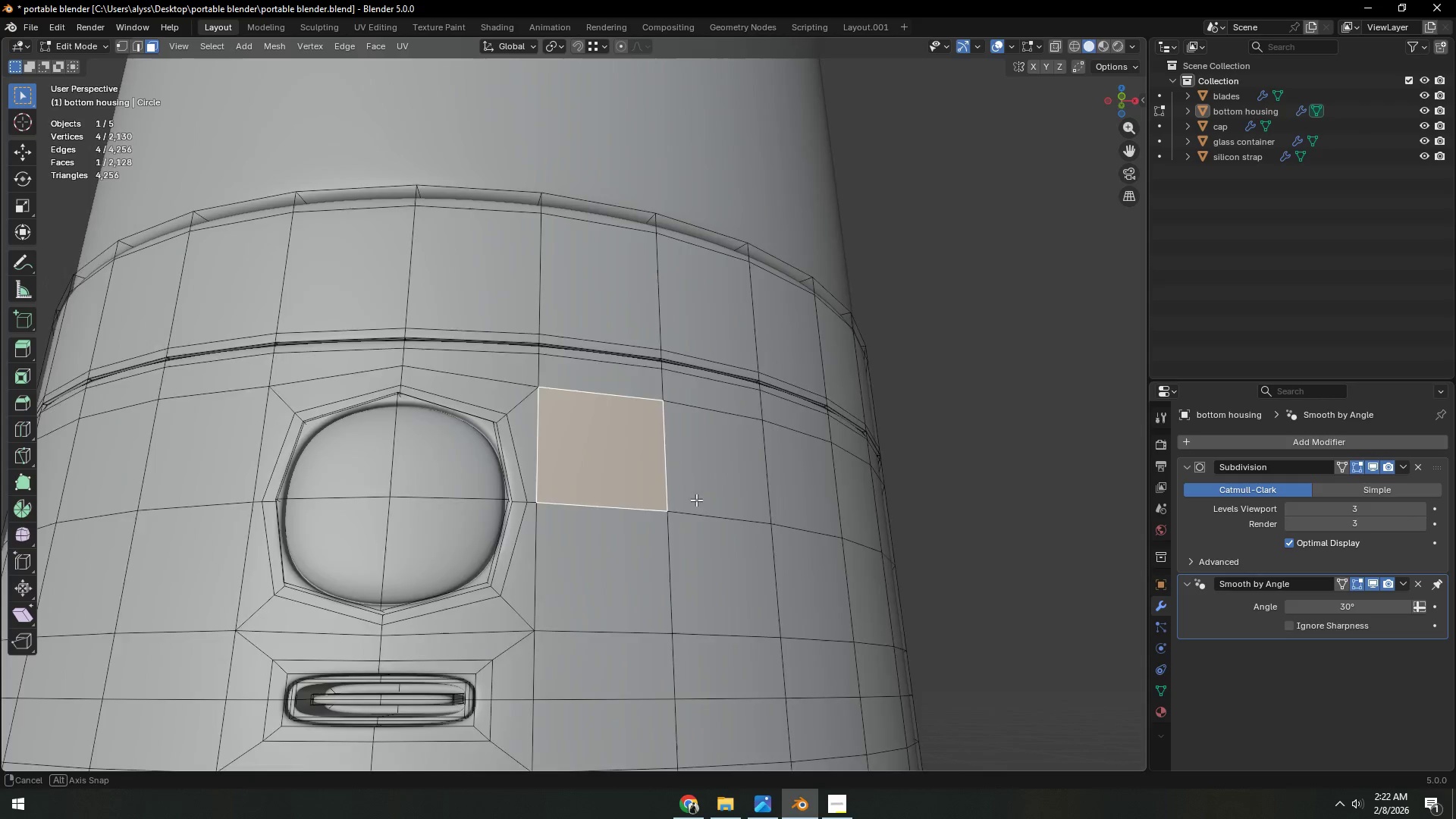 
hold_key(key=ShiftLeft, duration=1.48)
left_click([698, 475])
 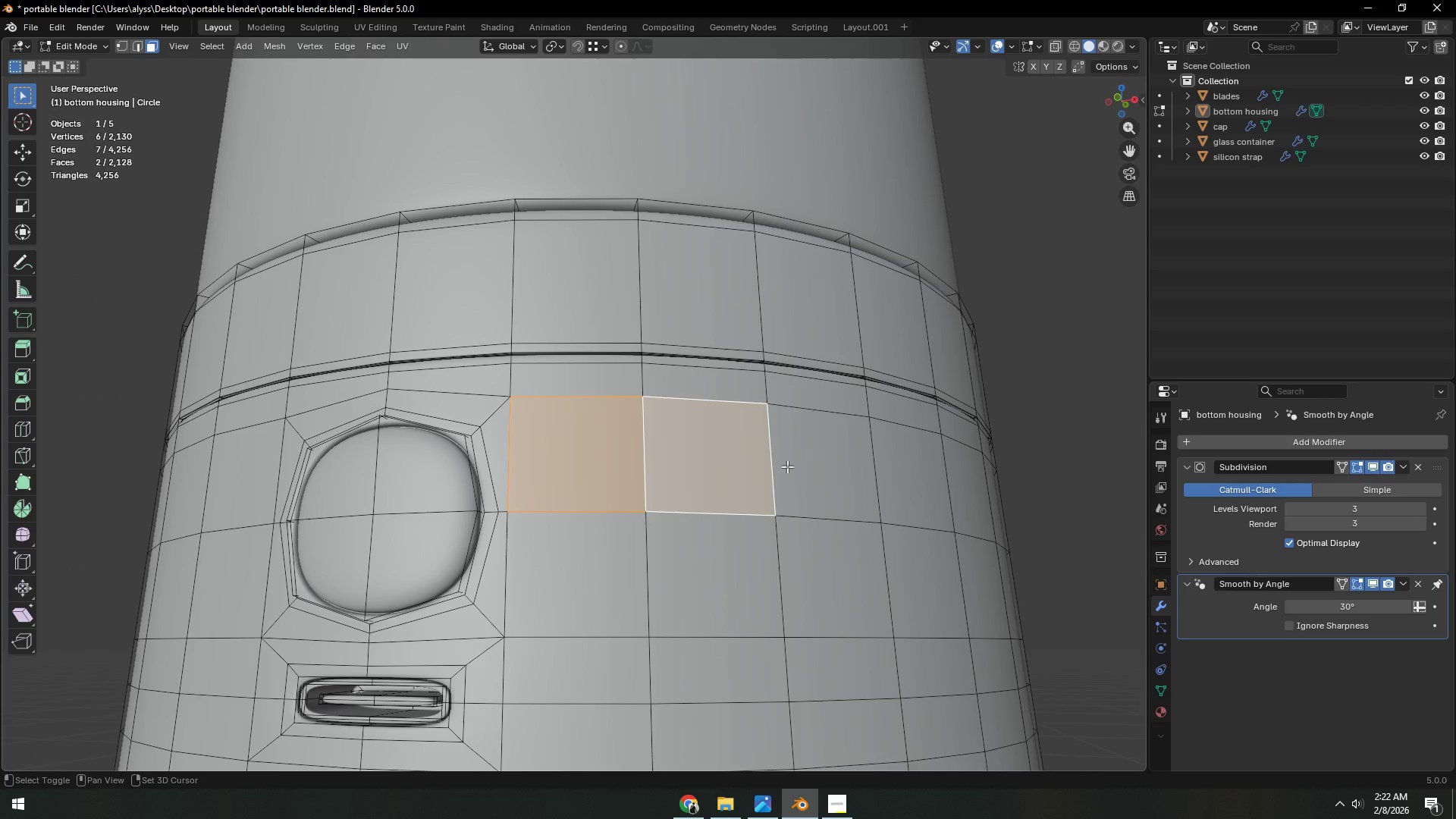 
double_click([801, 466])
 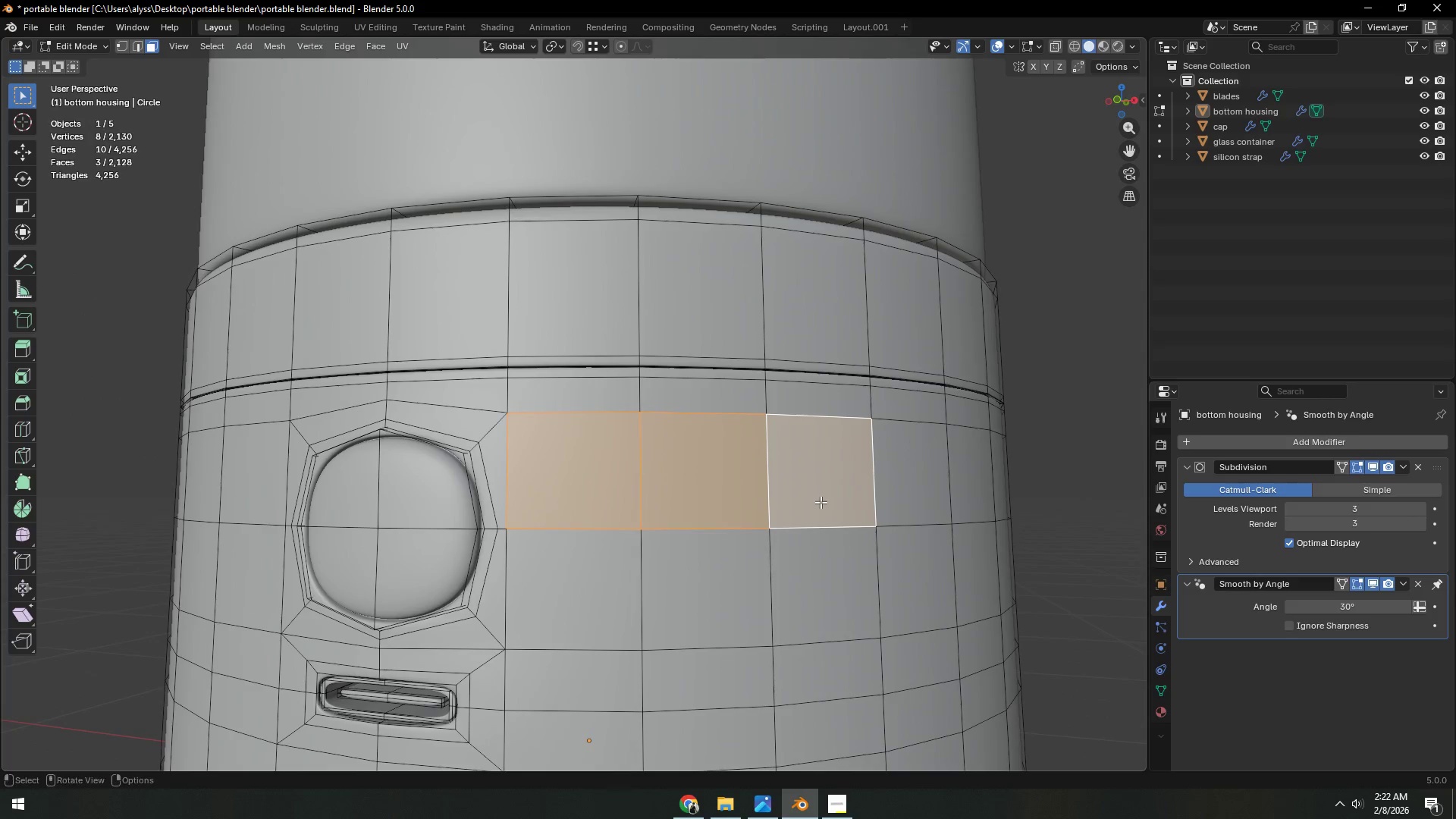 
type(ii)
 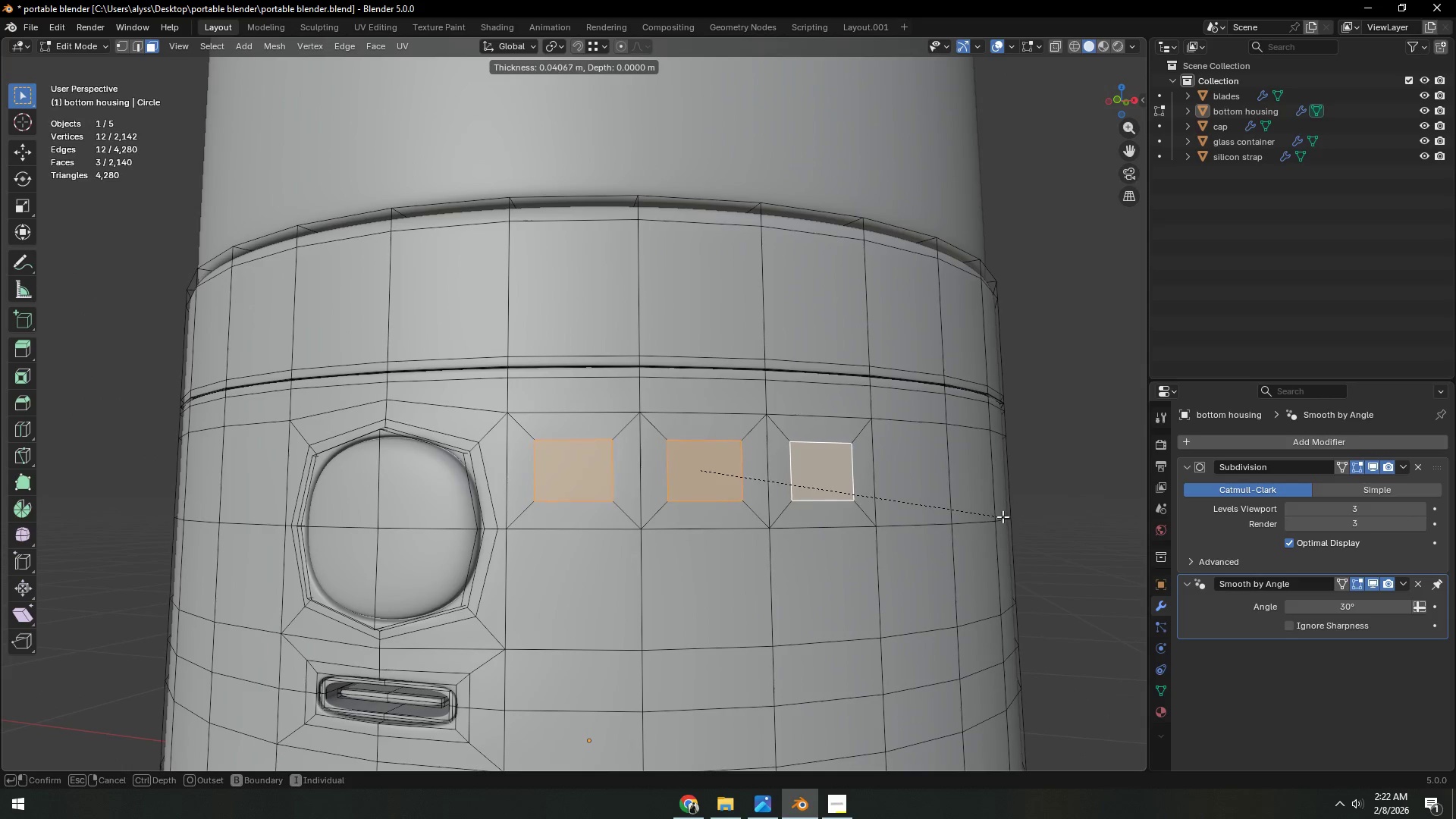 
left_click([1003, 516])
 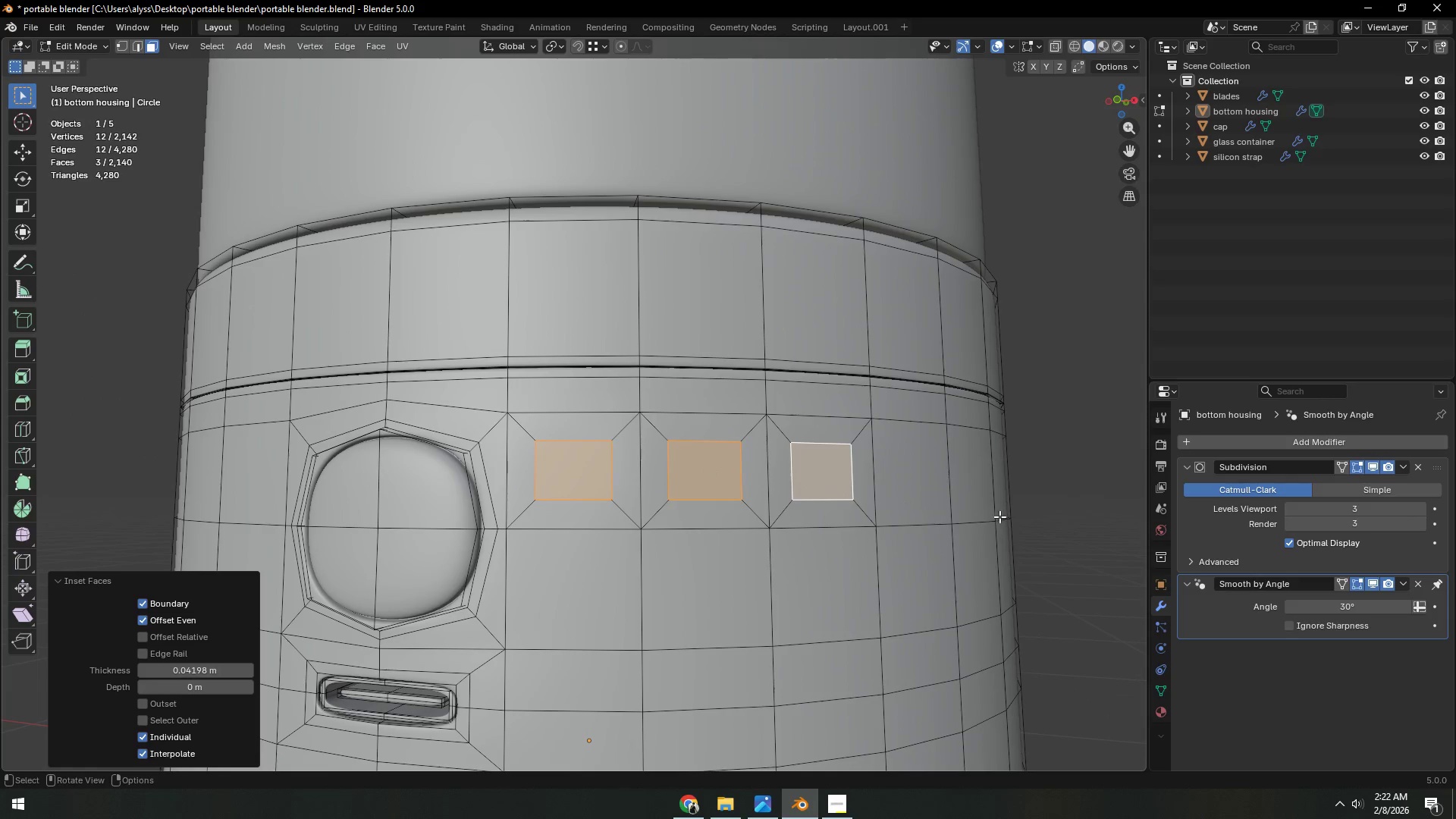 
key(Tab)
 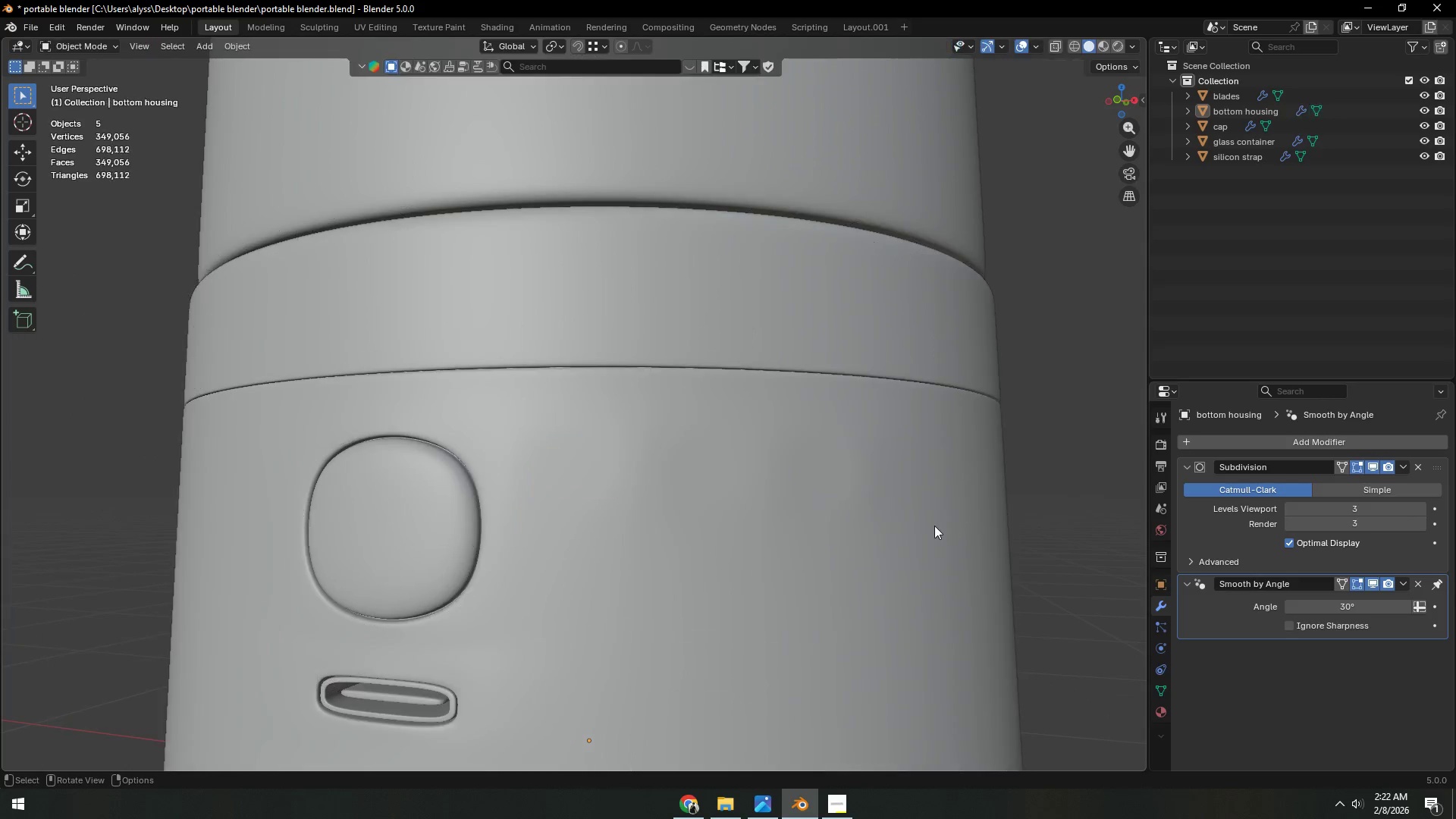 
scroll: coordinate [999, 522], scroll_direction: down, amount: 8.0
 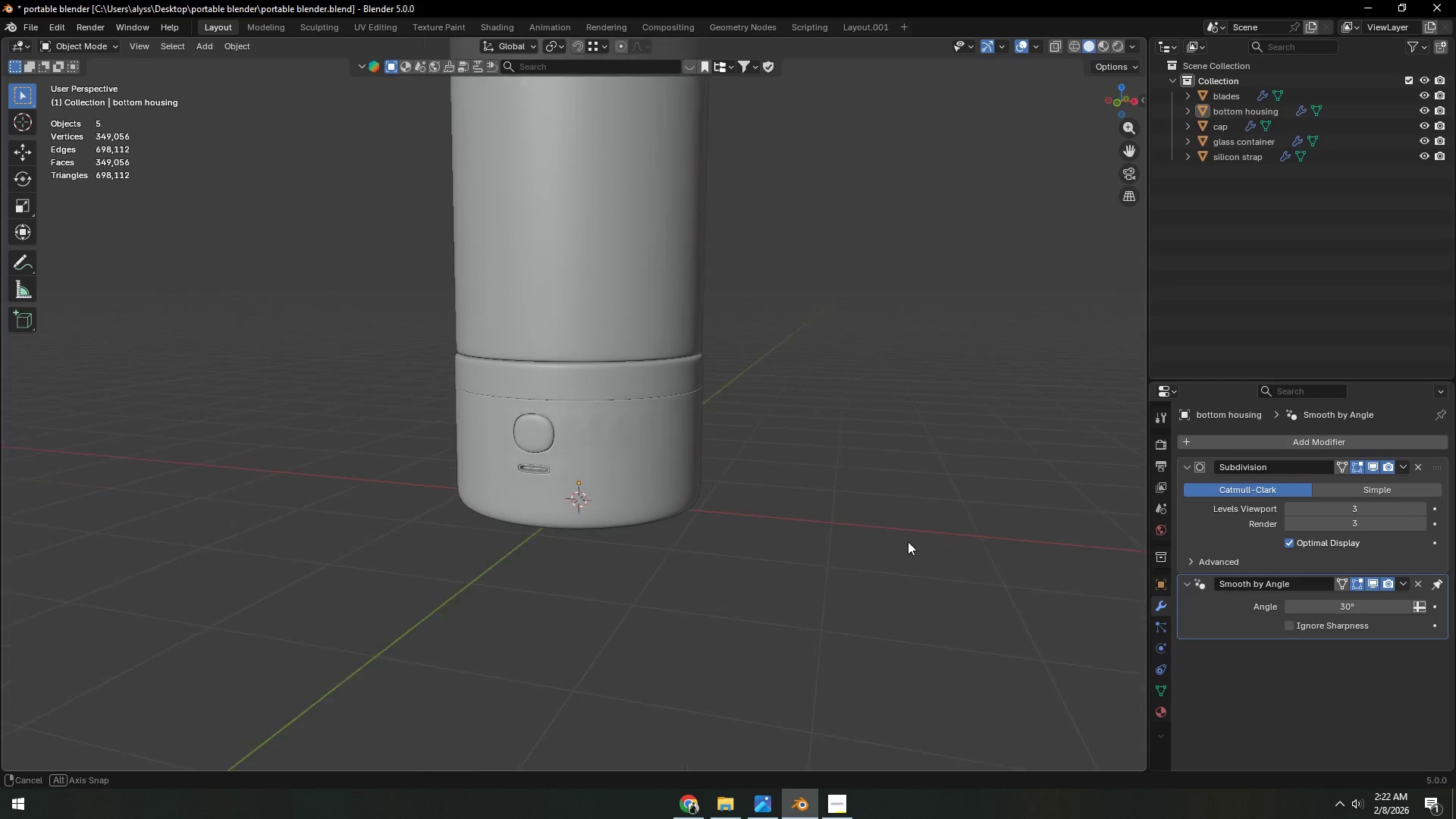 
key(Shift+ShiftLeft)
 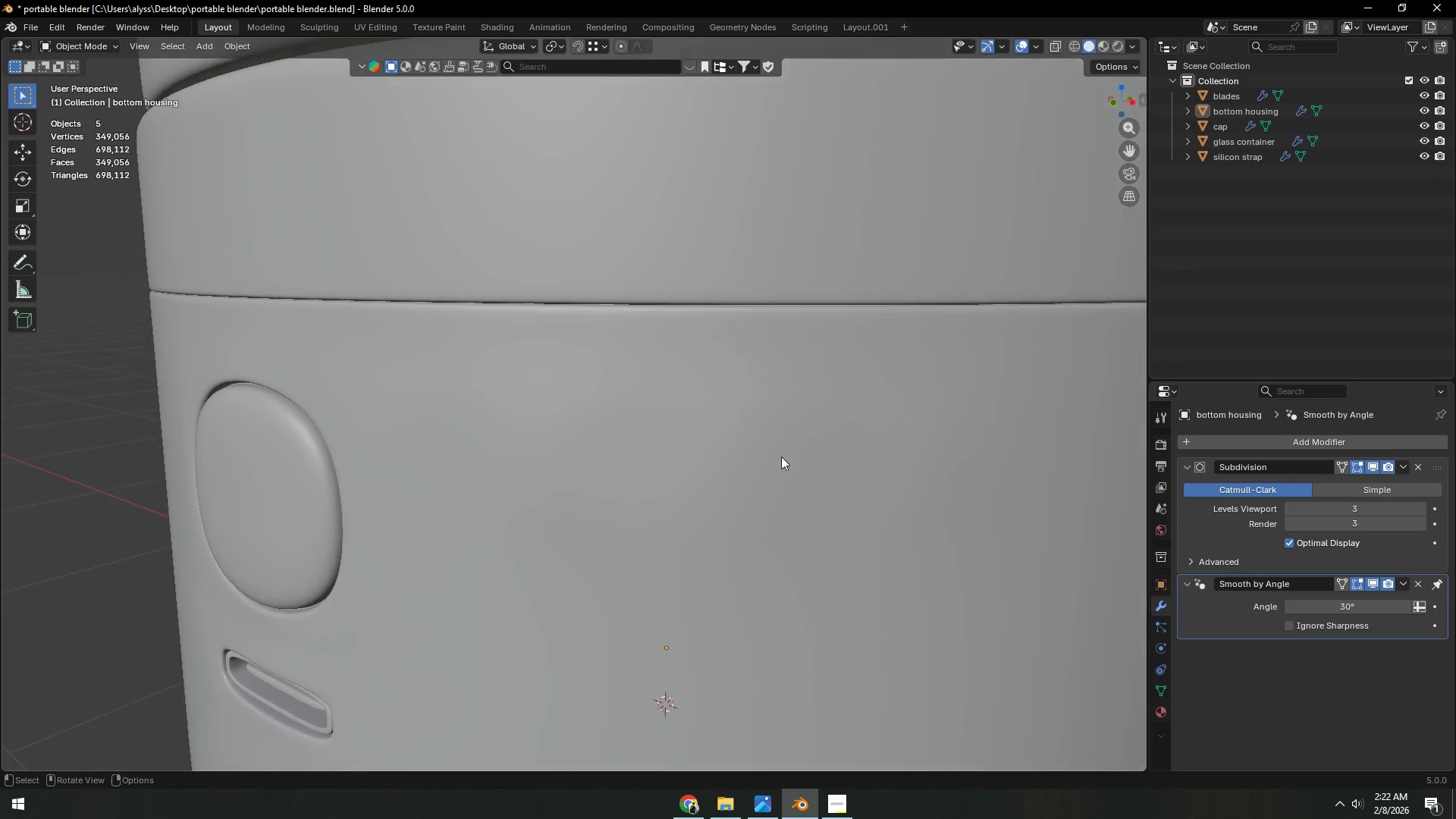 
scroll: coordinate [843, 540], scroll_direction: up, amount: 10.0
 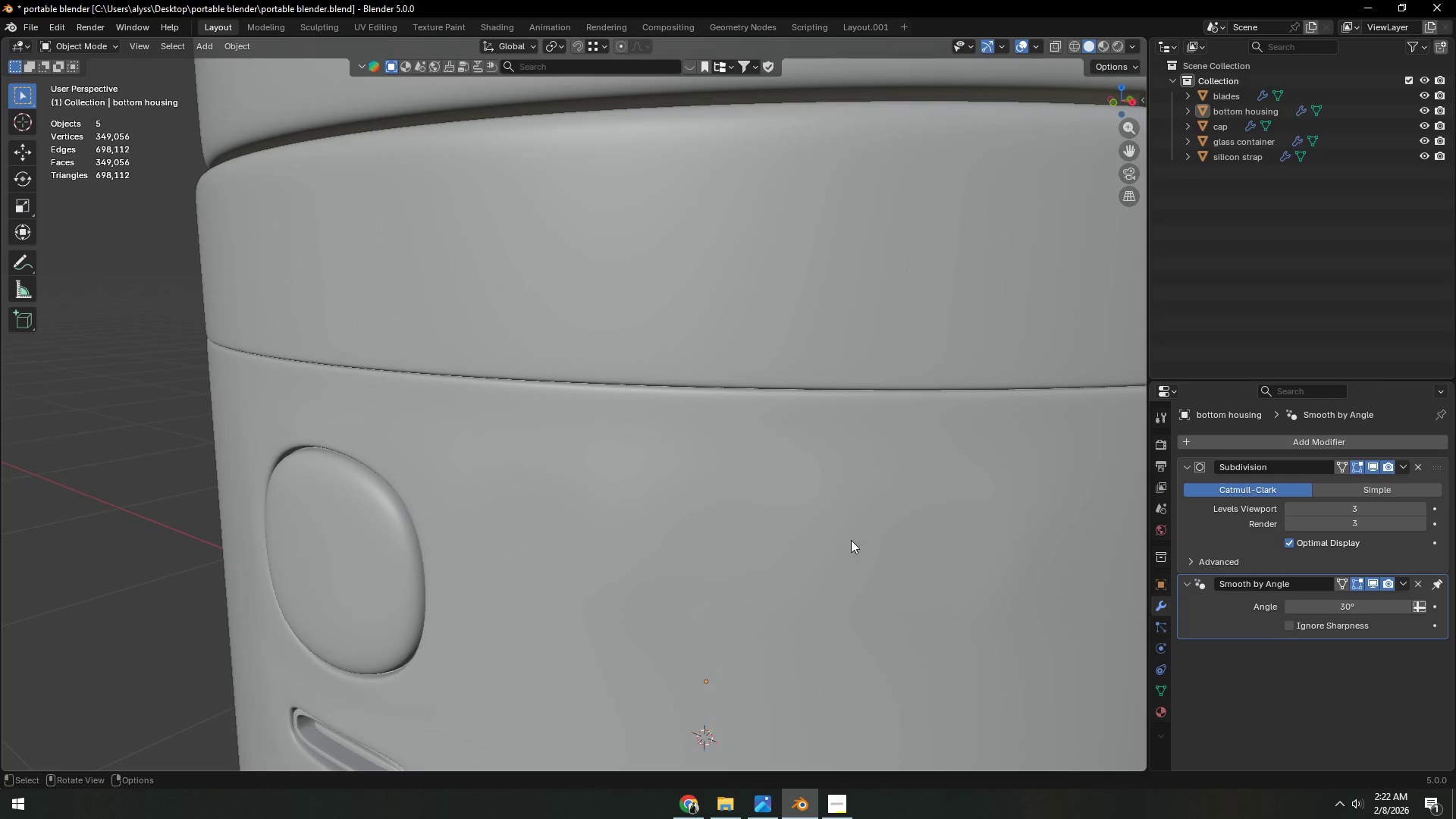 
key(Tab)
 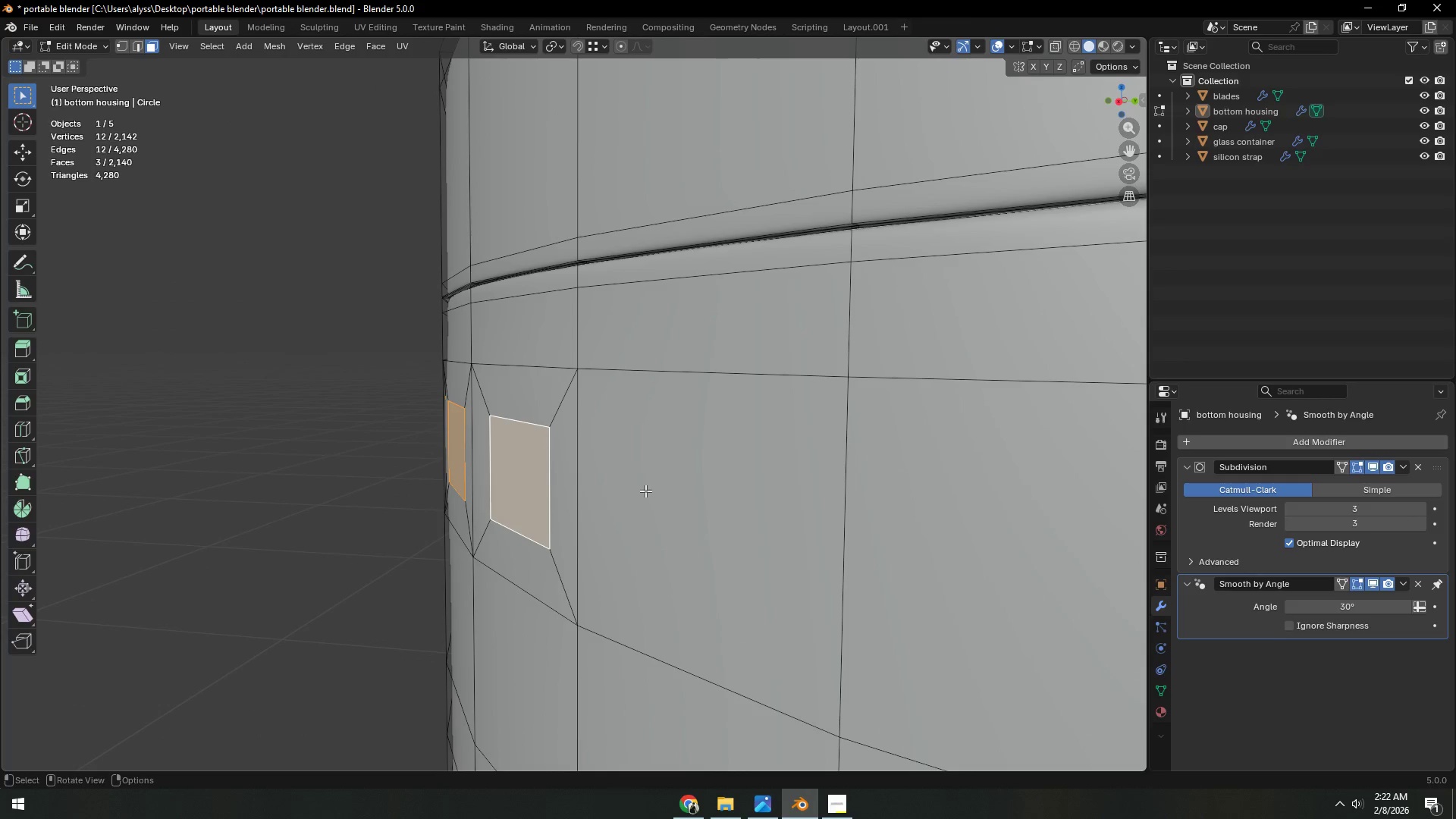 
key(E)
 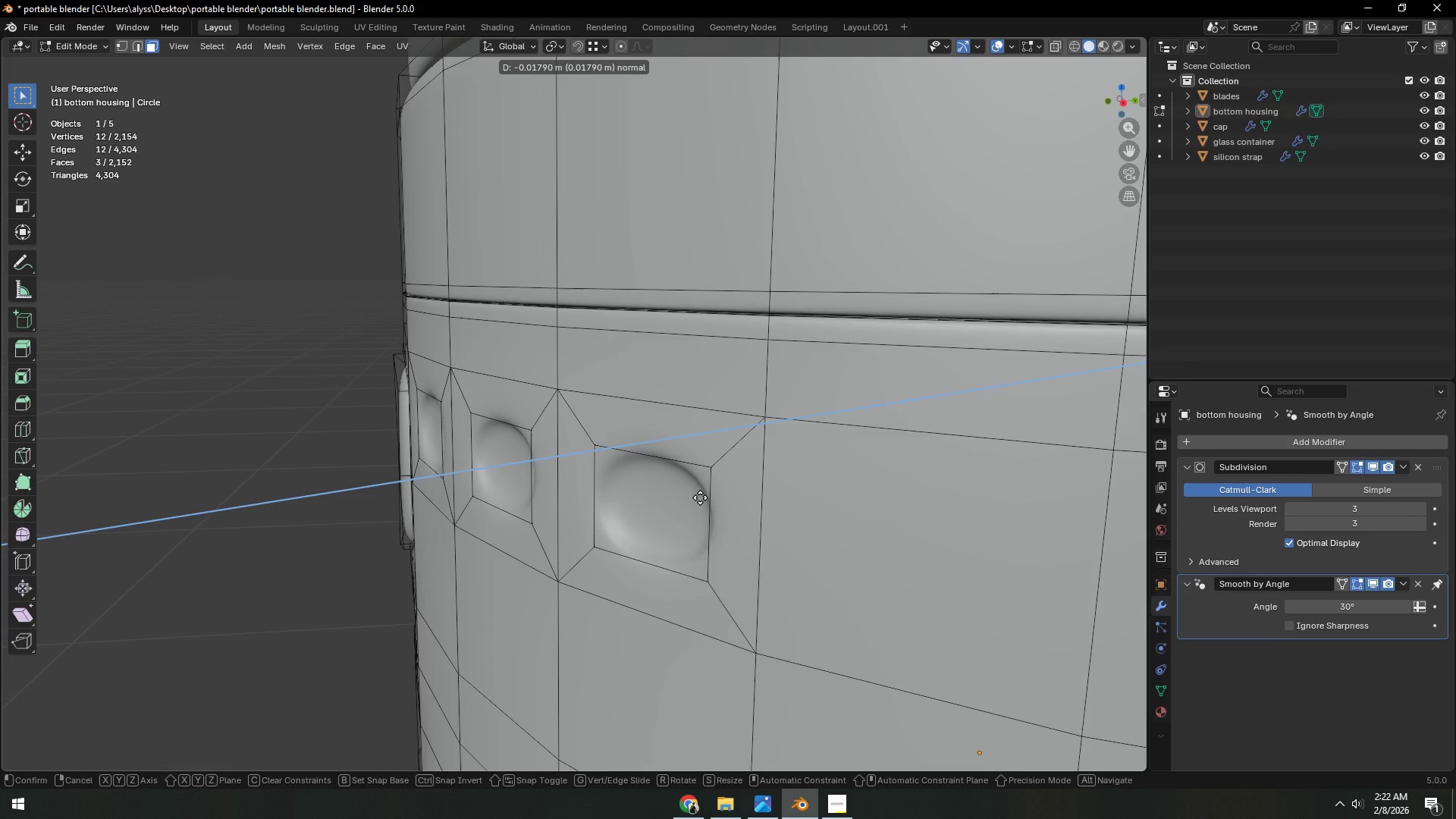 
wait(5.16)
 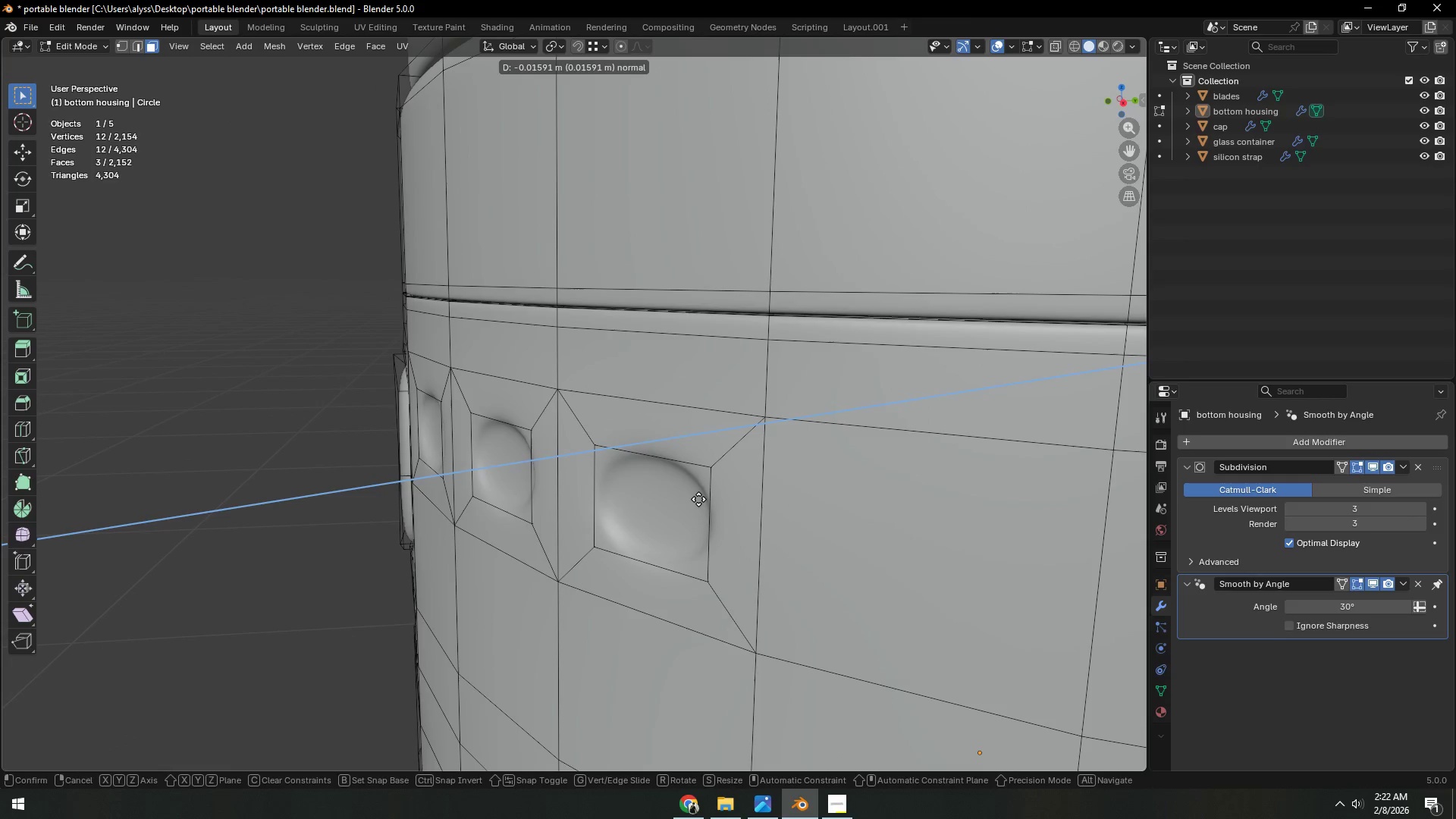 
left_click([700, 497])
 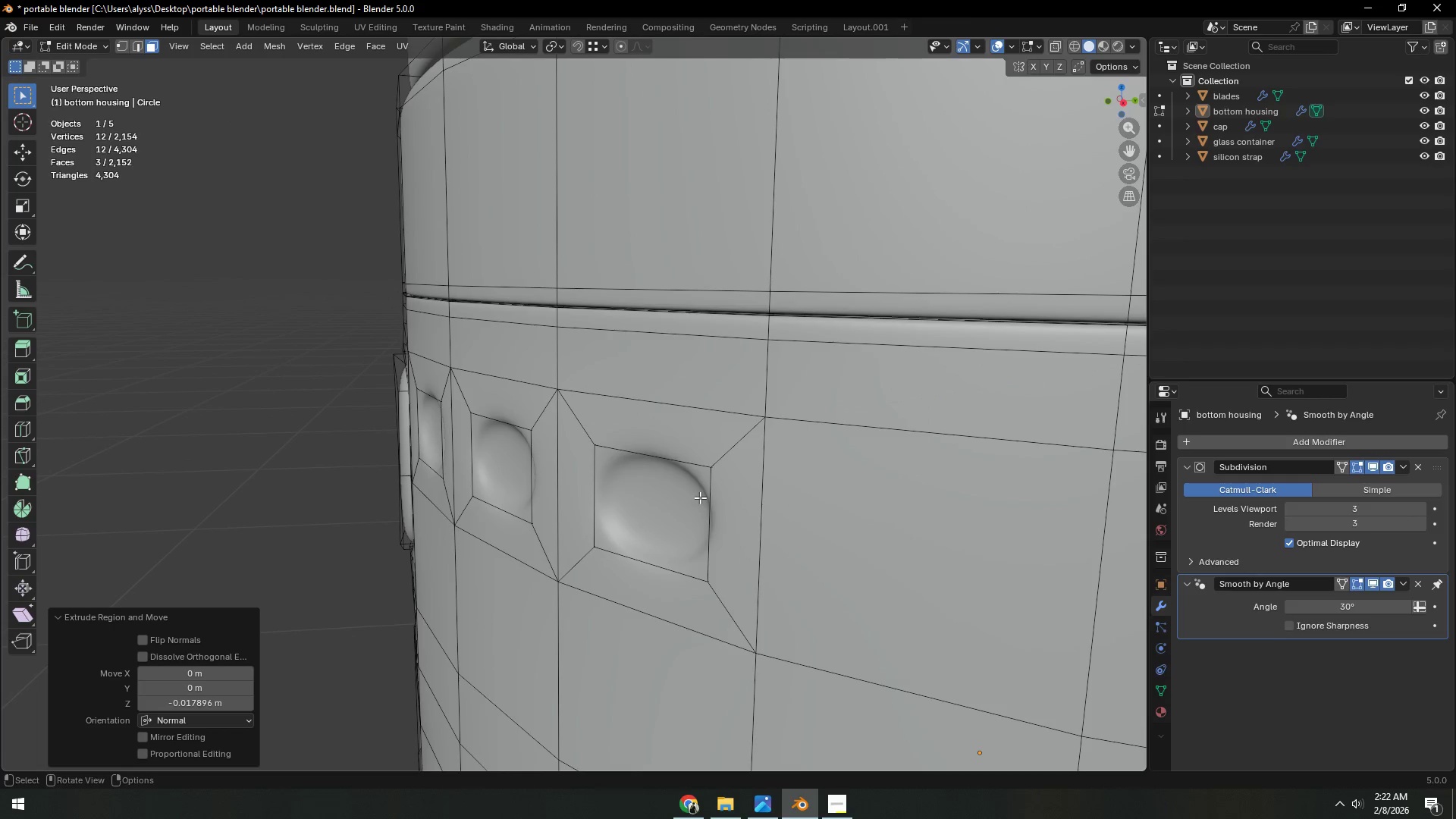 
key(Tab)
 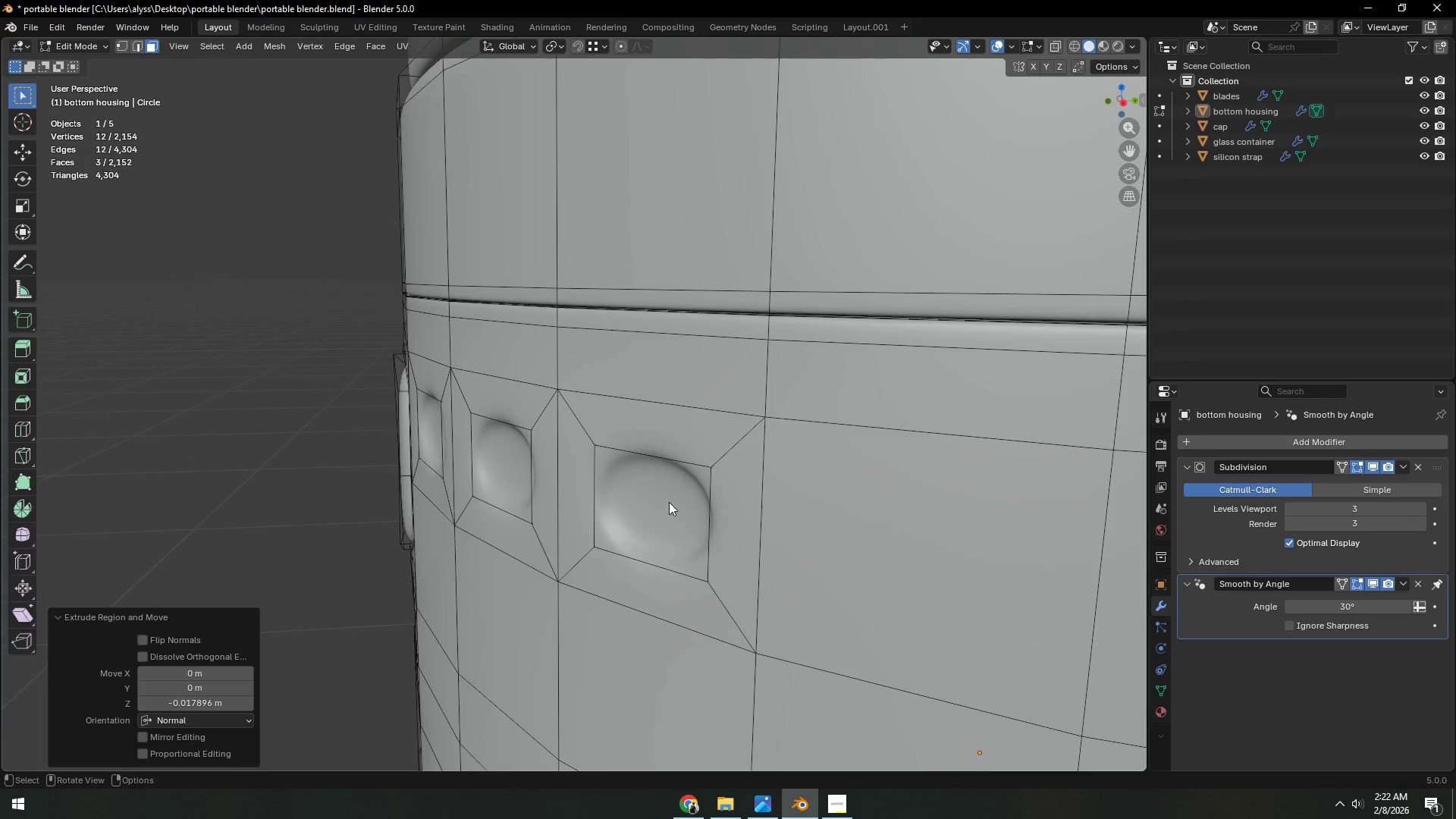 
scroll: coordinate [809, 493], scroll_direction: down, amount: 17.0
 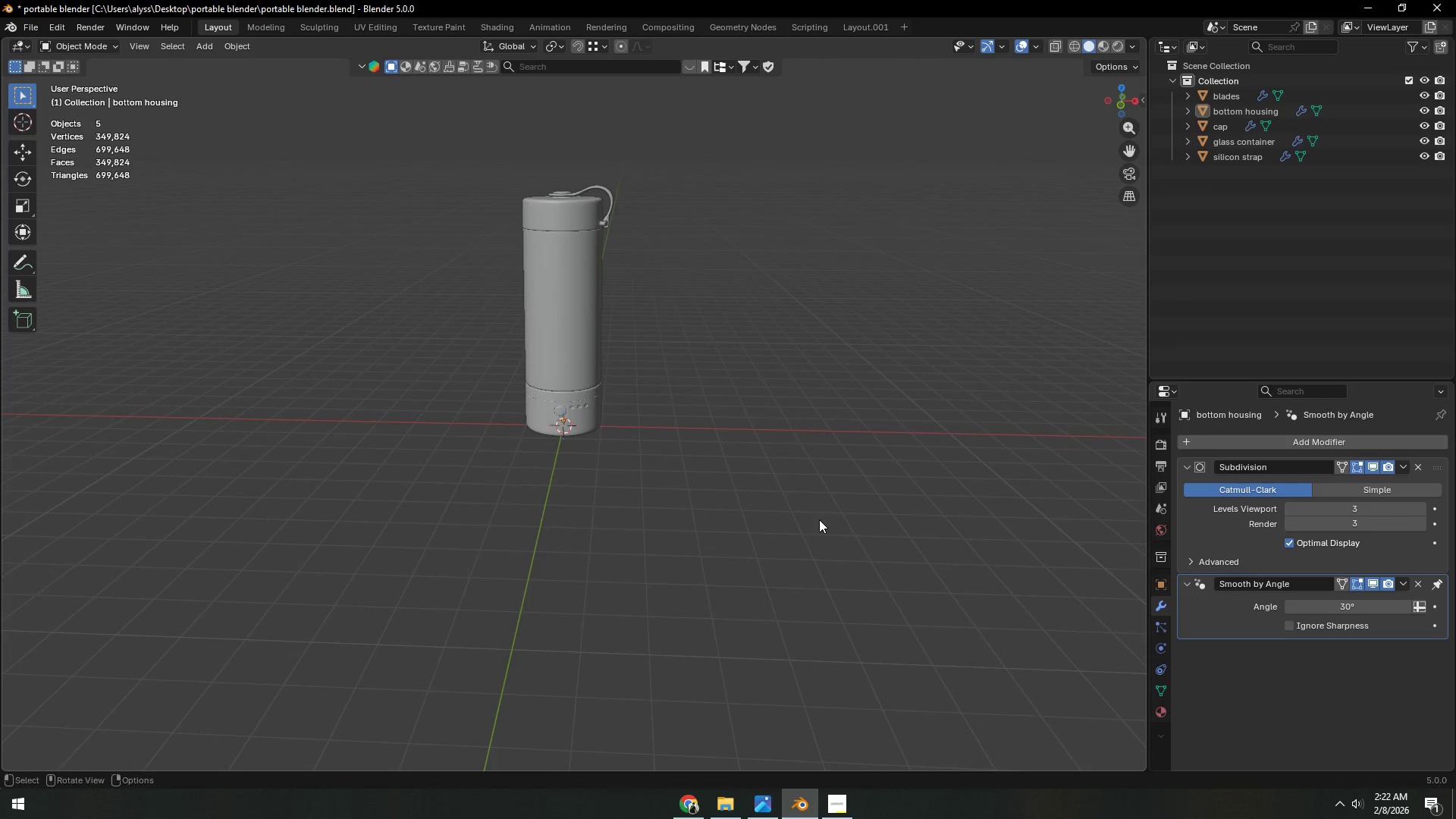 
key(Shift+ShiftLeft)
 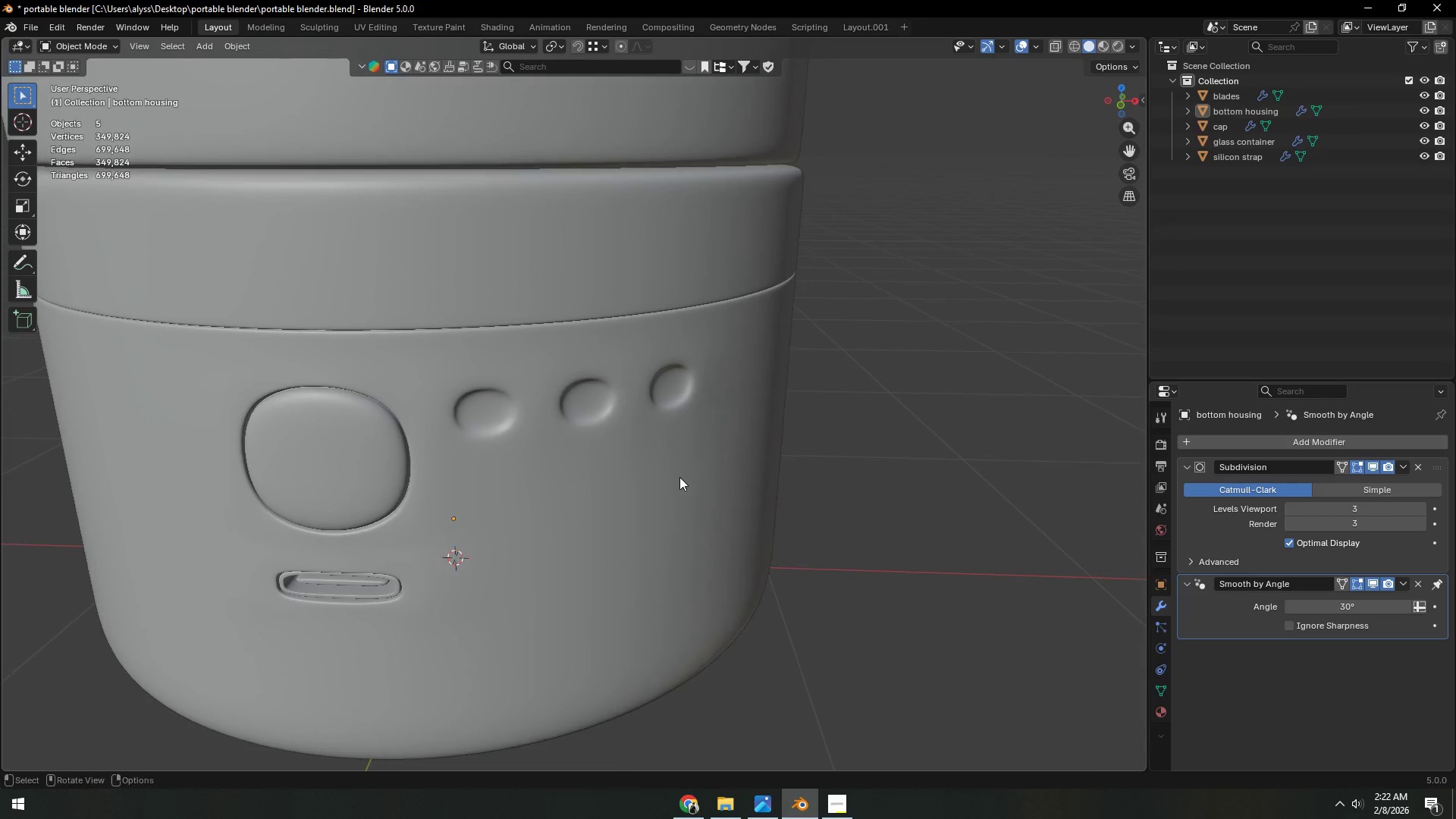 
scroll: coordinate [745, 517], scroll_direction: up, amount: 14.0
 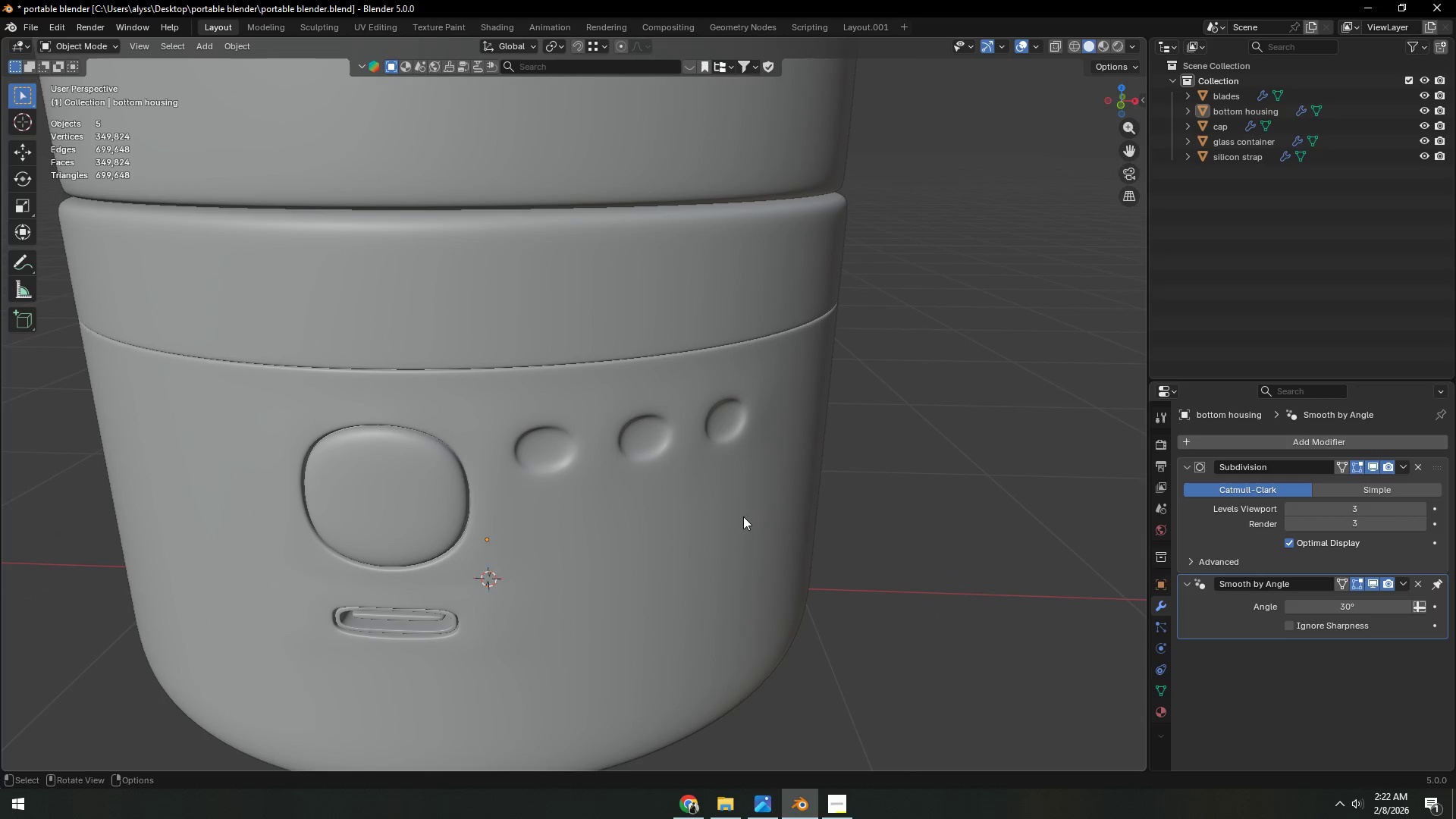 
key(Tab)
 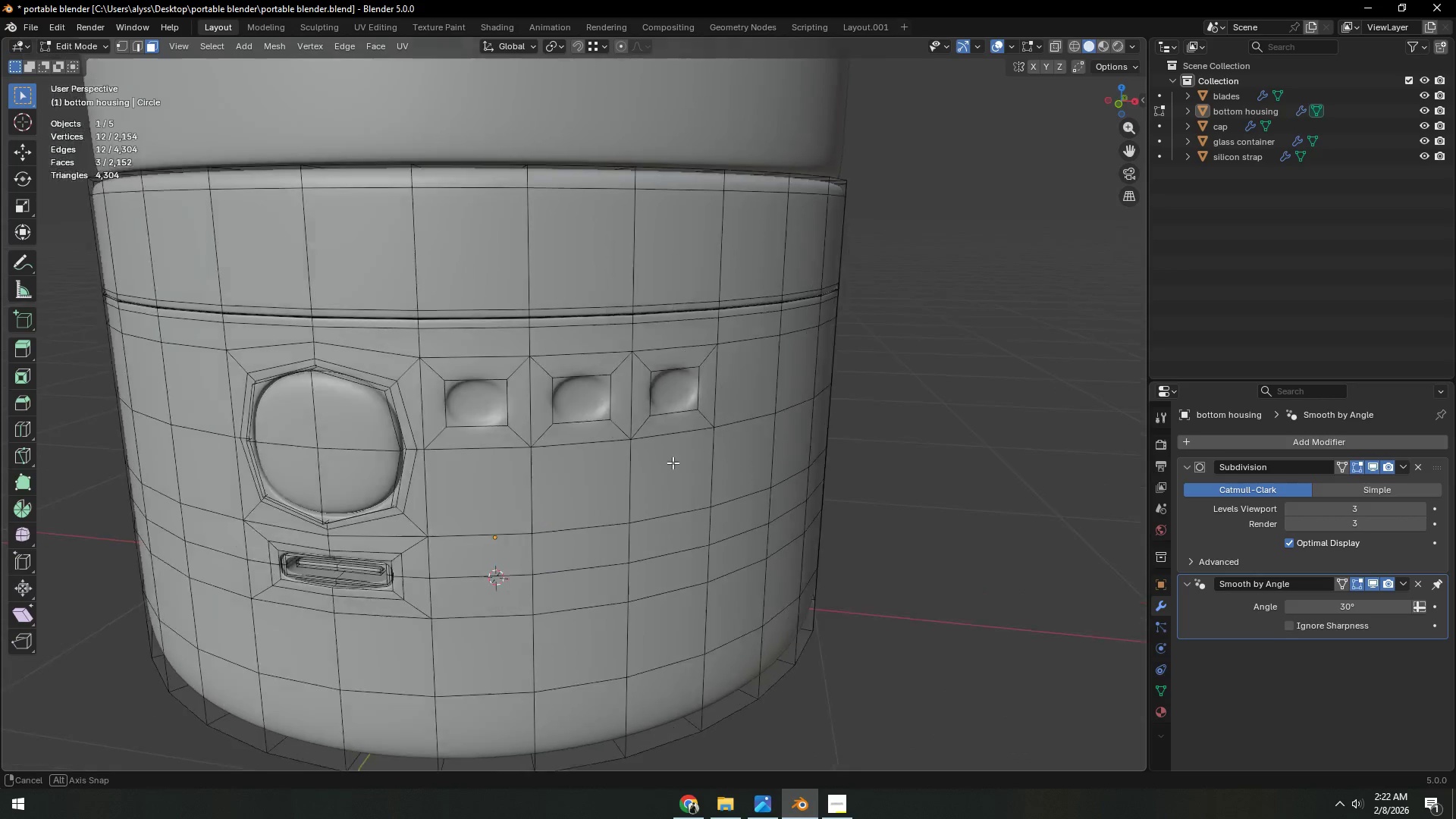 
scroll: coordinate [661, 459], scroll_direction: up, amount: 3.0
 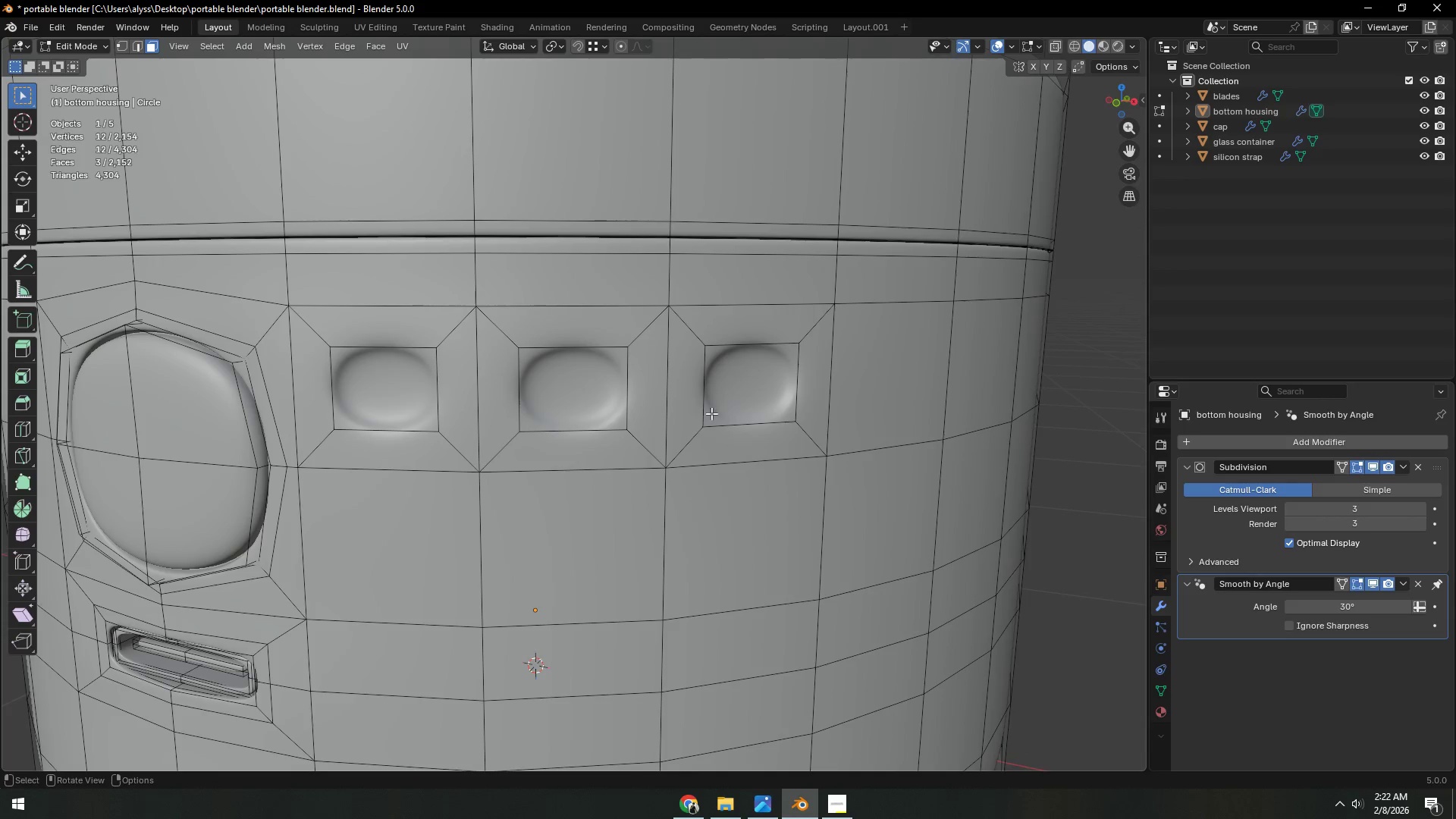 
key(3)
 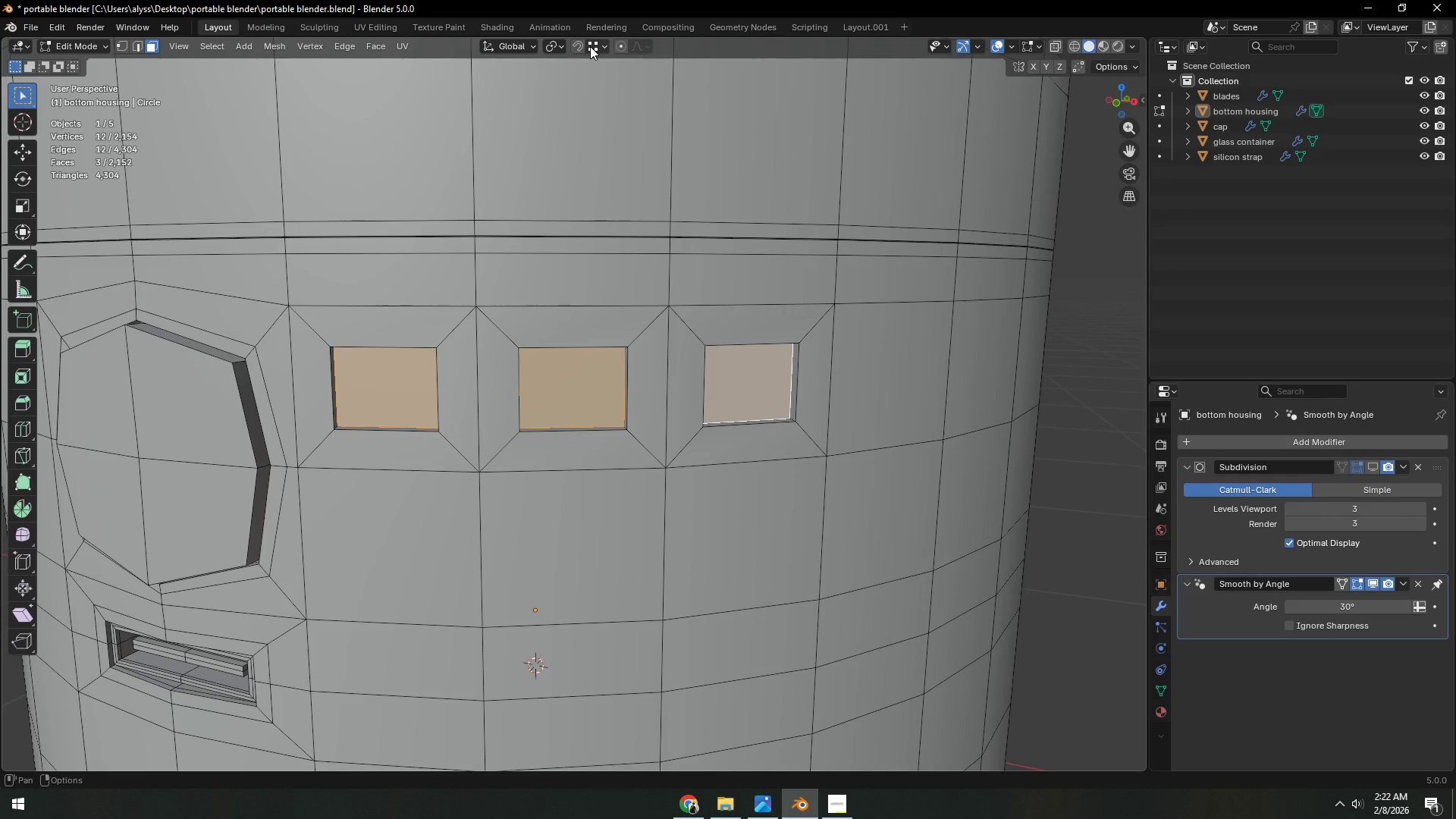 
wait(5.64)
 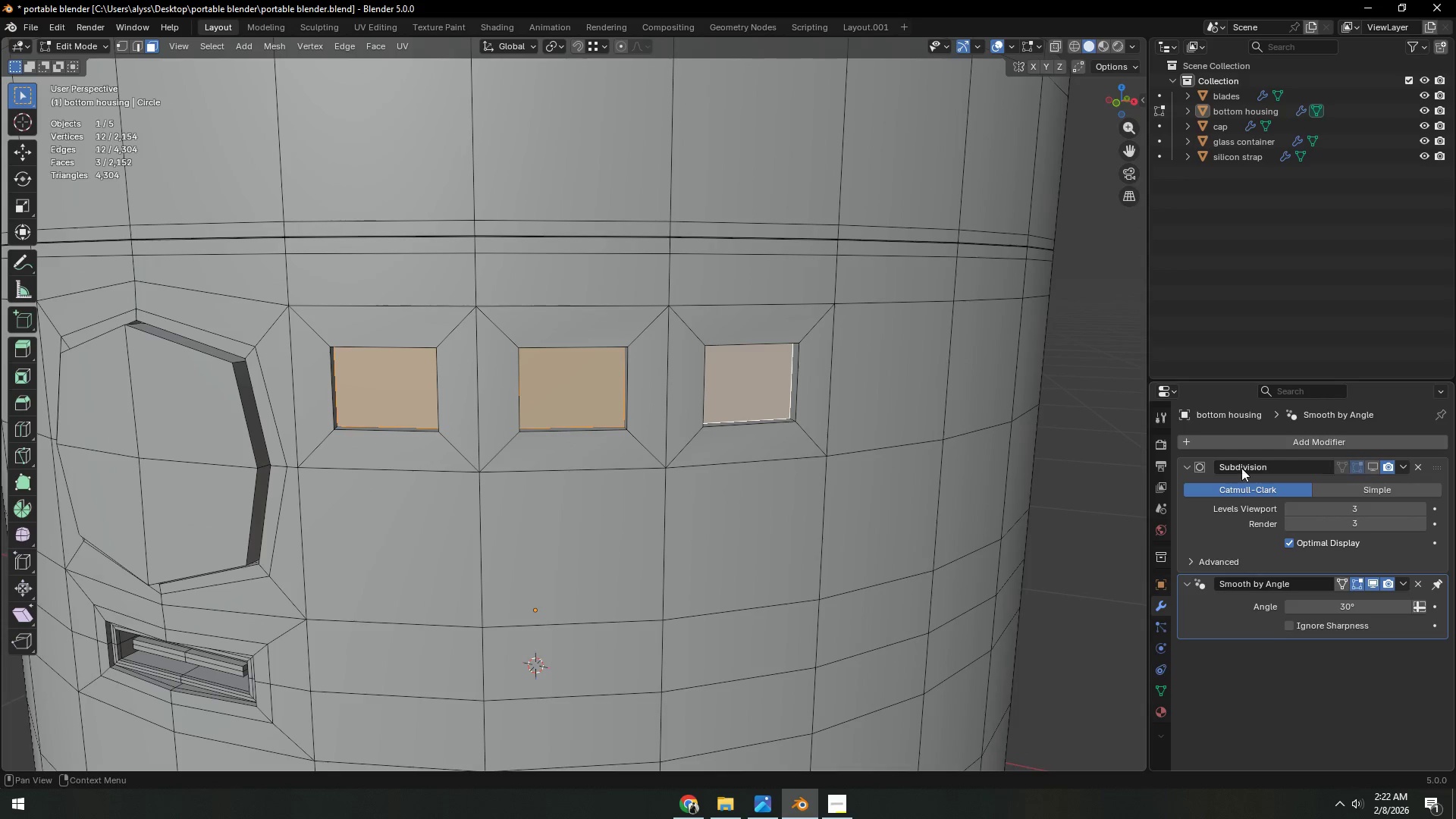 
key(Control+Z)
 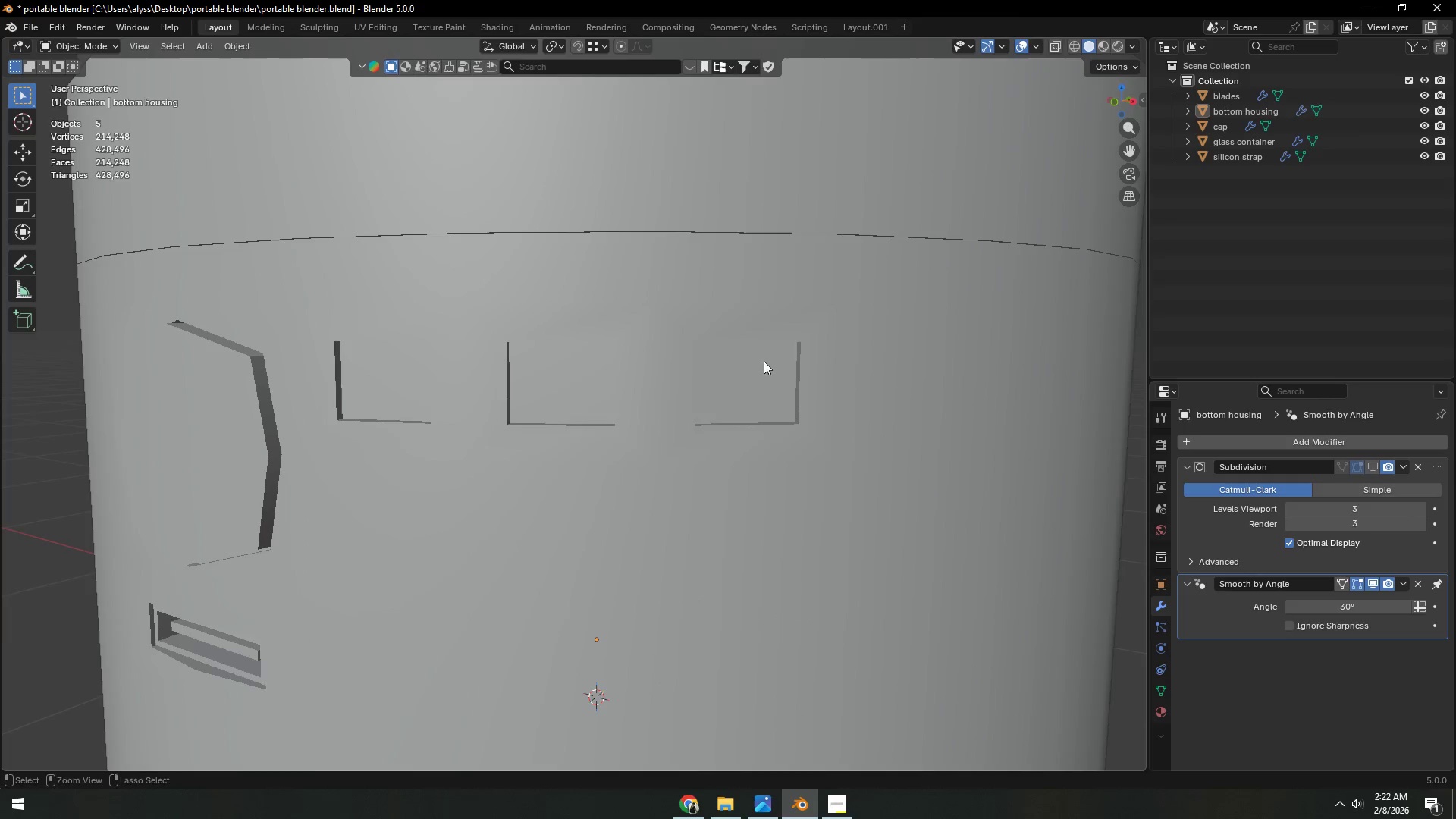 
key(Control+Z)
 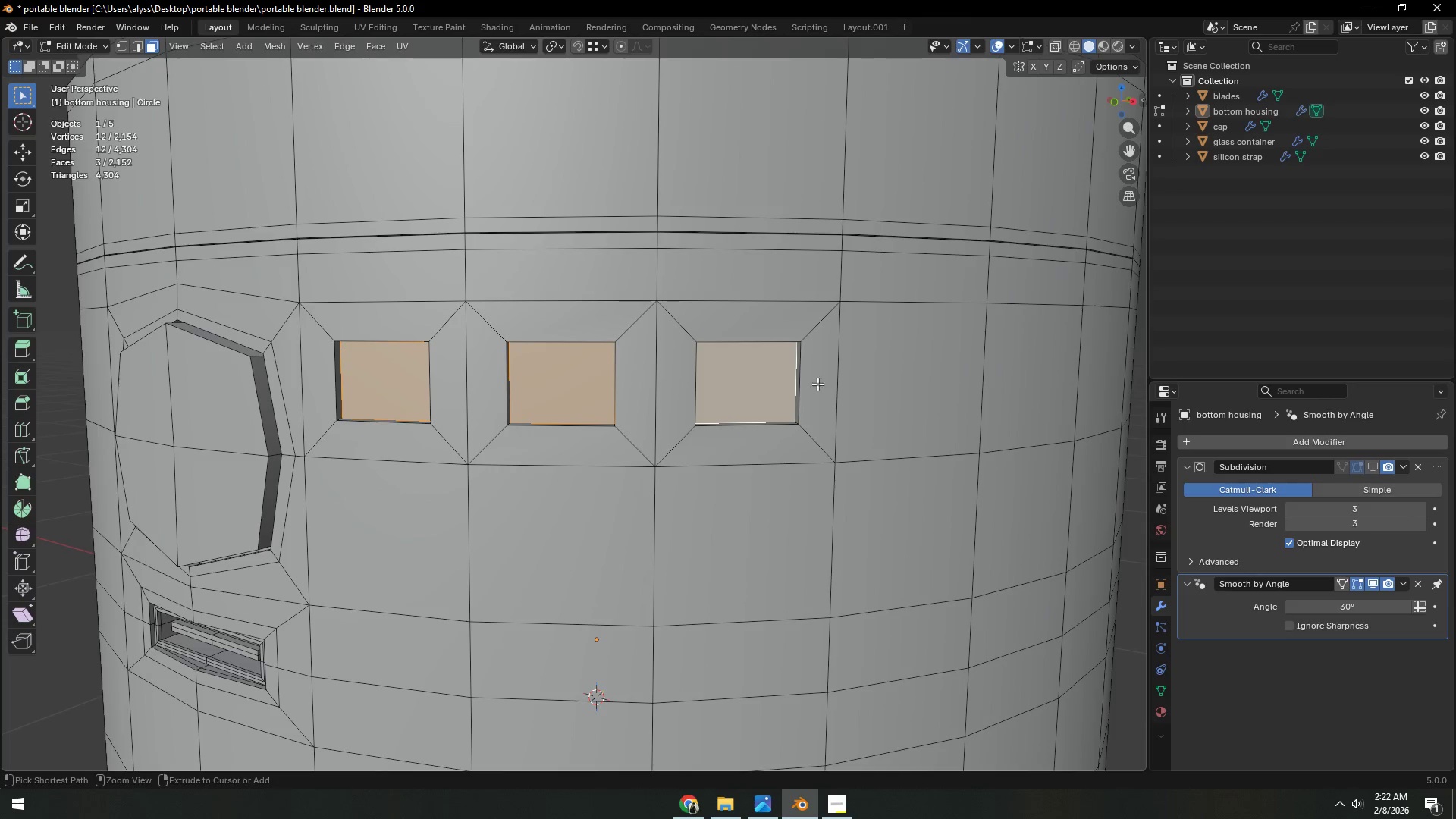 
key(Control+Z)
 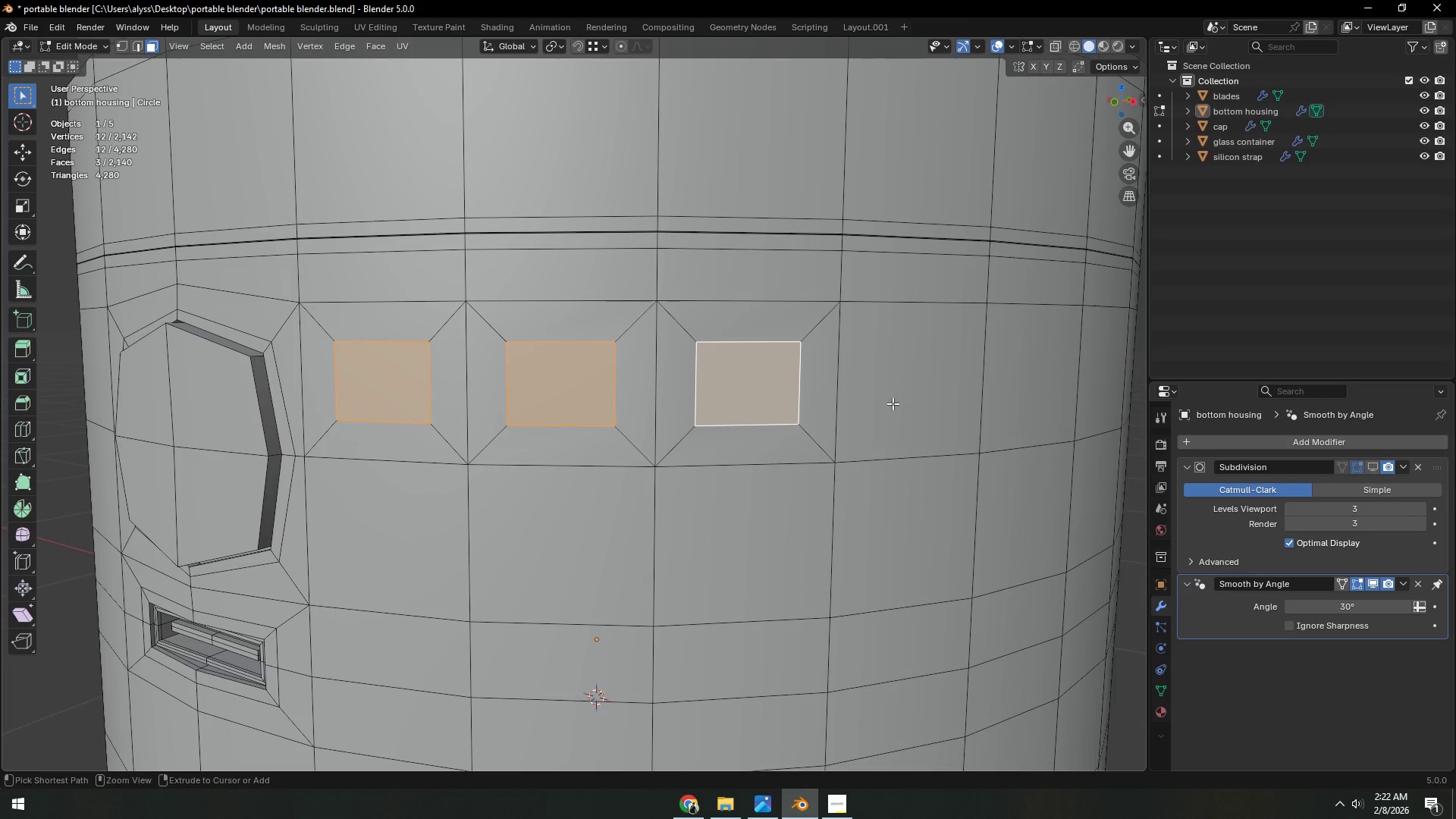 
key(Control+Z)
 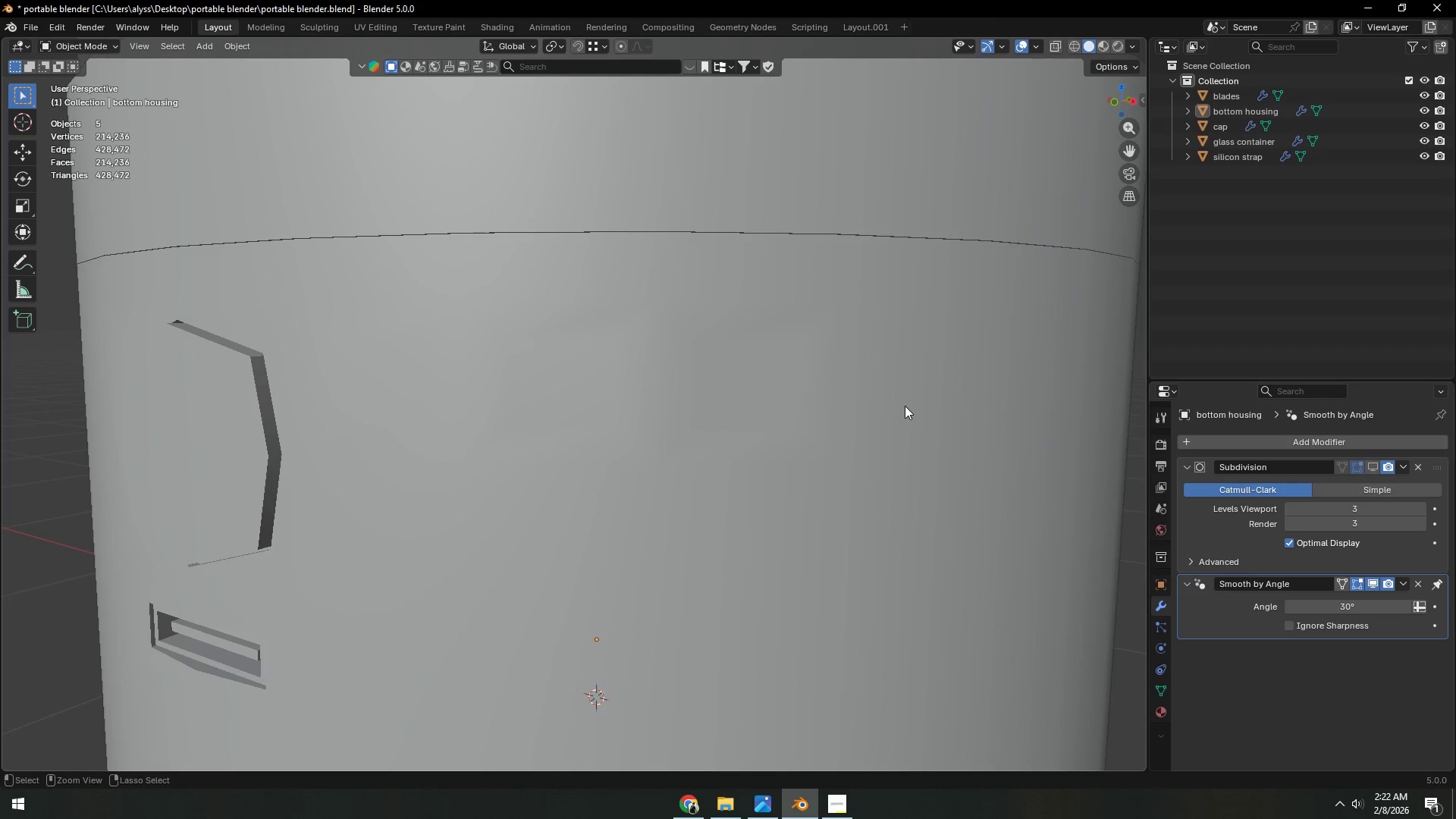 
key(Control+Z)
 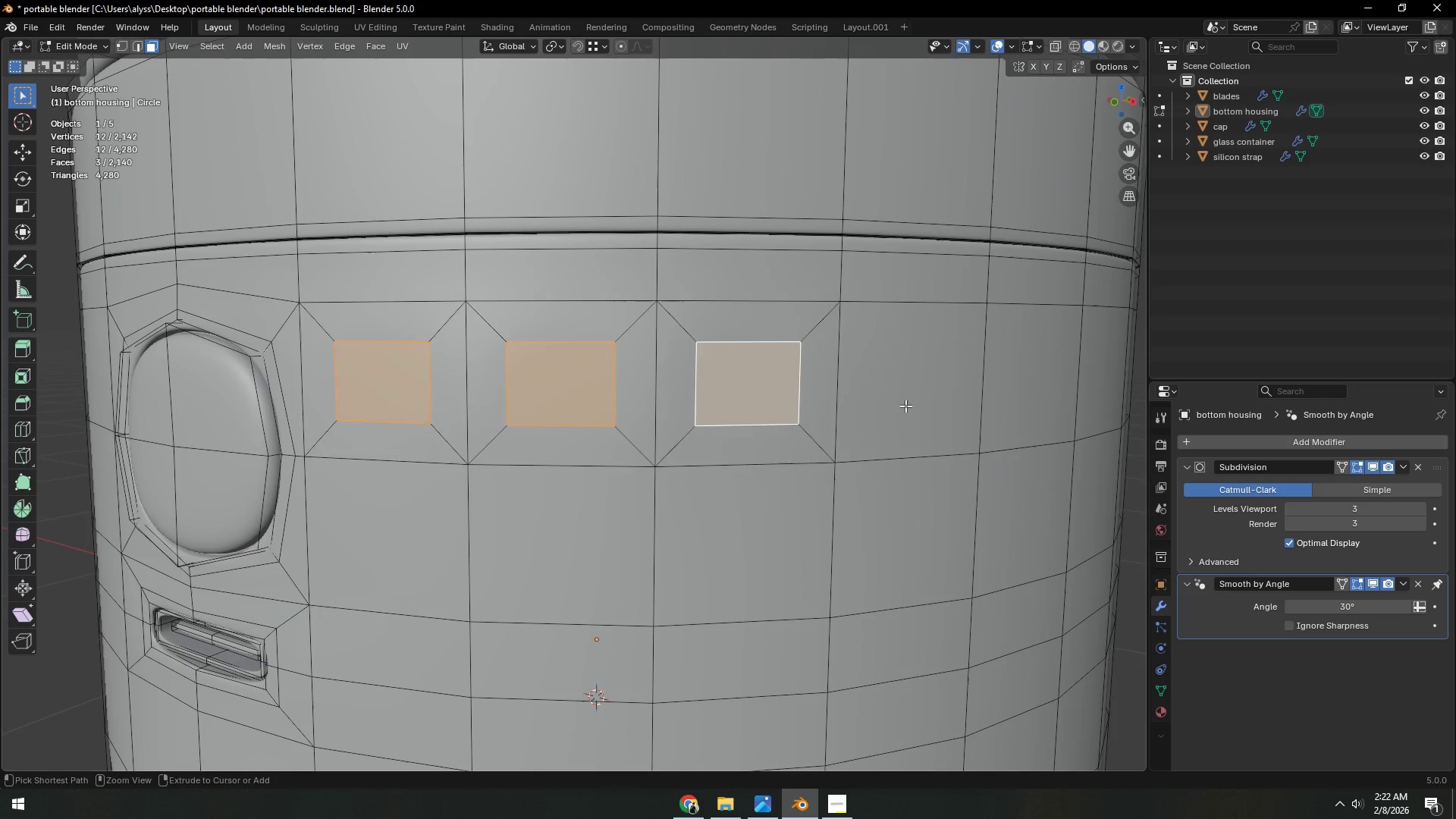 
key(Control+Z)
 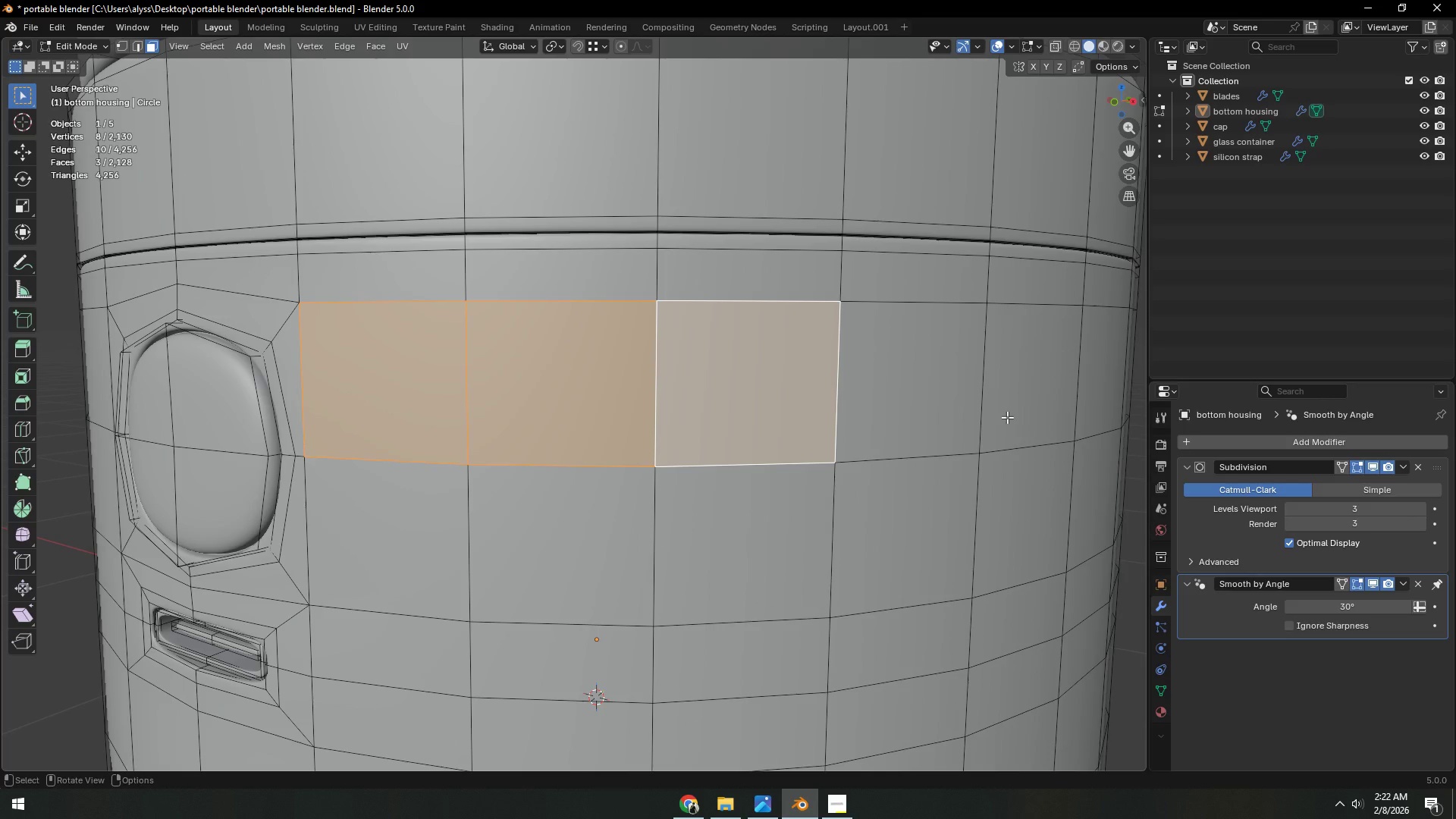 
key(Y)
 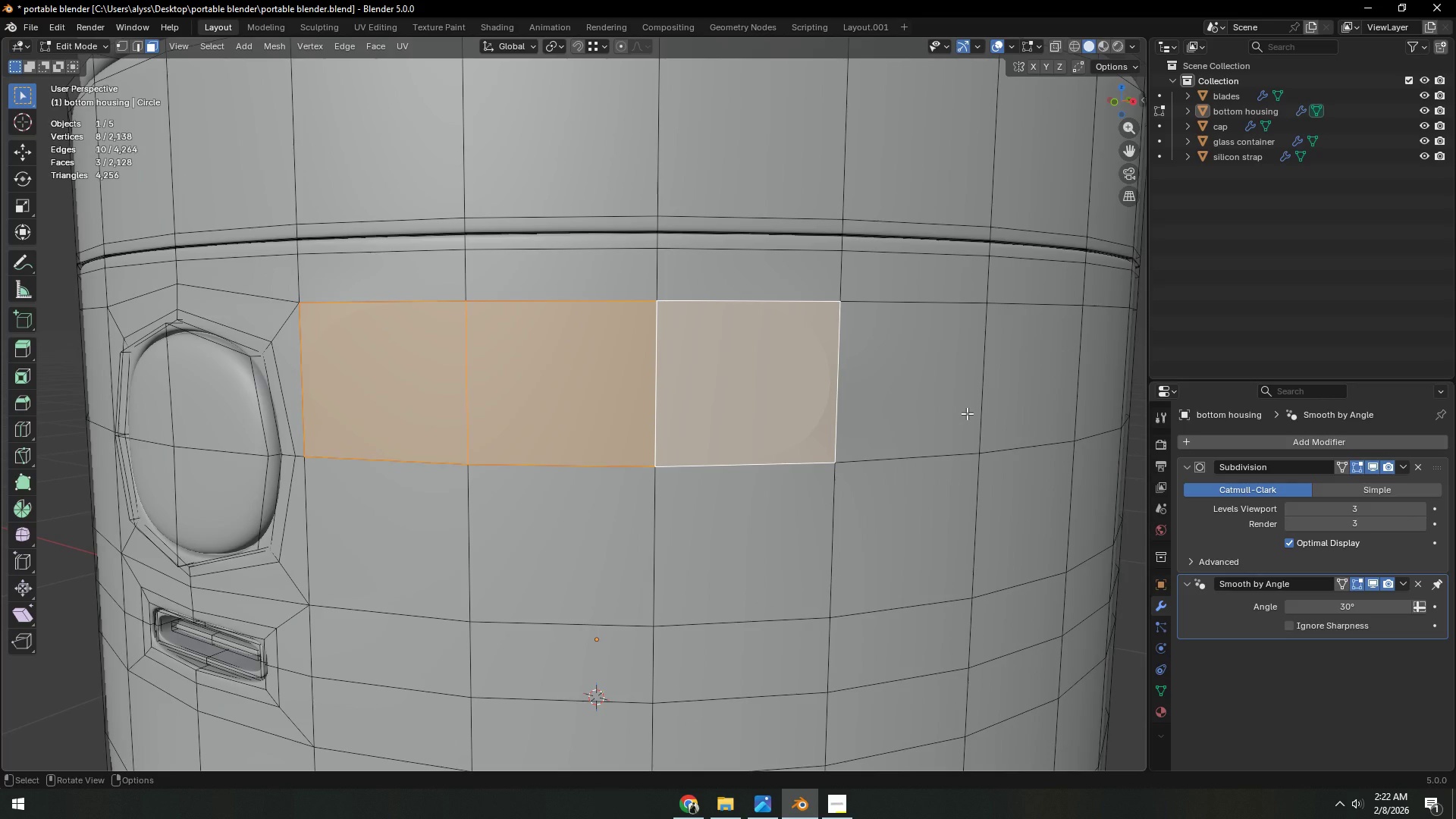 
key(Control+Z)
 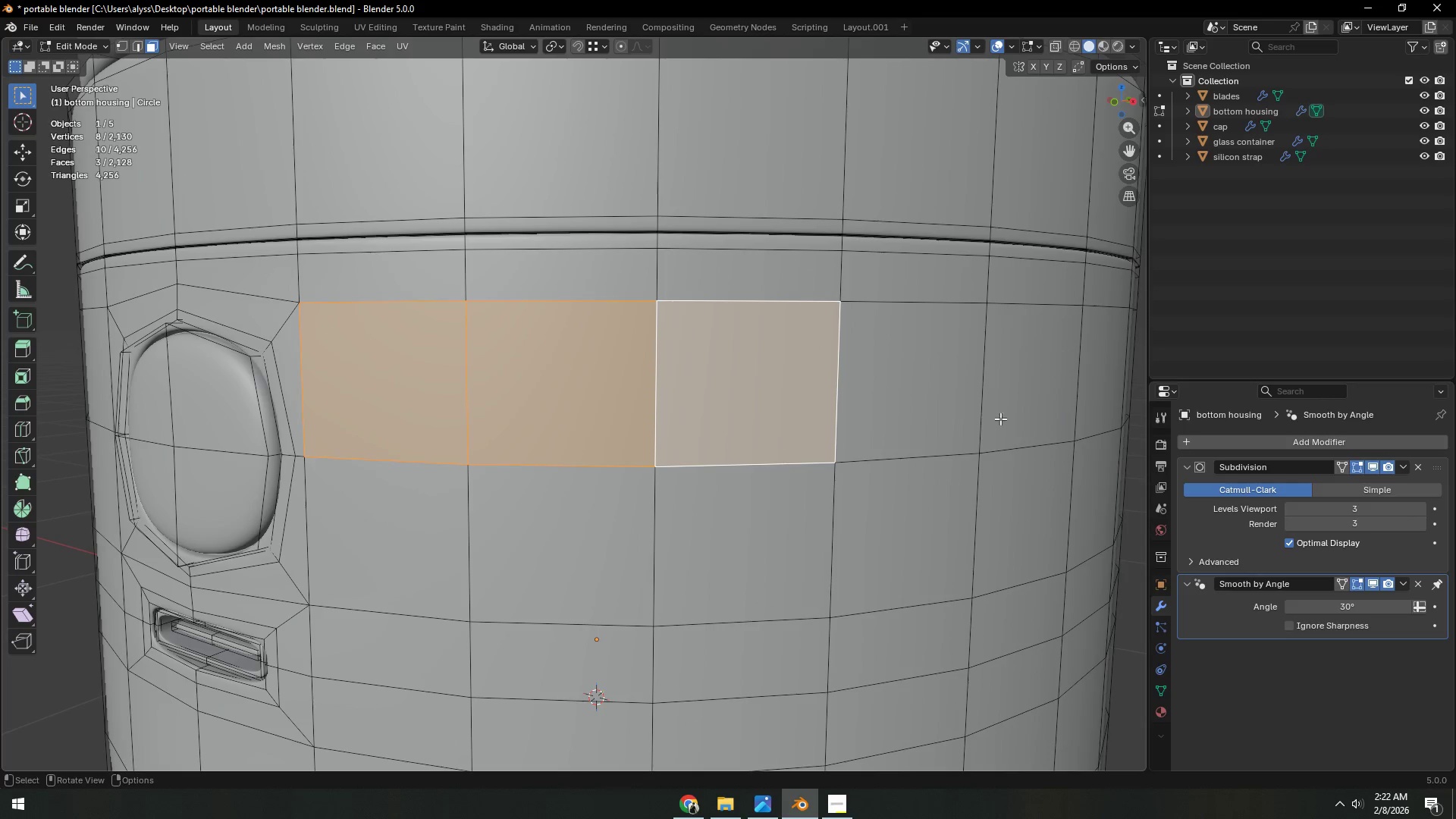 
key(I)
 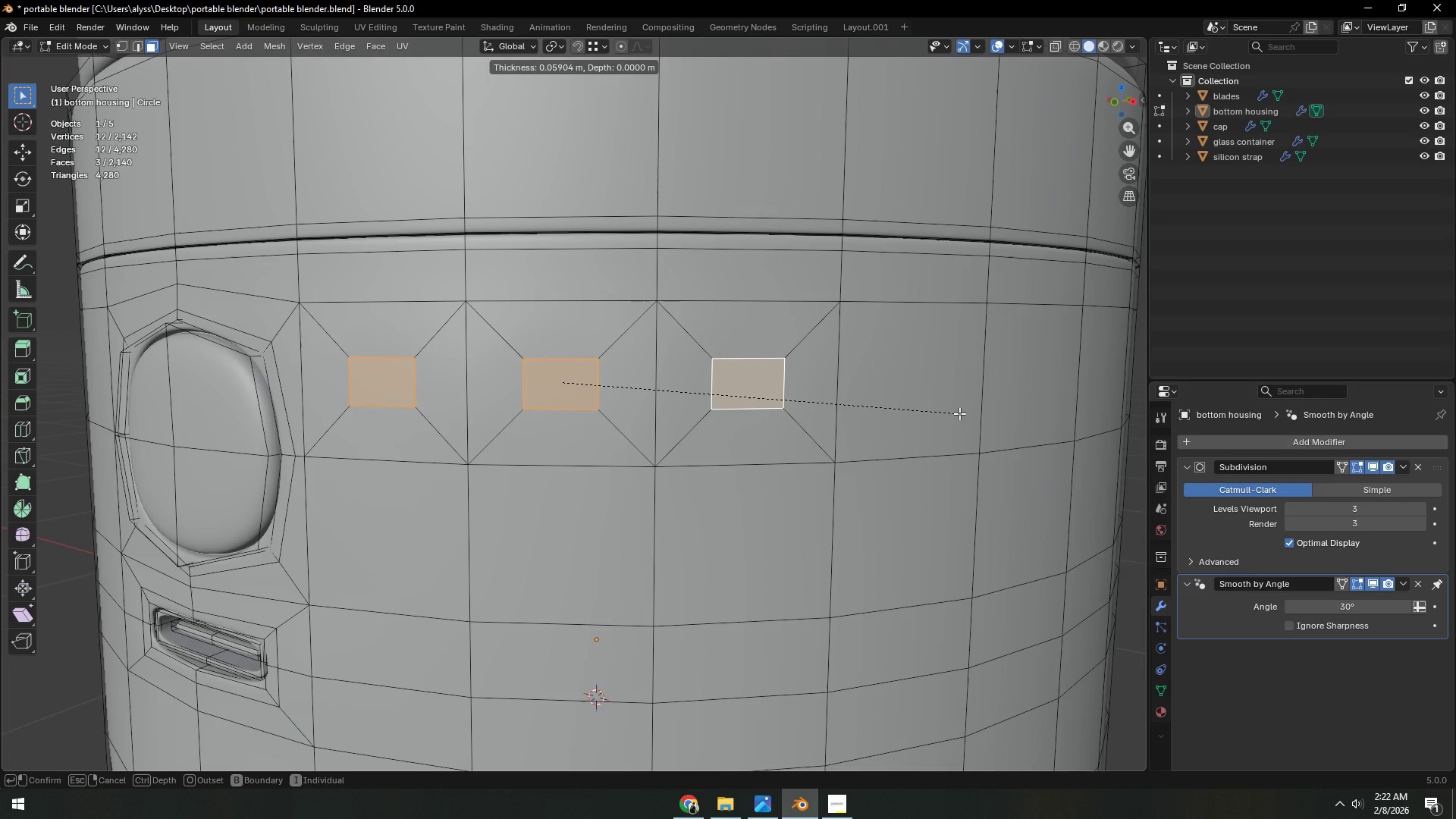 
left_click([959, 413])
 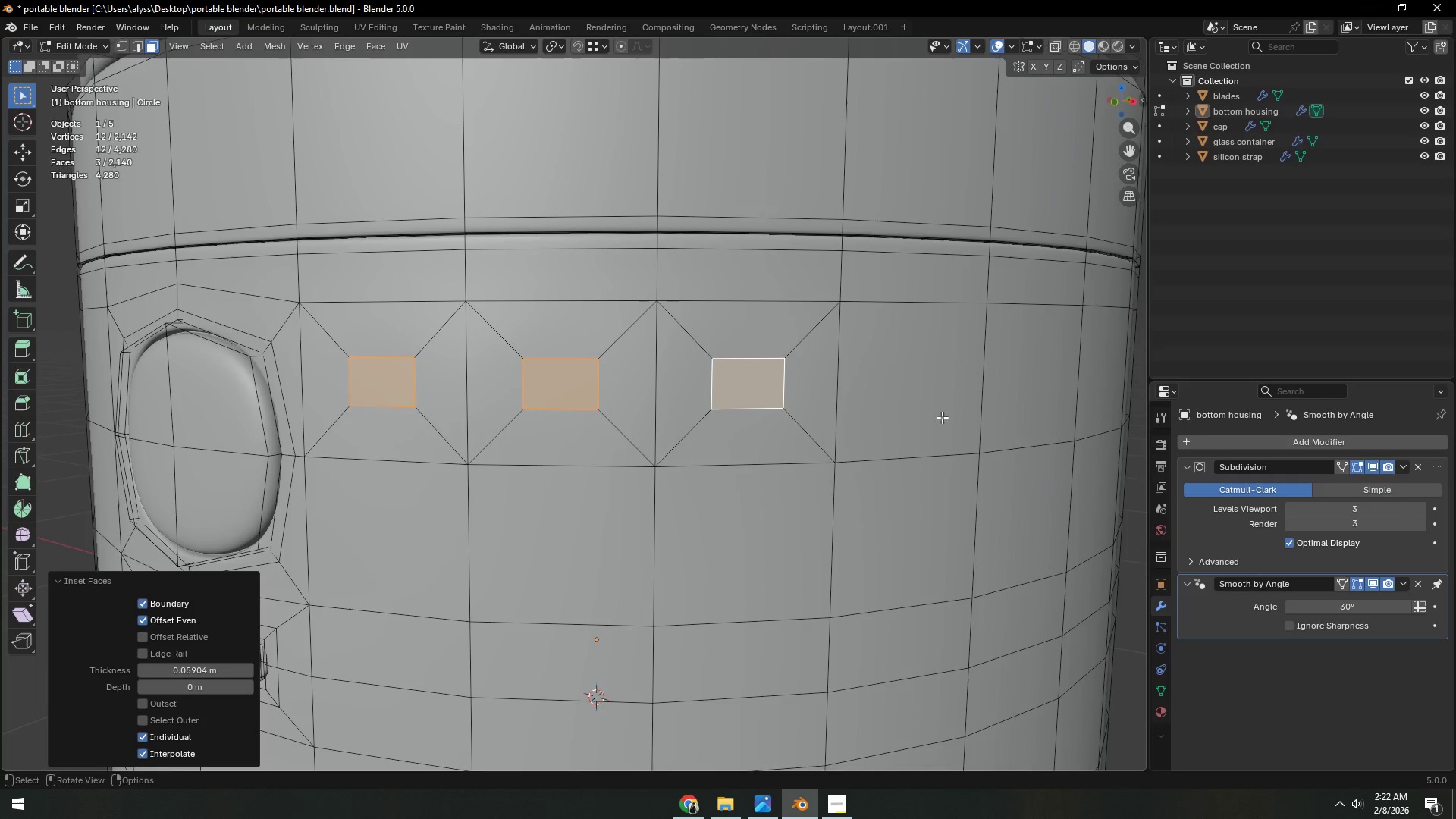 
key(Tab)
 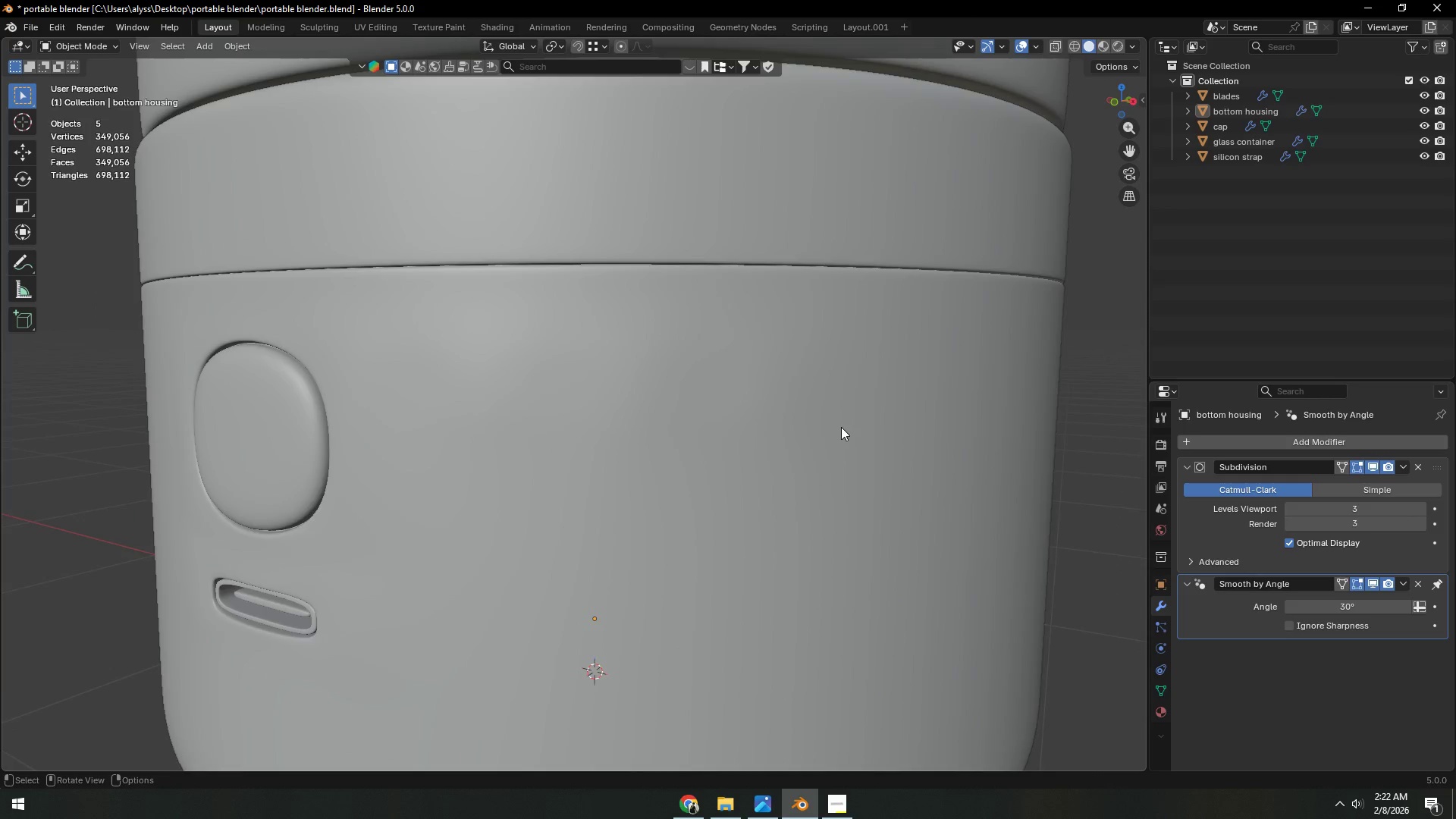 
scroll: coordinate [867, 449], scroll_direction: down, amount: 9.0
 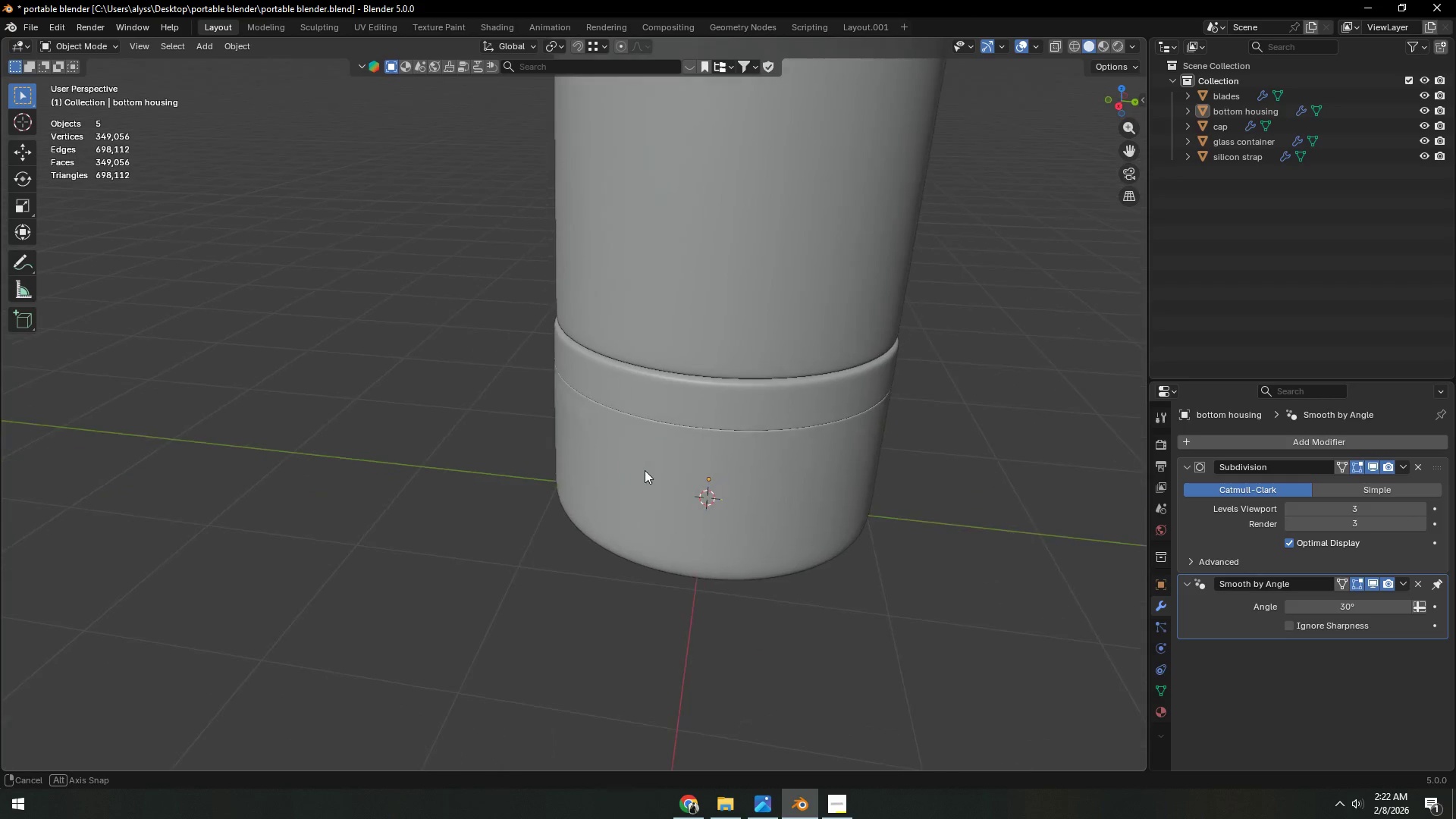 
key(Tab)
 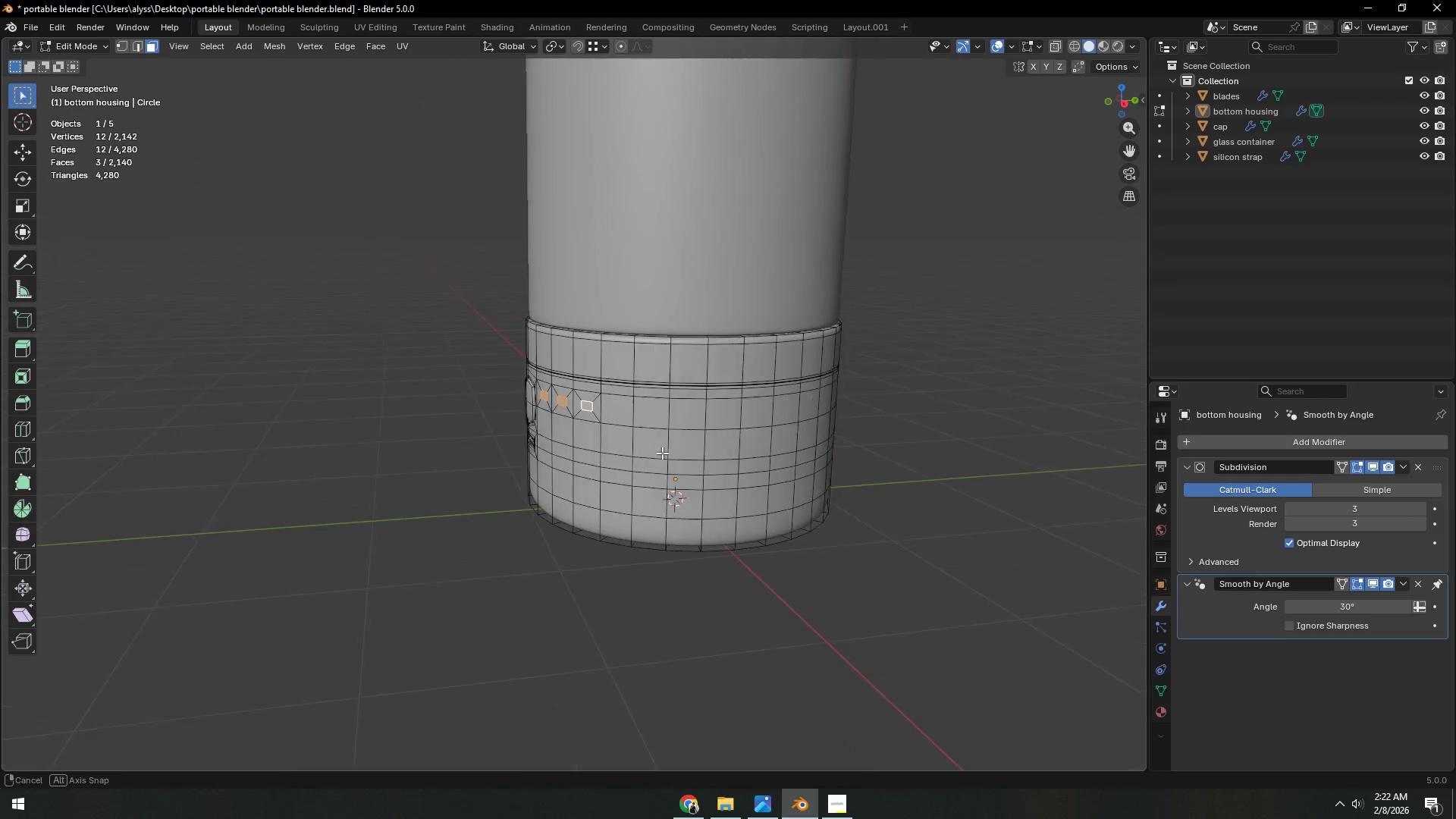 
scroll: coordinate [664, 448], scroll_direction: up, amount: 10.0
 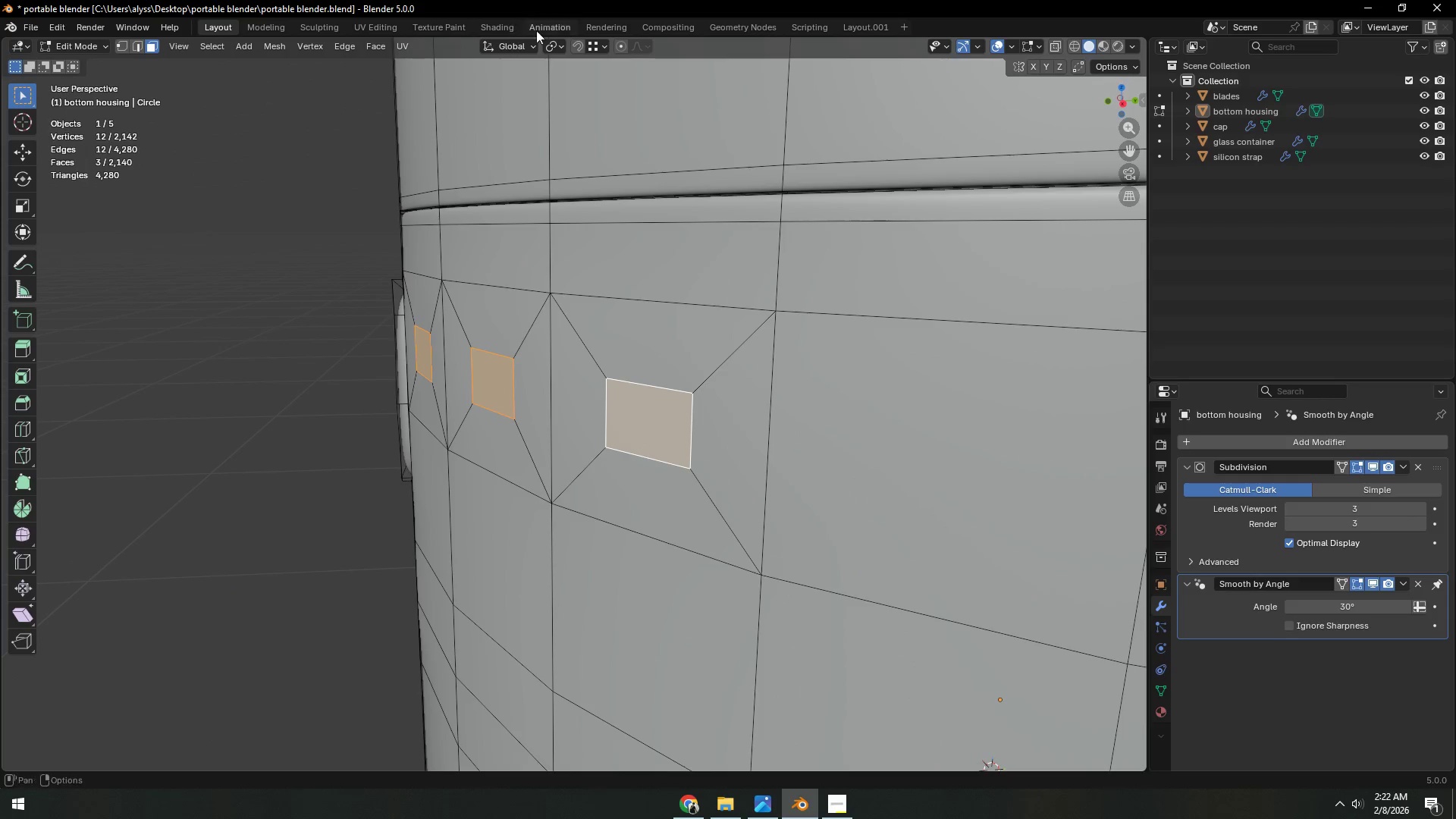 
left_click([551, 44])
 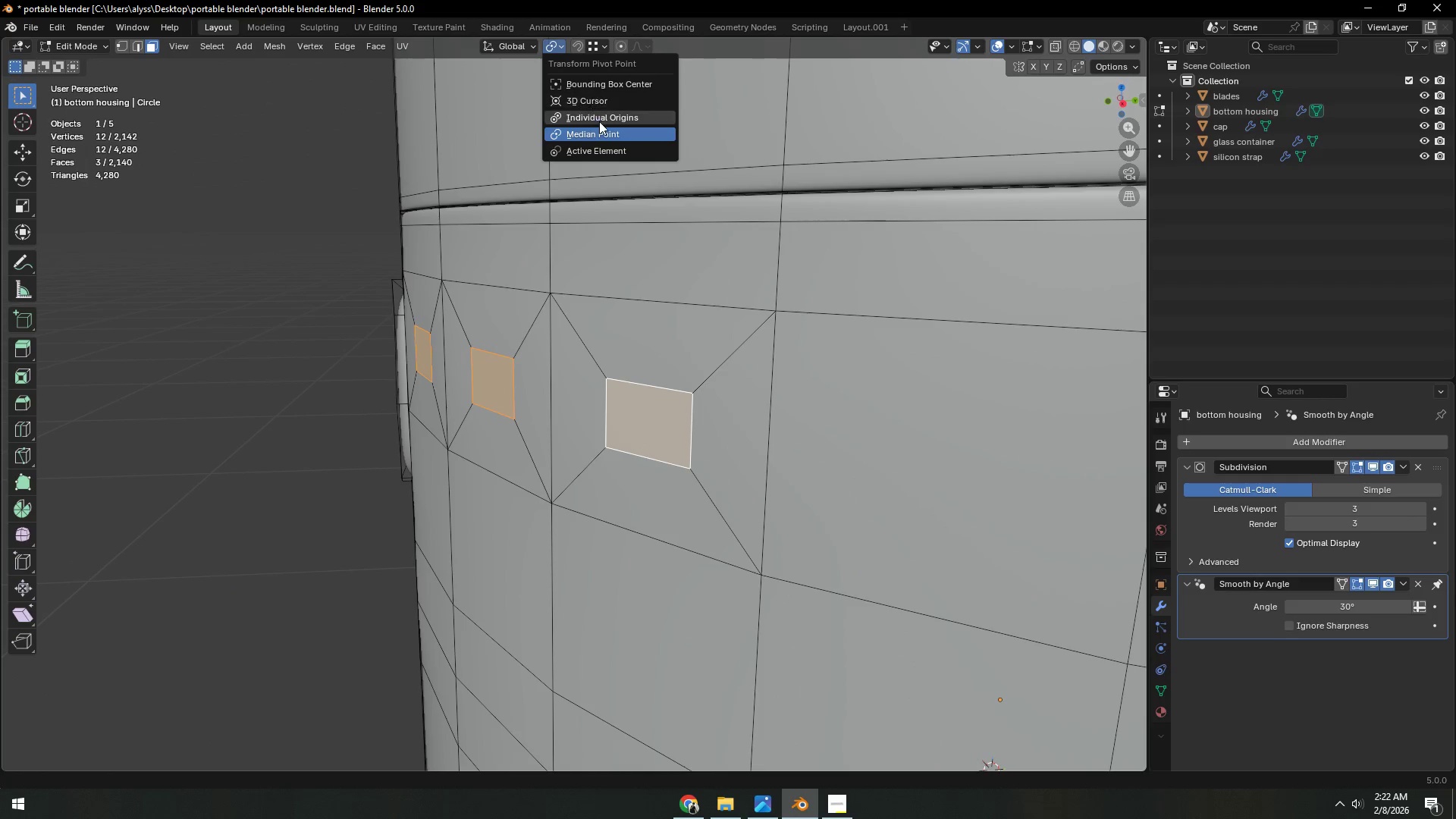 
left_click([601, 120])
 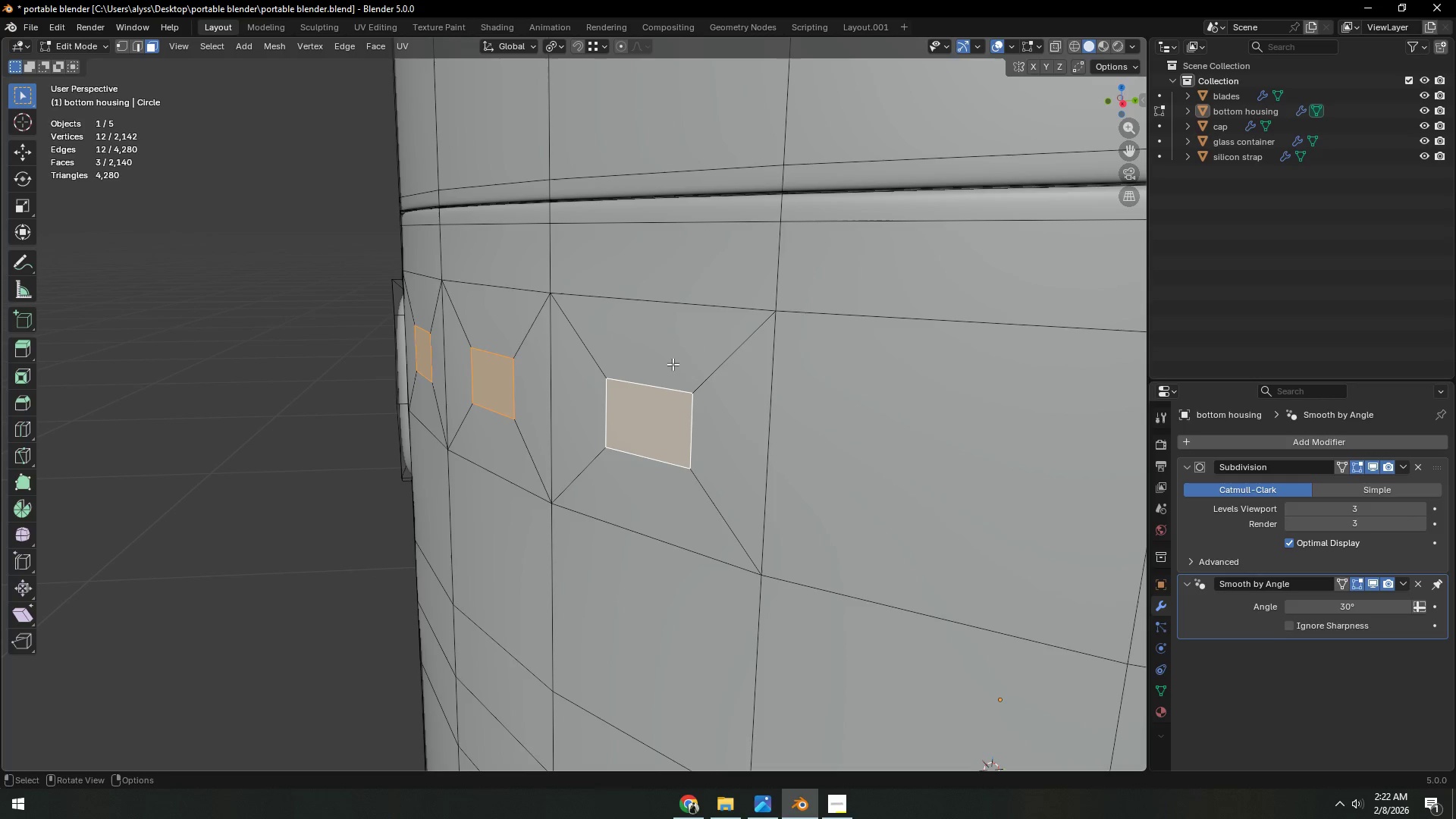 
key(E)
 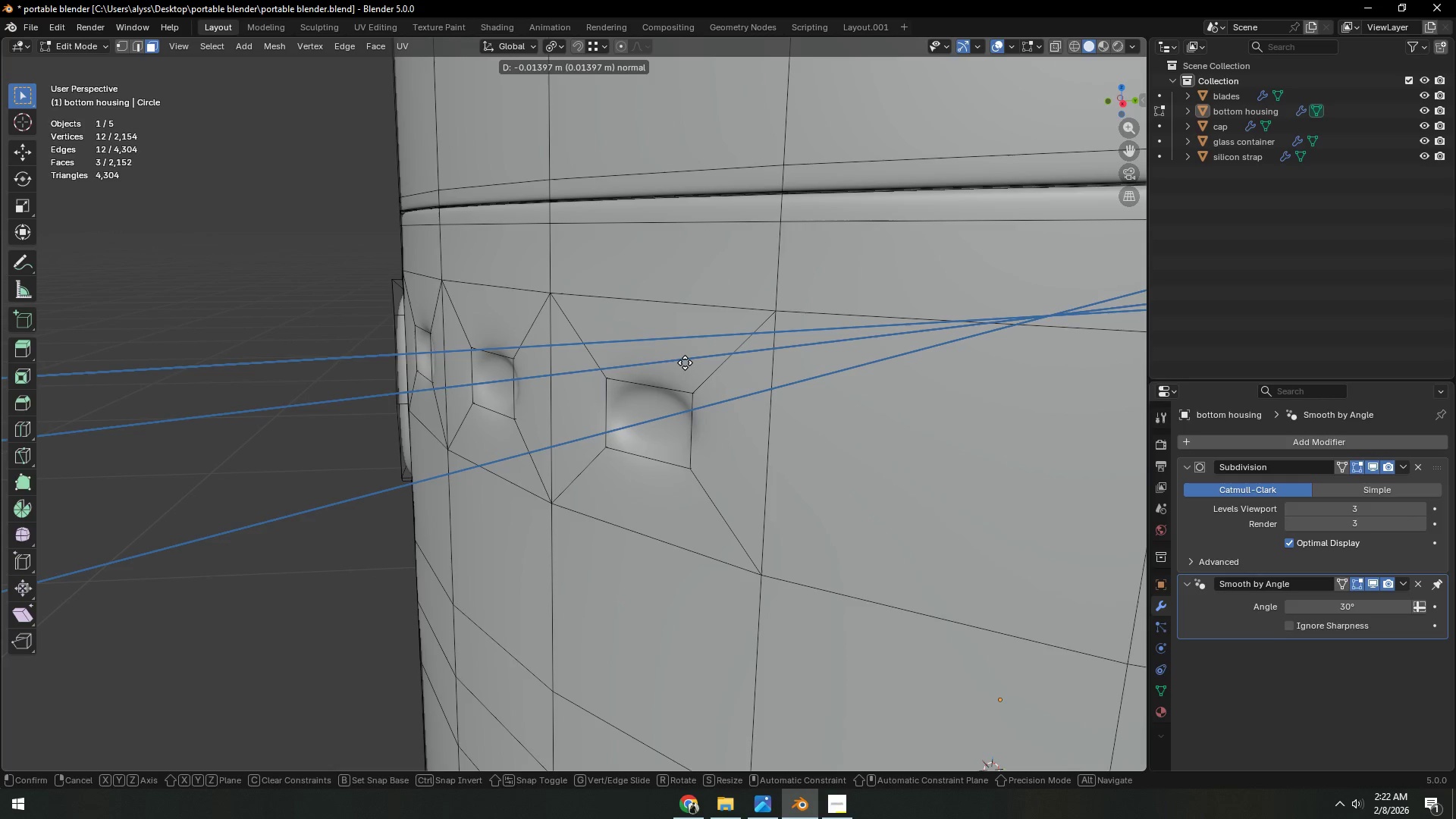 
left_click([685, 362])
 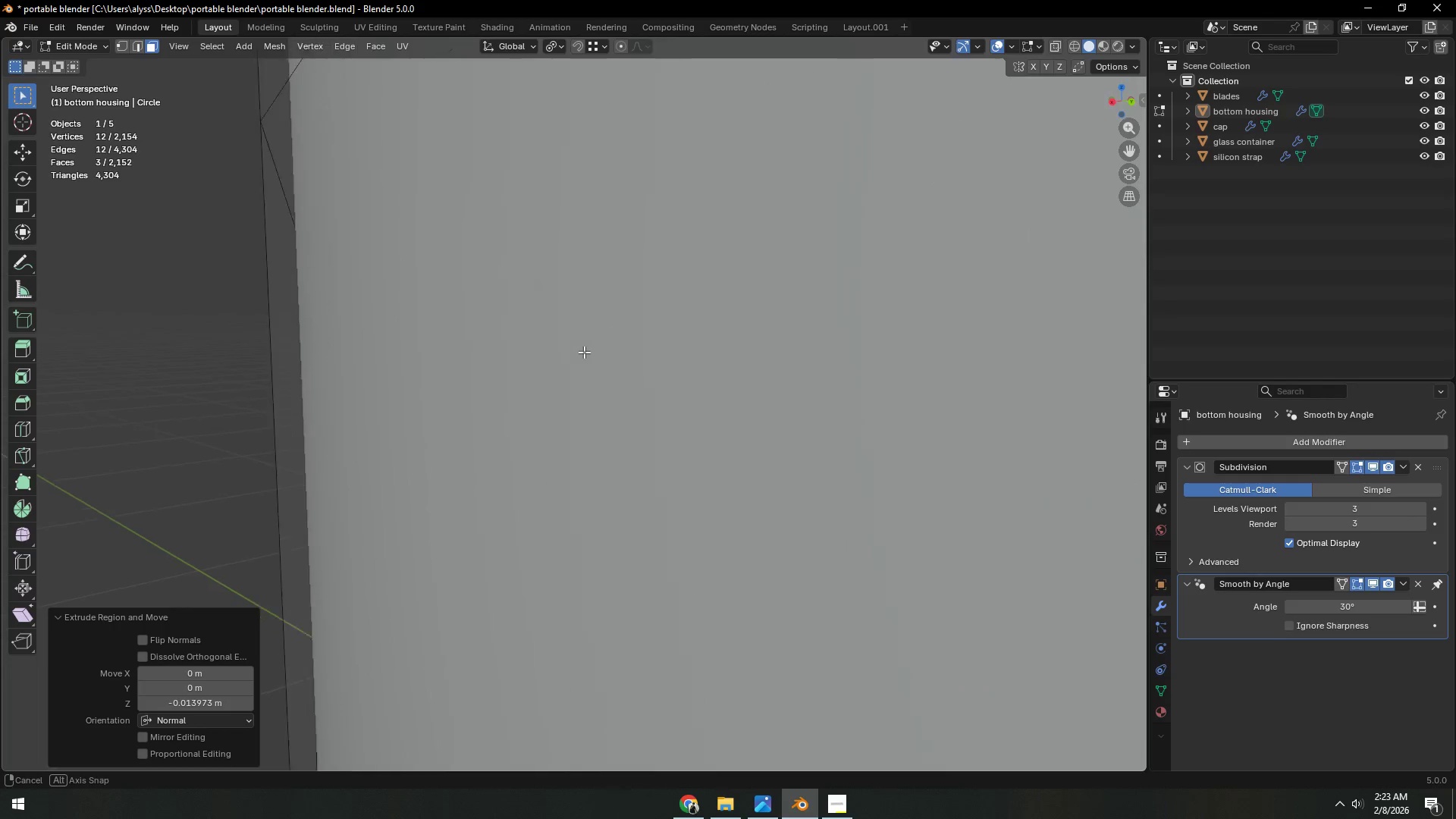 
hold_key(key=ShiftLeft, duration=0.34)
 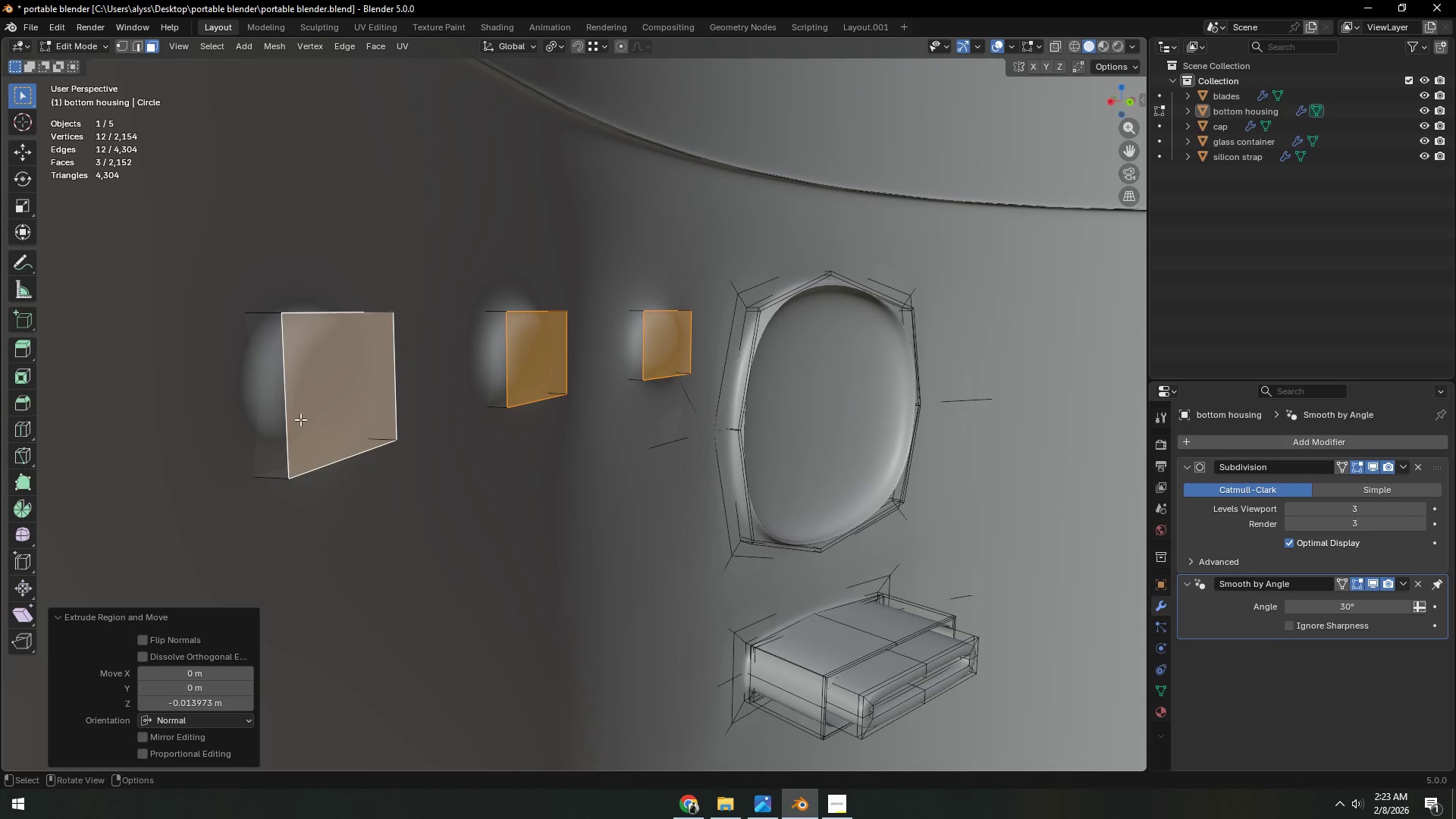 
scroll: coordinate [553, 364], scroll_direction: up, amount: 3.0
 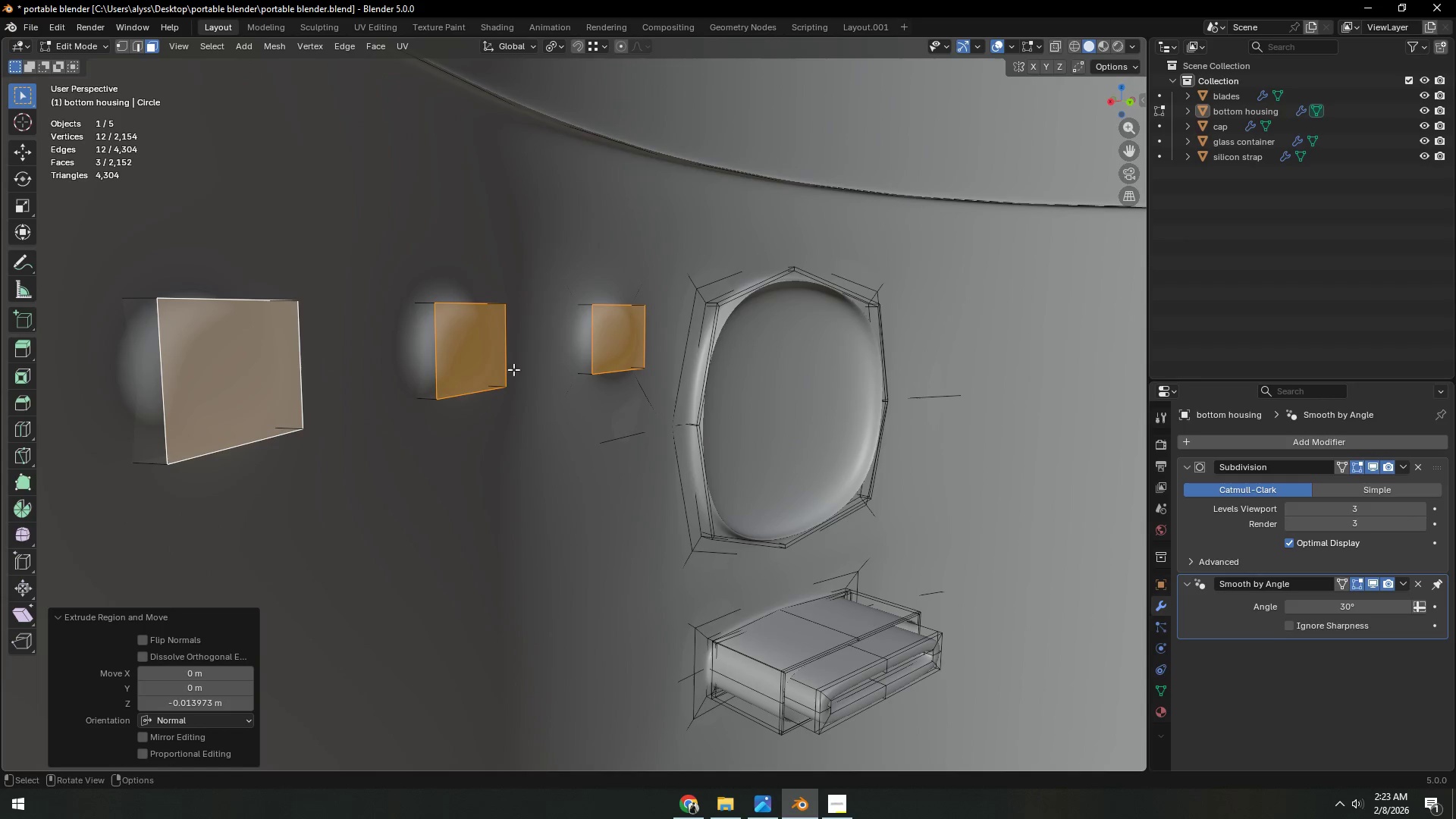 
key(Control+R)
 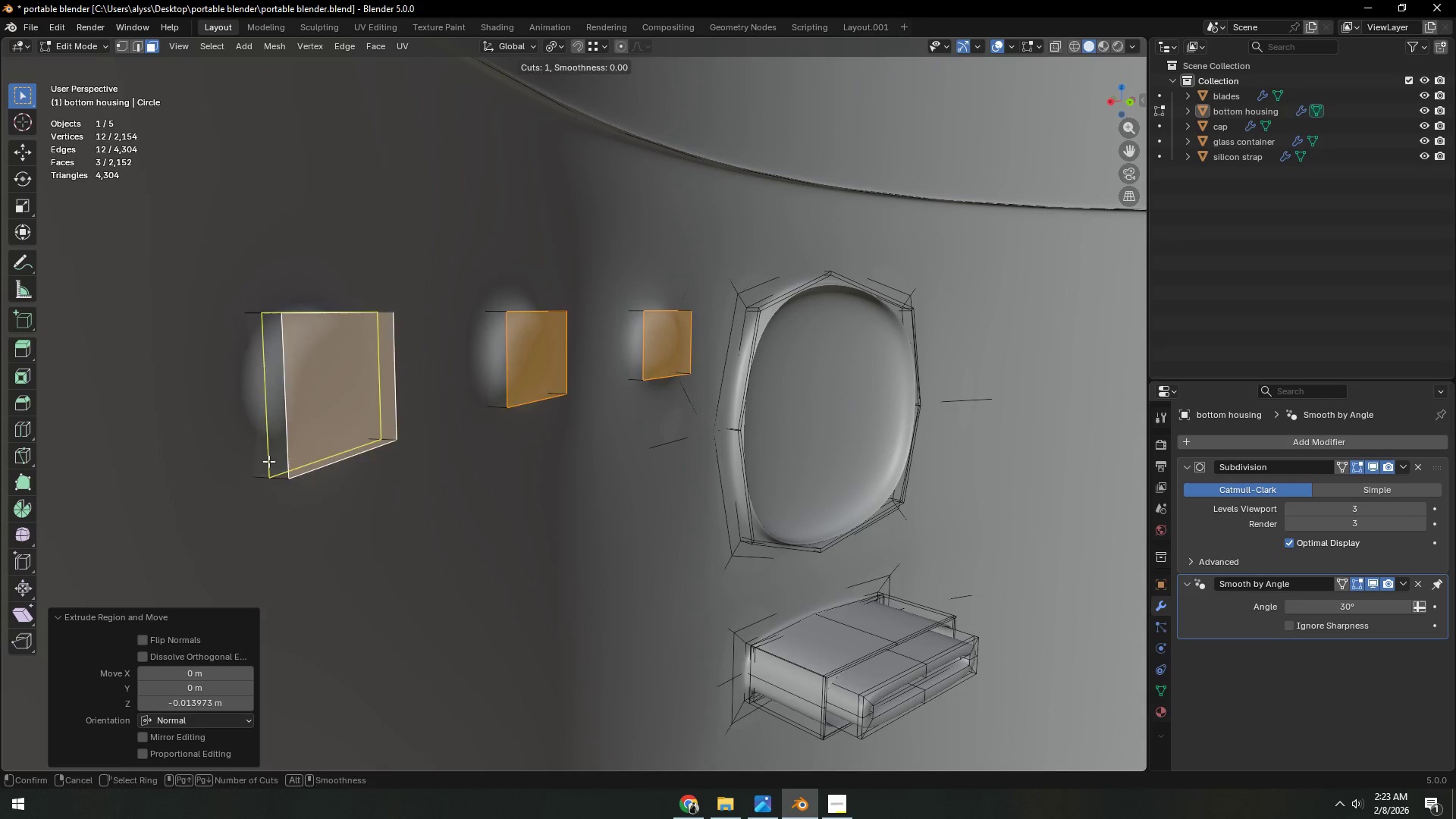 
left_click([268, 461])
 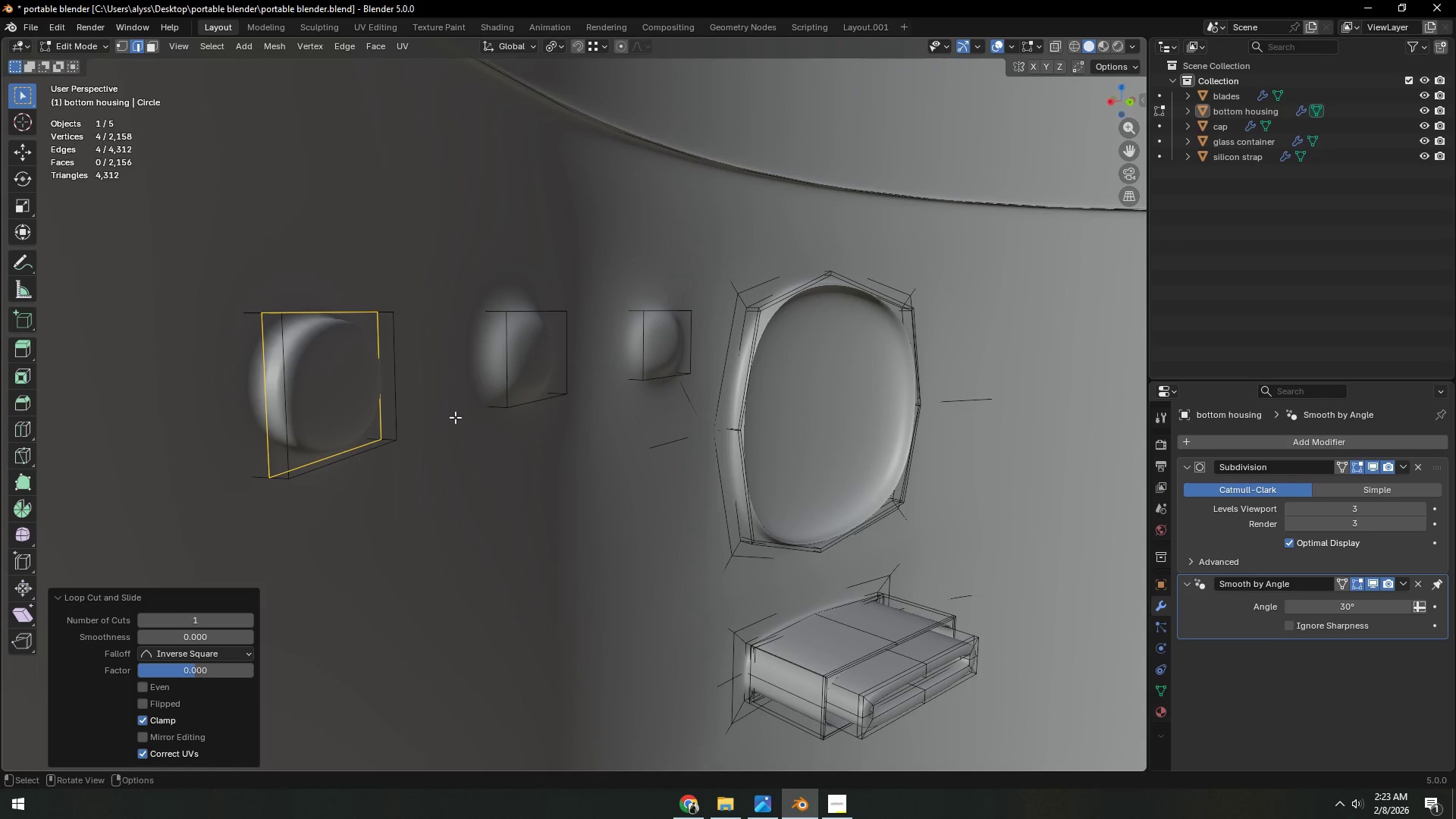 
right_click([268, 461])
 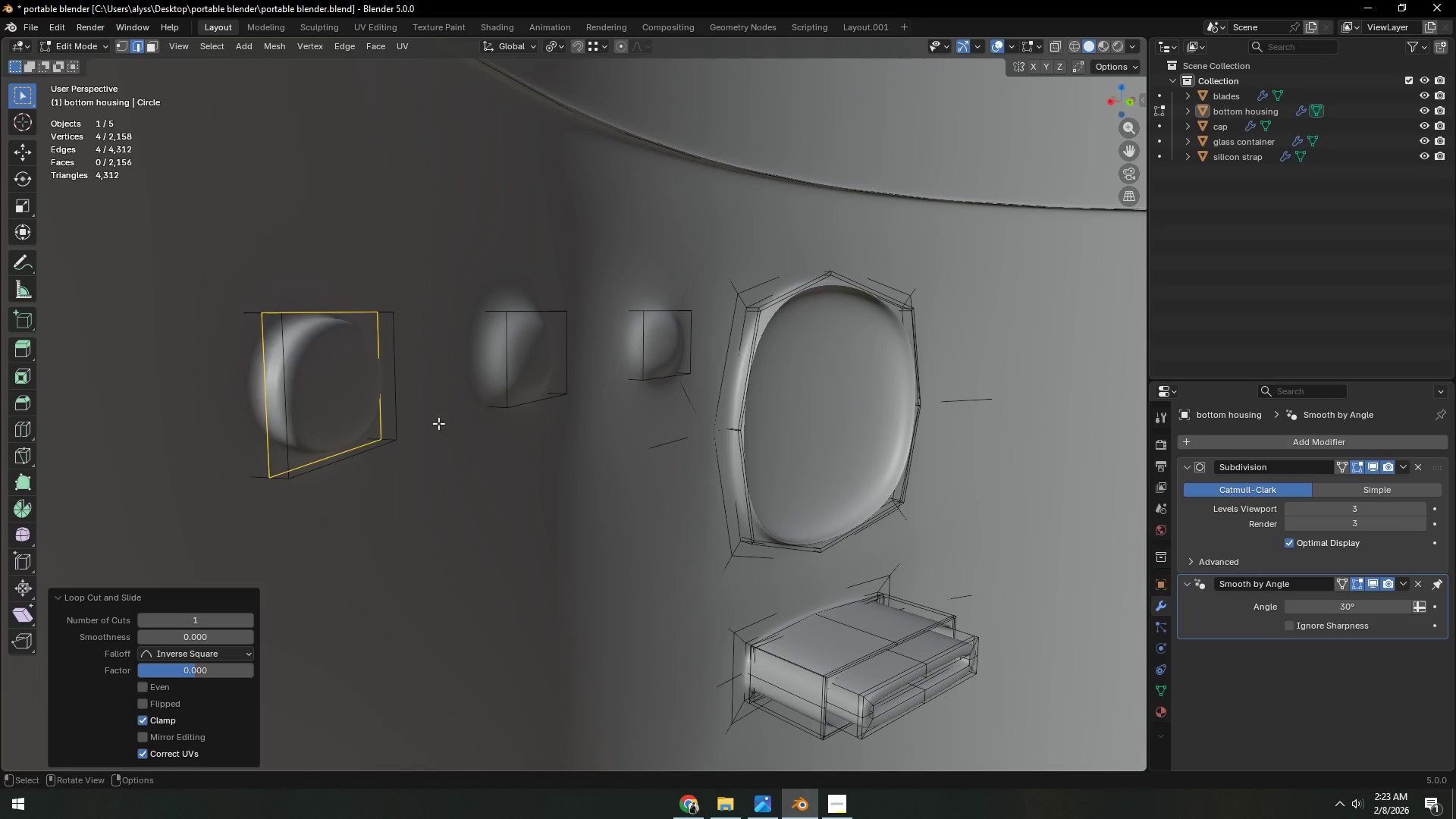 
key(Control+R)
 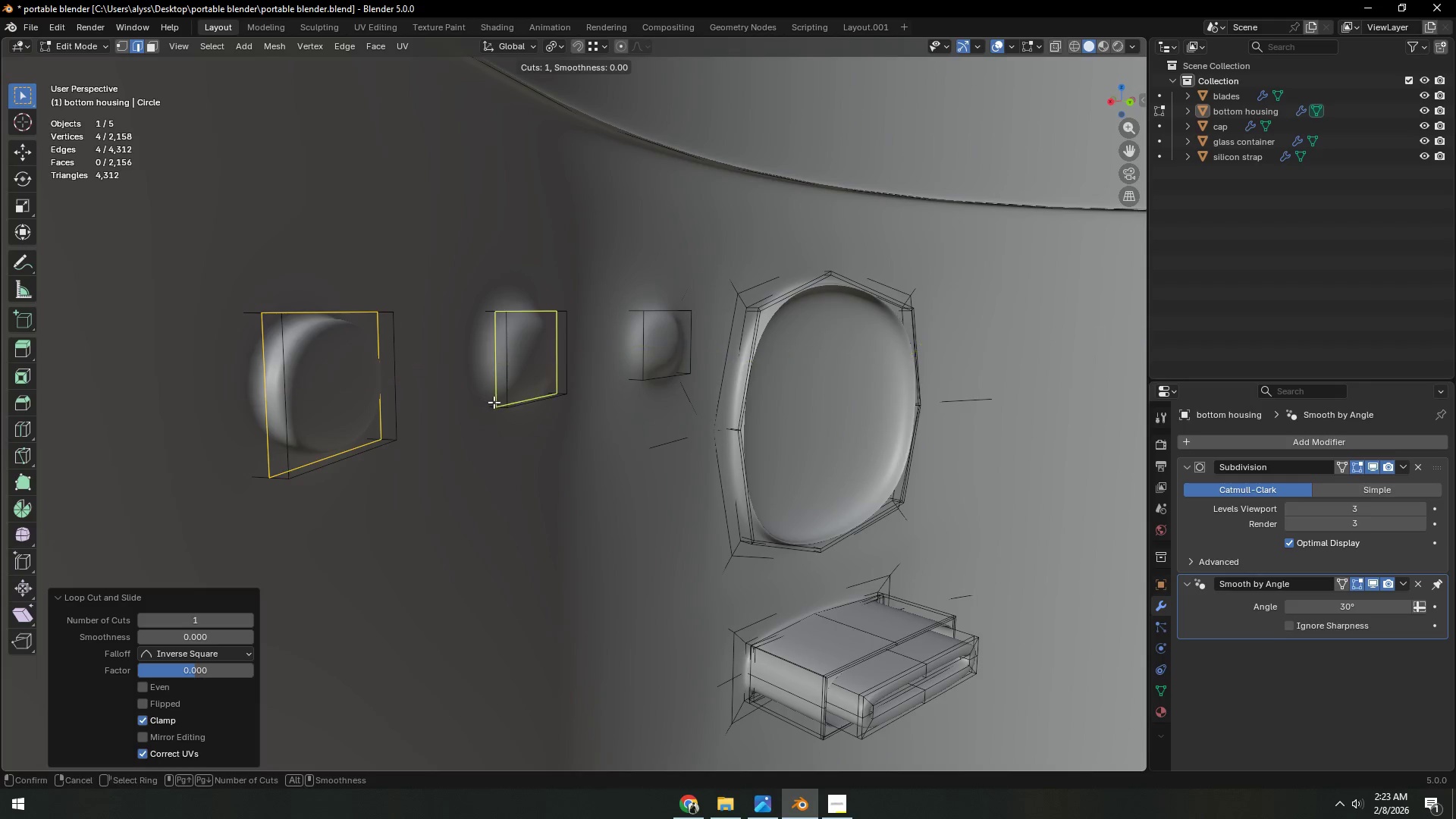 
left_click([494, 402])
 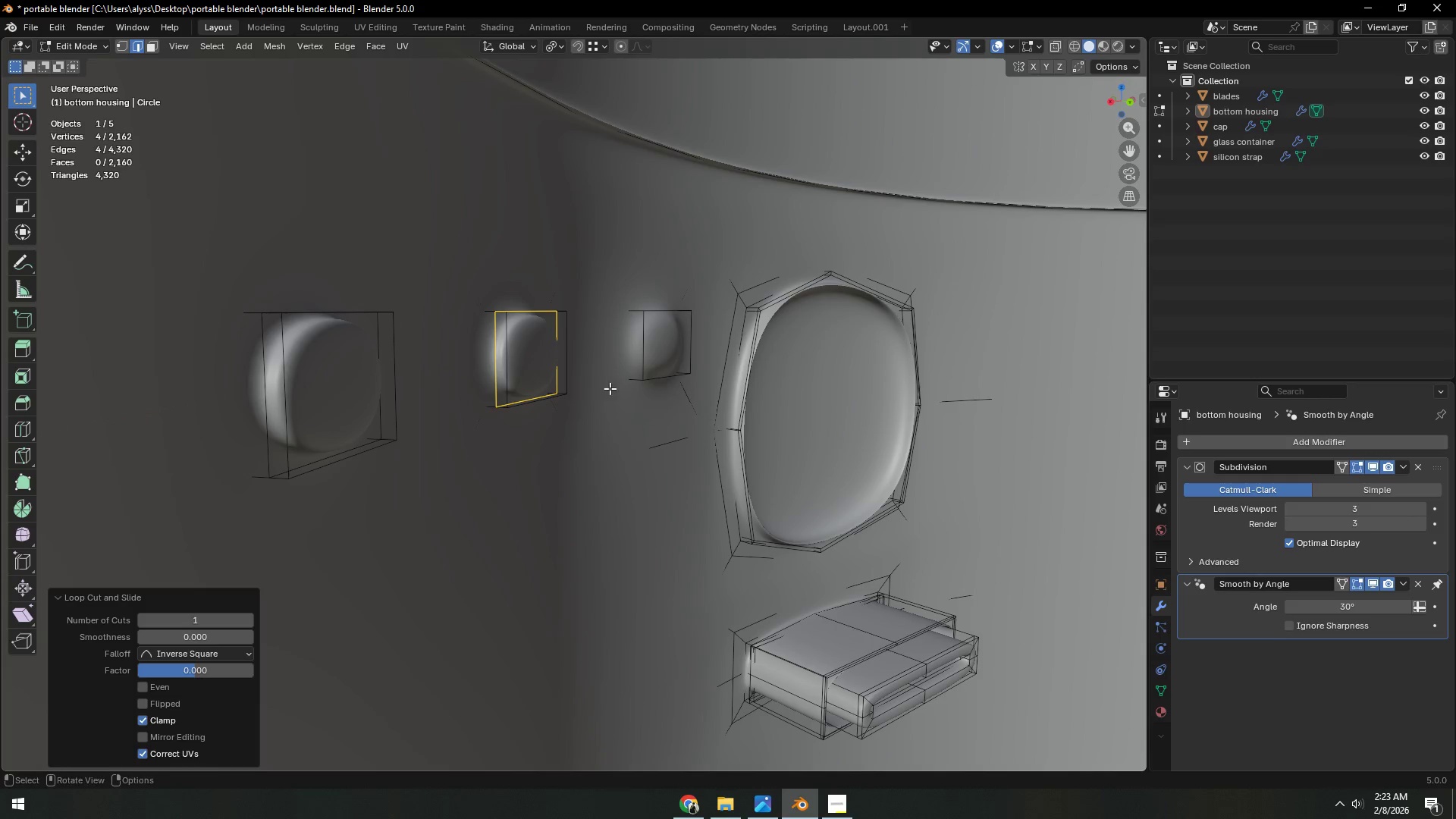 
right_click([494, 402])
 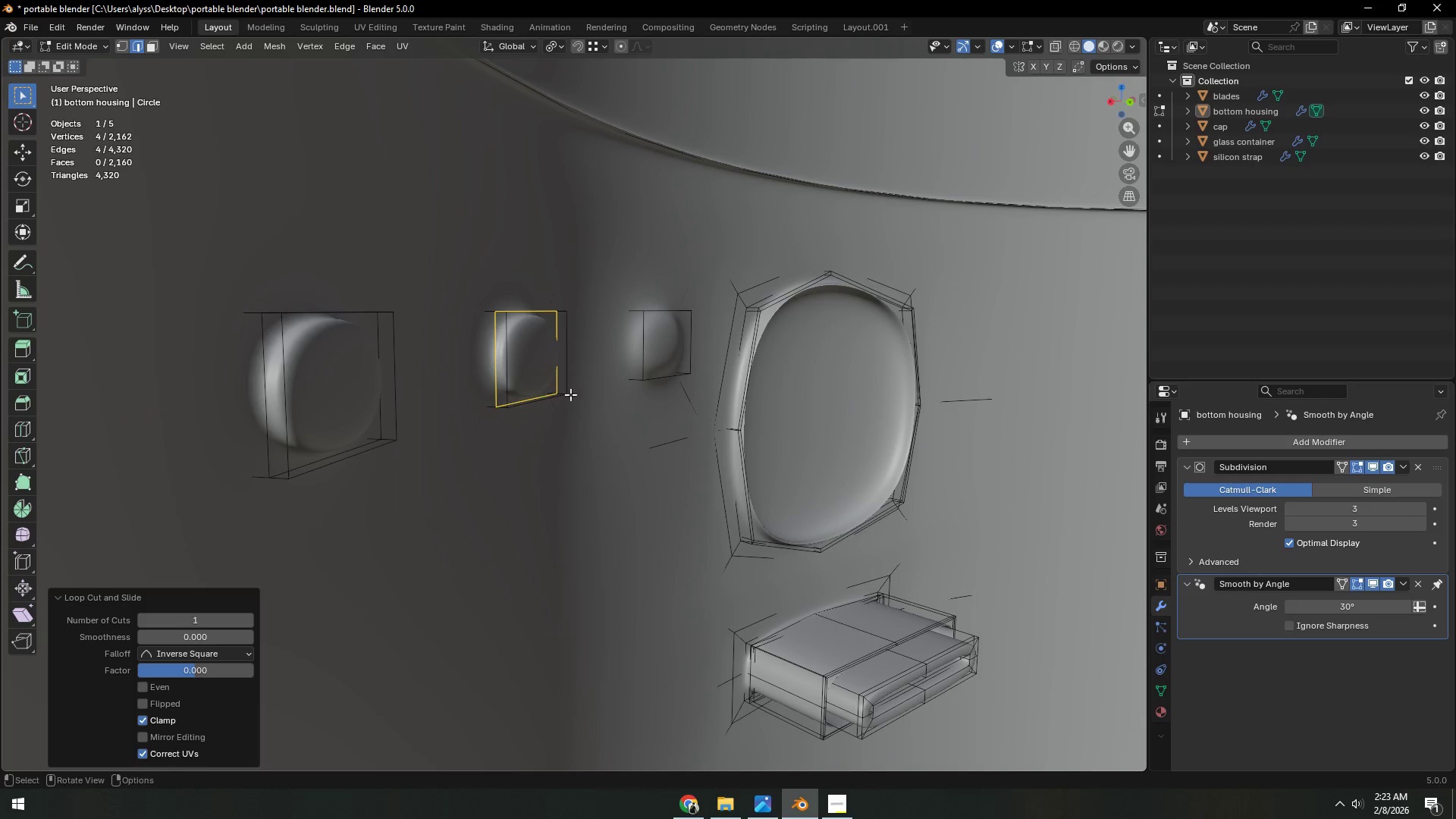 
key(Control+R)
 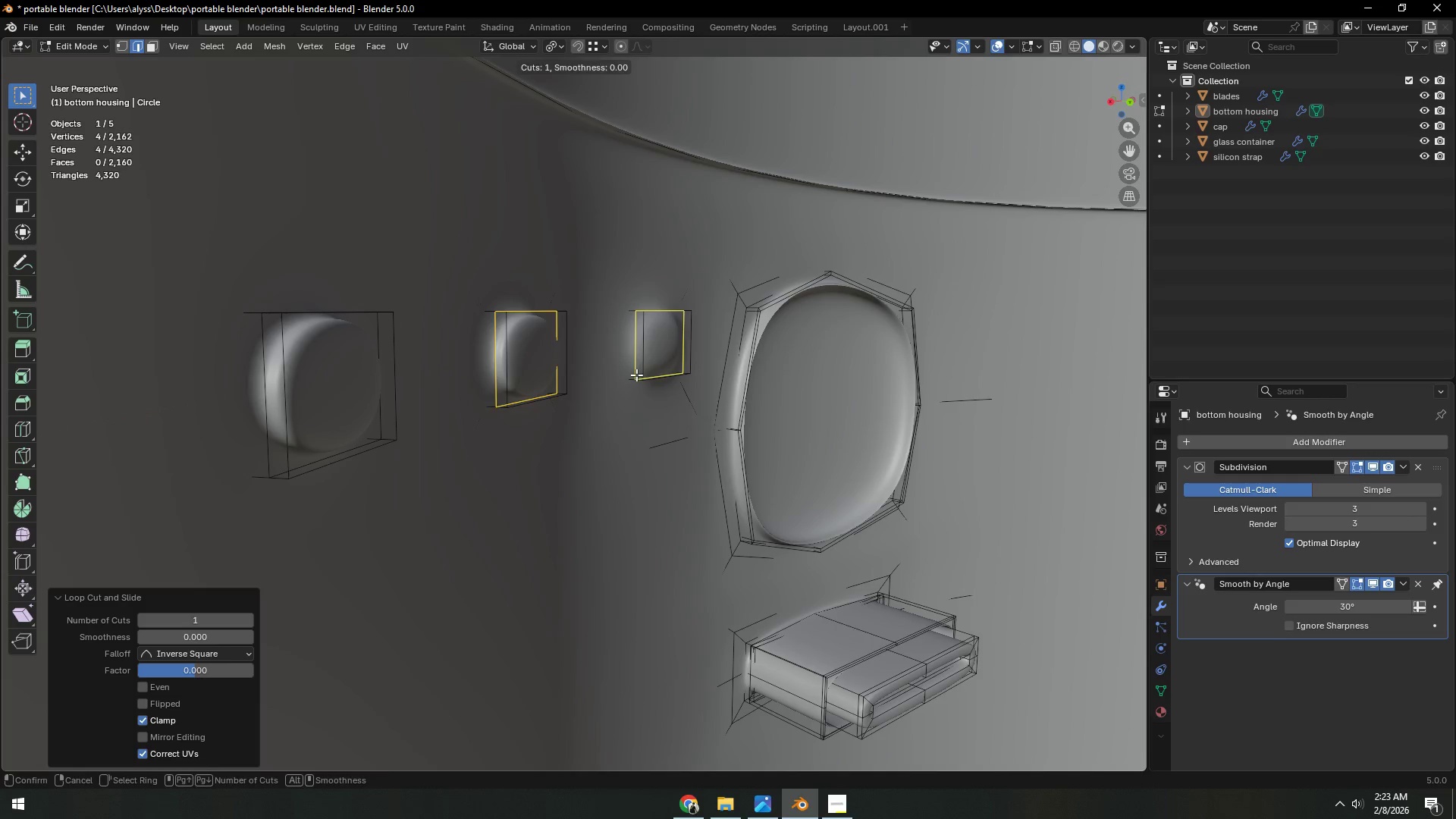 
left_click([636, 375])
 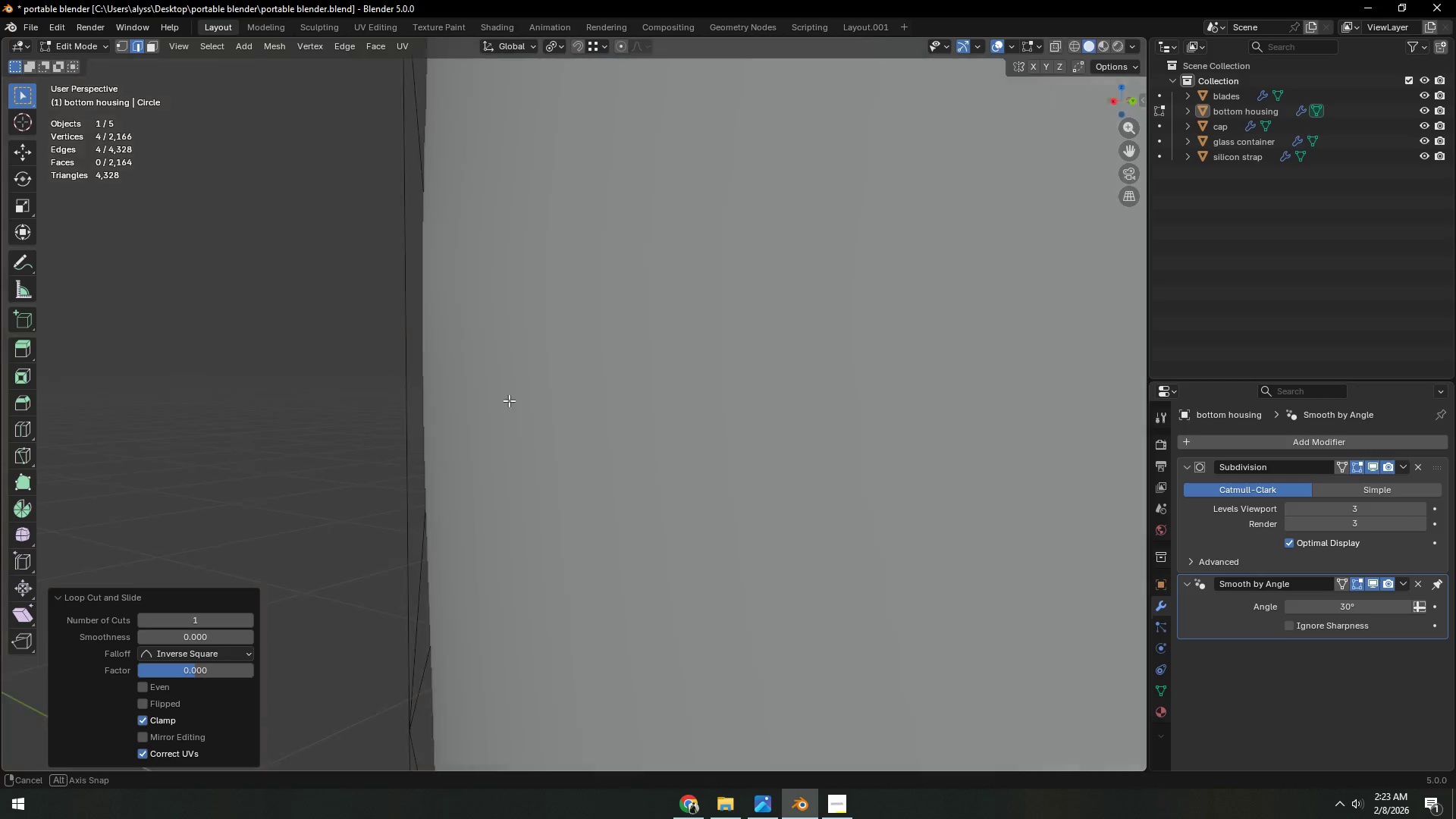 
right_click([636, 375])
 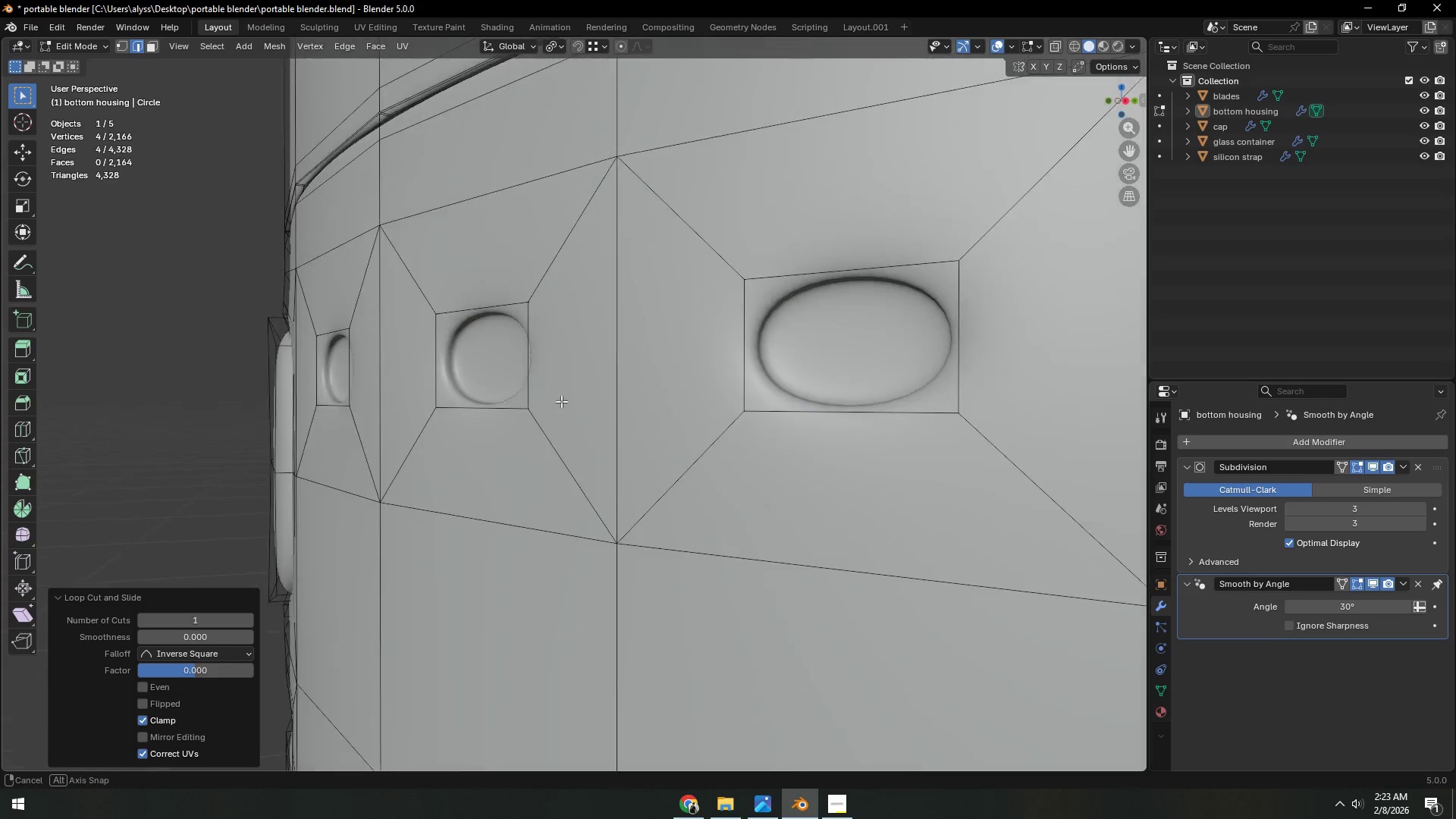 
scroll: coordinate [561, 401], scroll_direction: down, amount: 3.0
 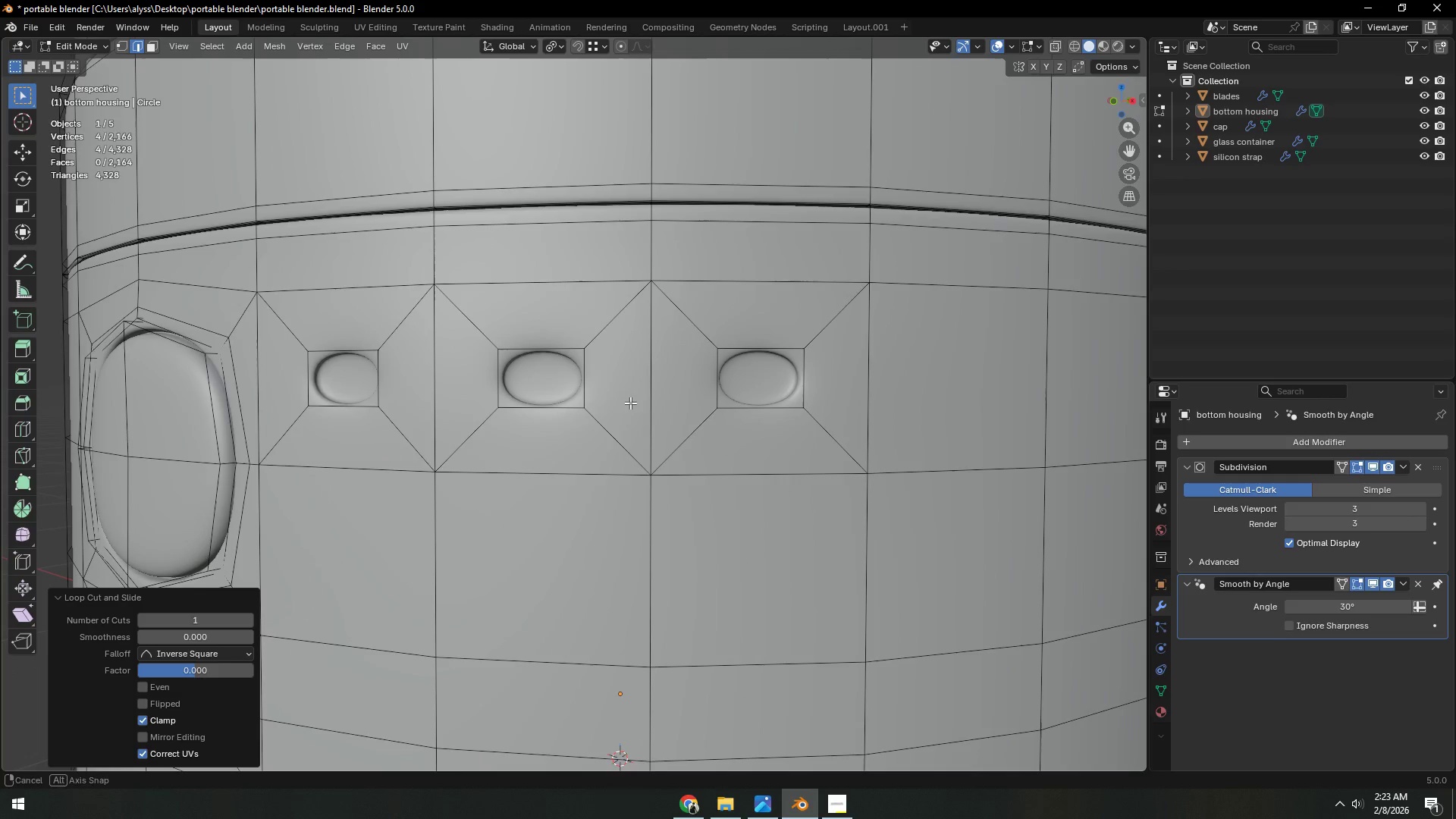 
key(Tab)
 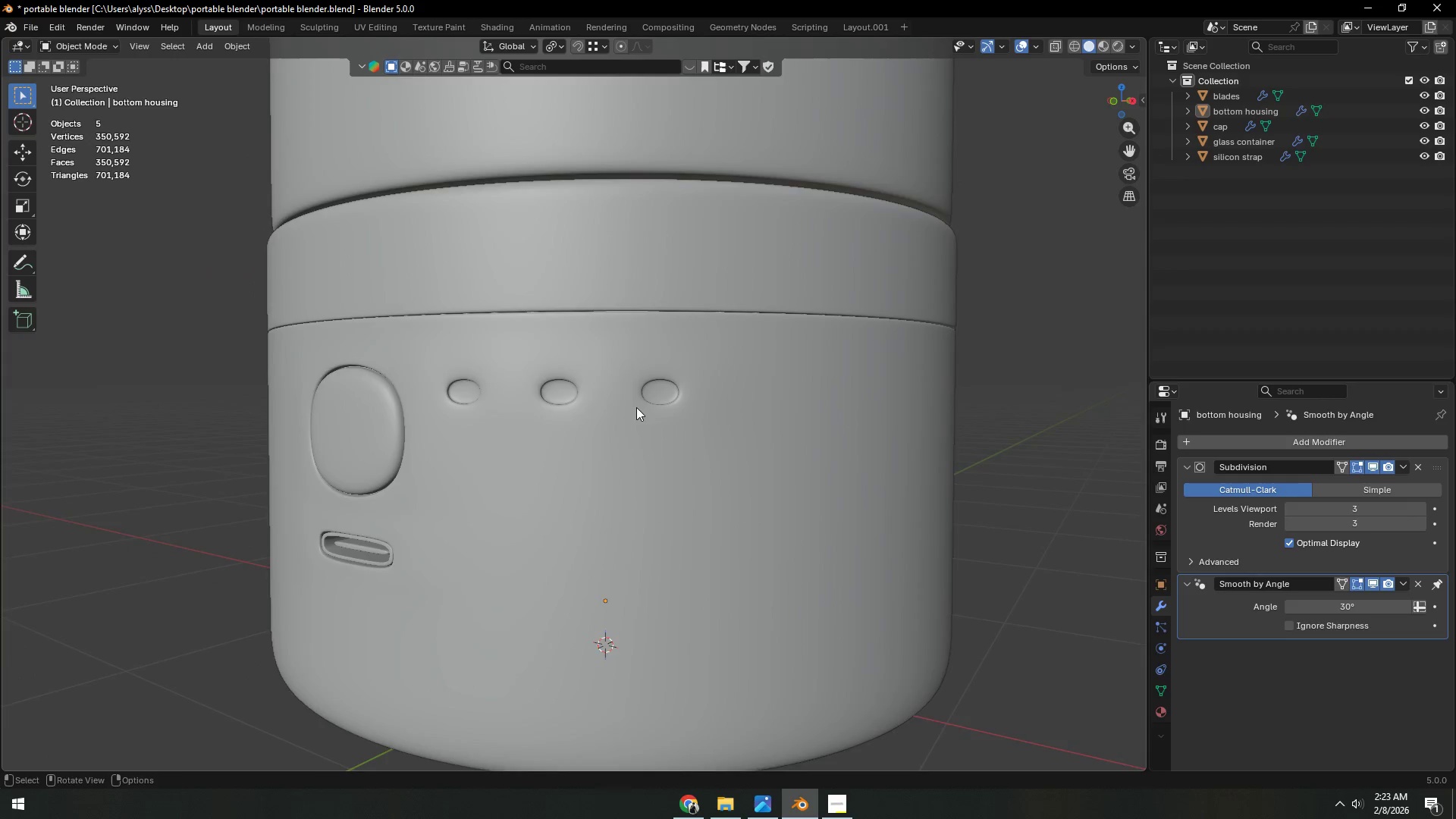 
scroll: coordinate [645, 410], scroll_direction: down, amount: 8.0
 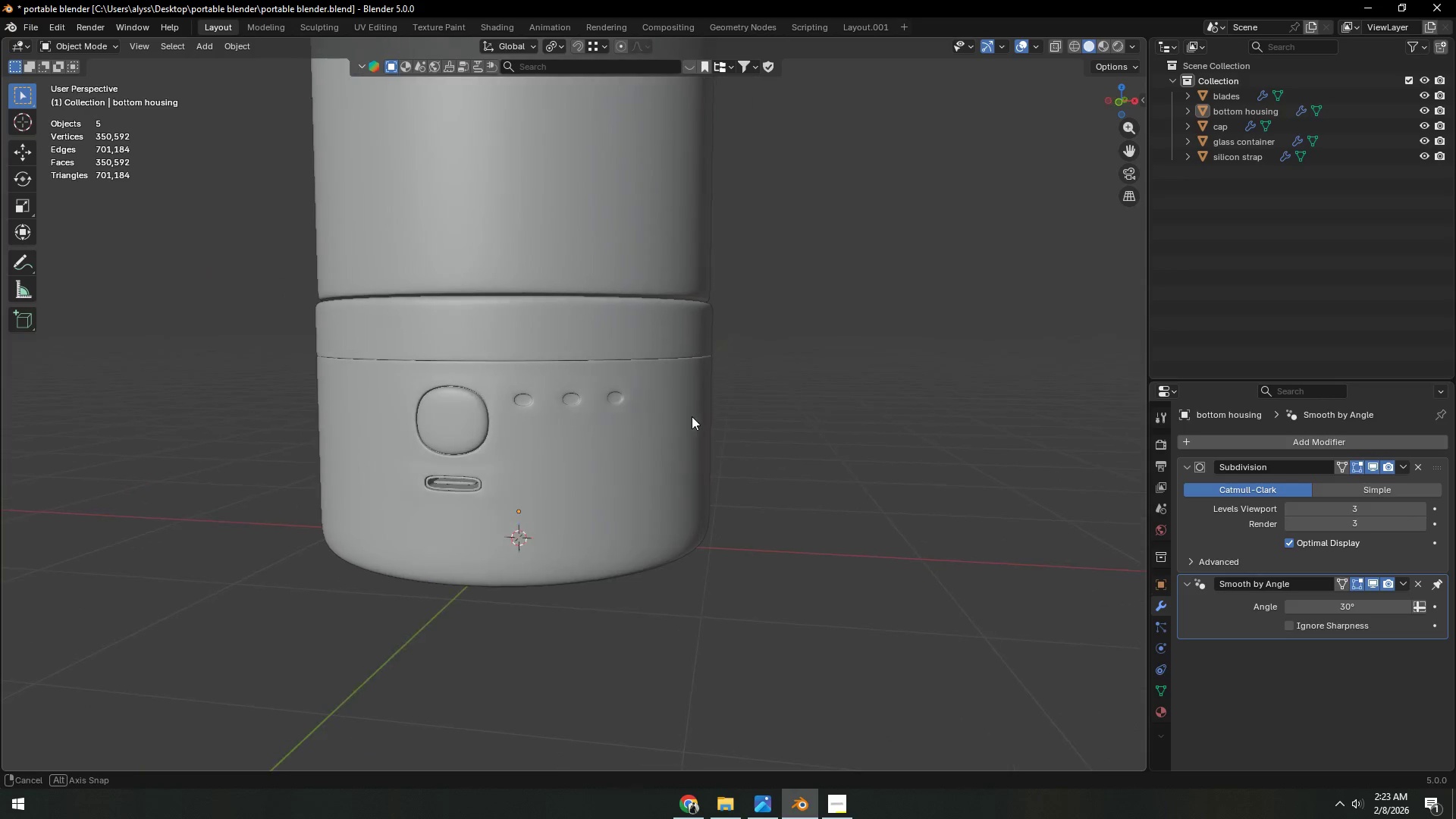 
key(Control+S)
 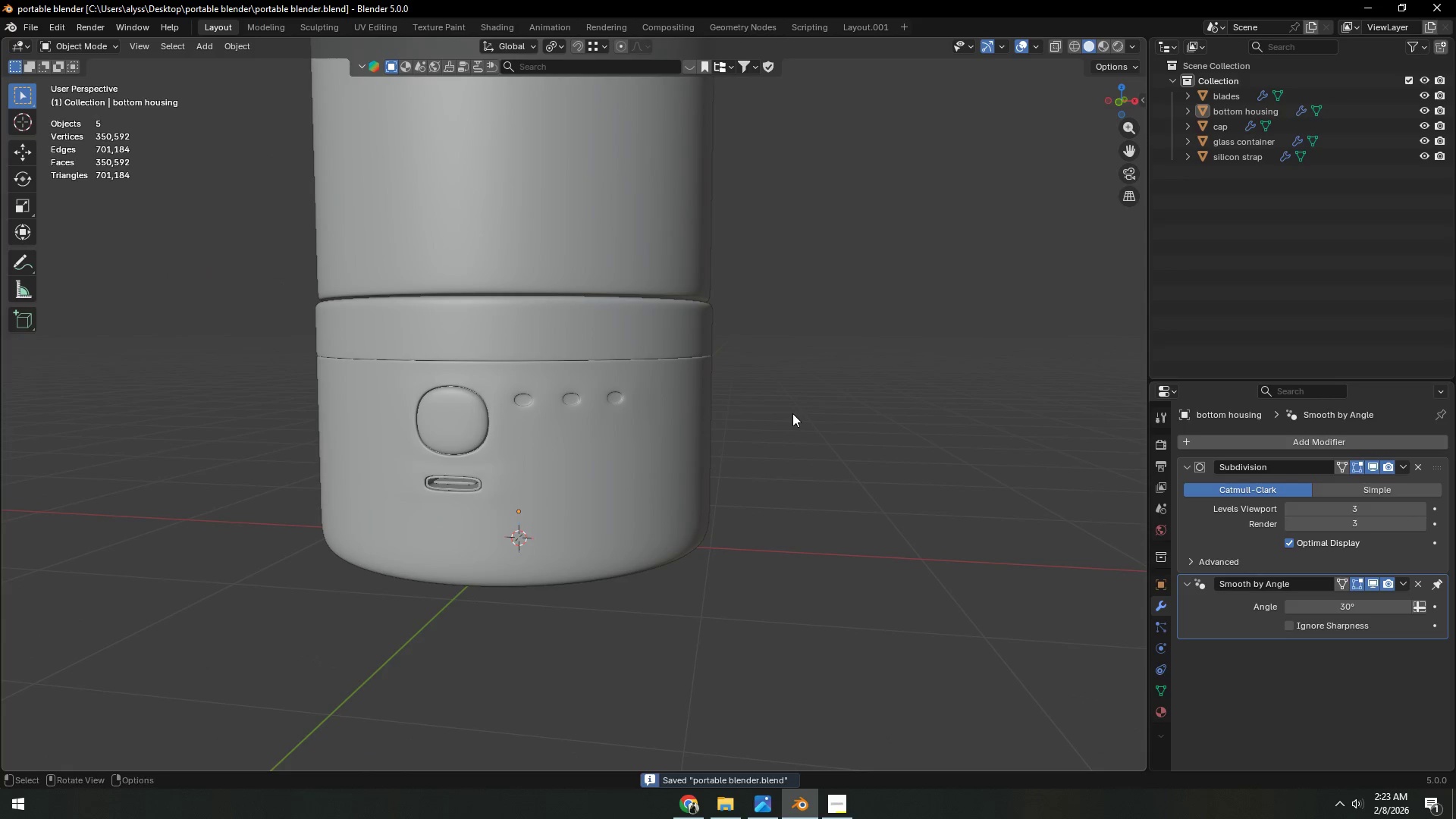 
left_click([799, 458])
 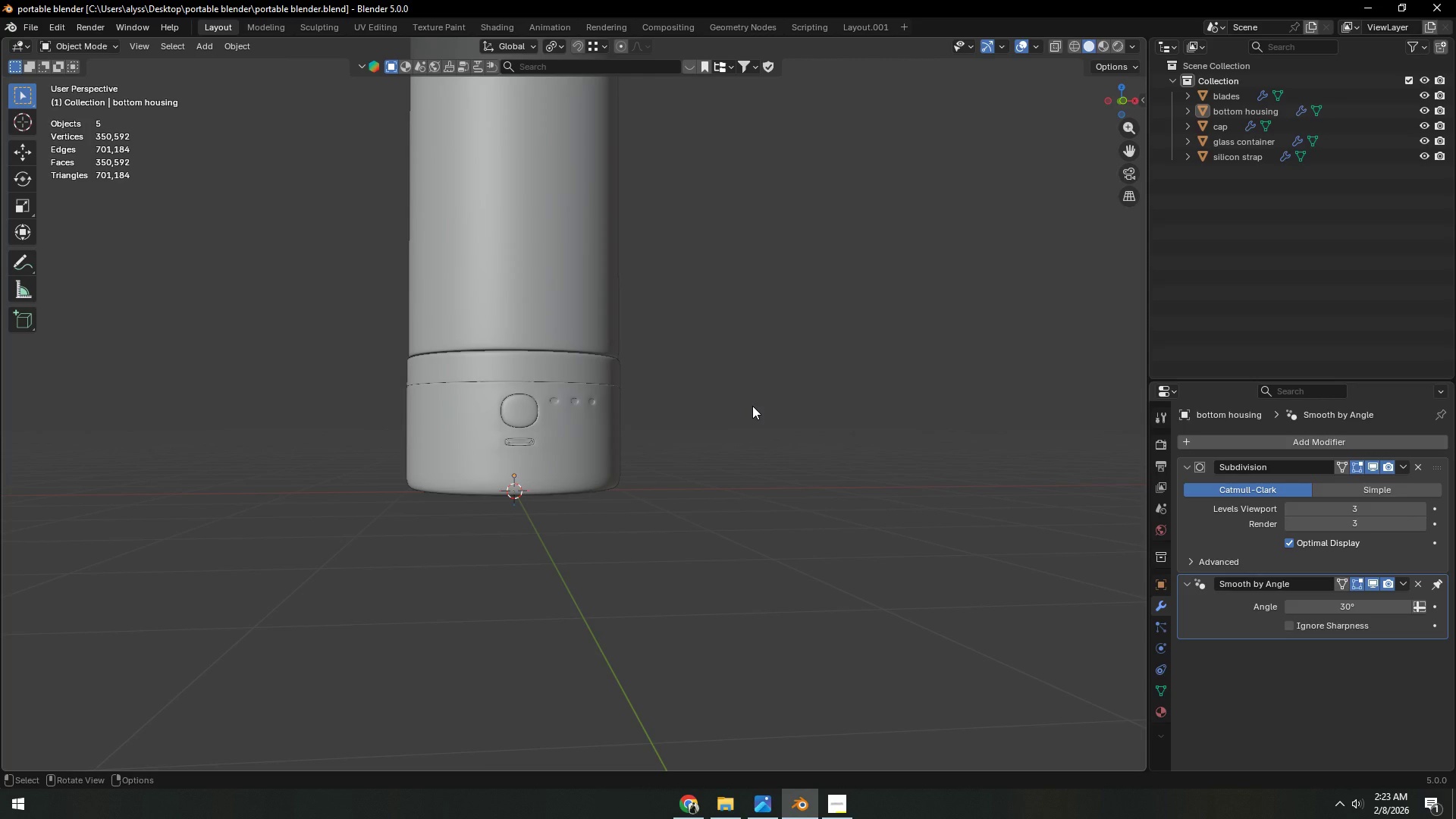 
scroll: coordinate [792, 413], scroll_direction: down, amount: 4.0
 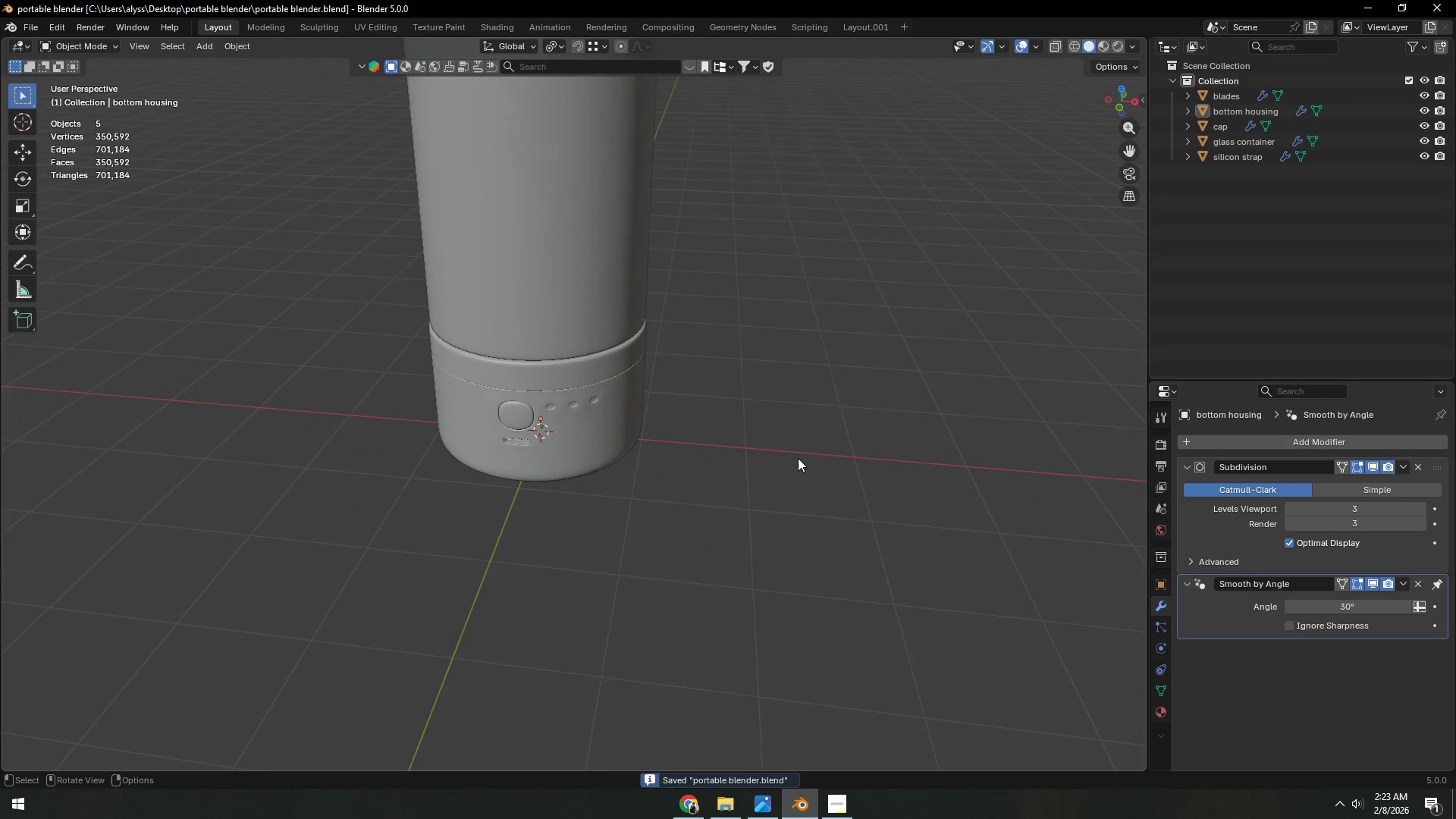 
wait(16.59)
 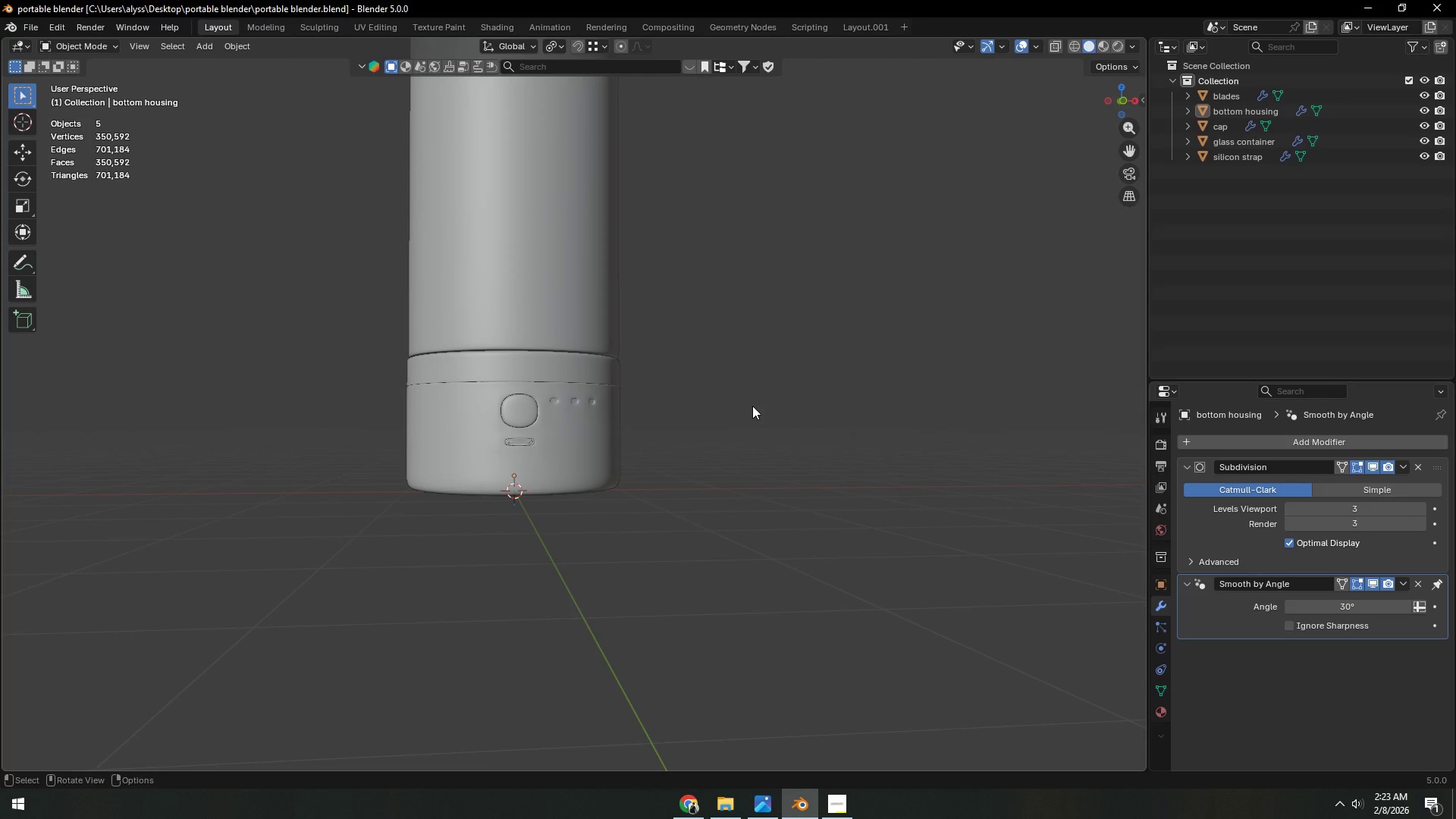 
left_click([694, 804])
 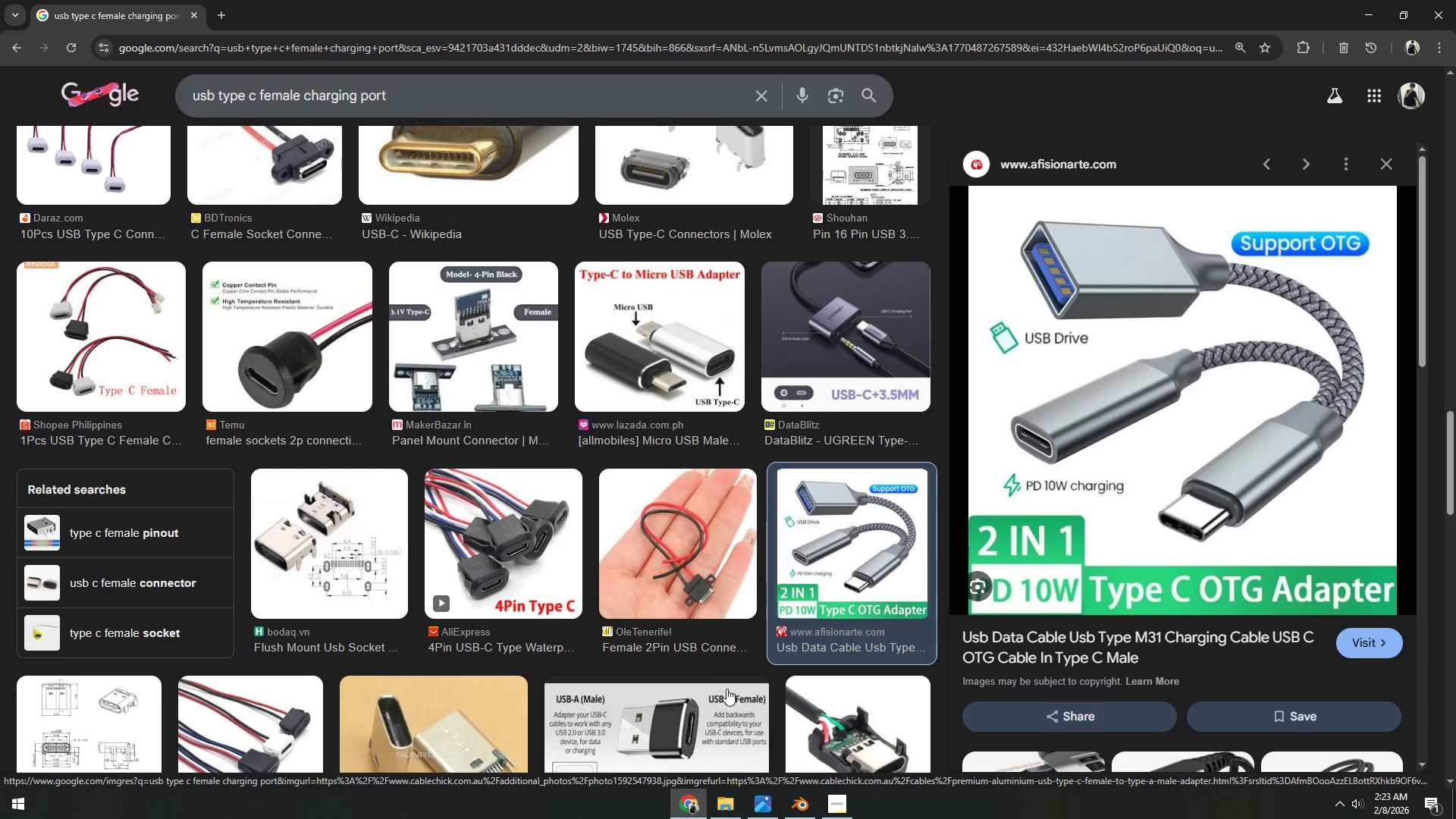 
mouse_move([748, 806])
 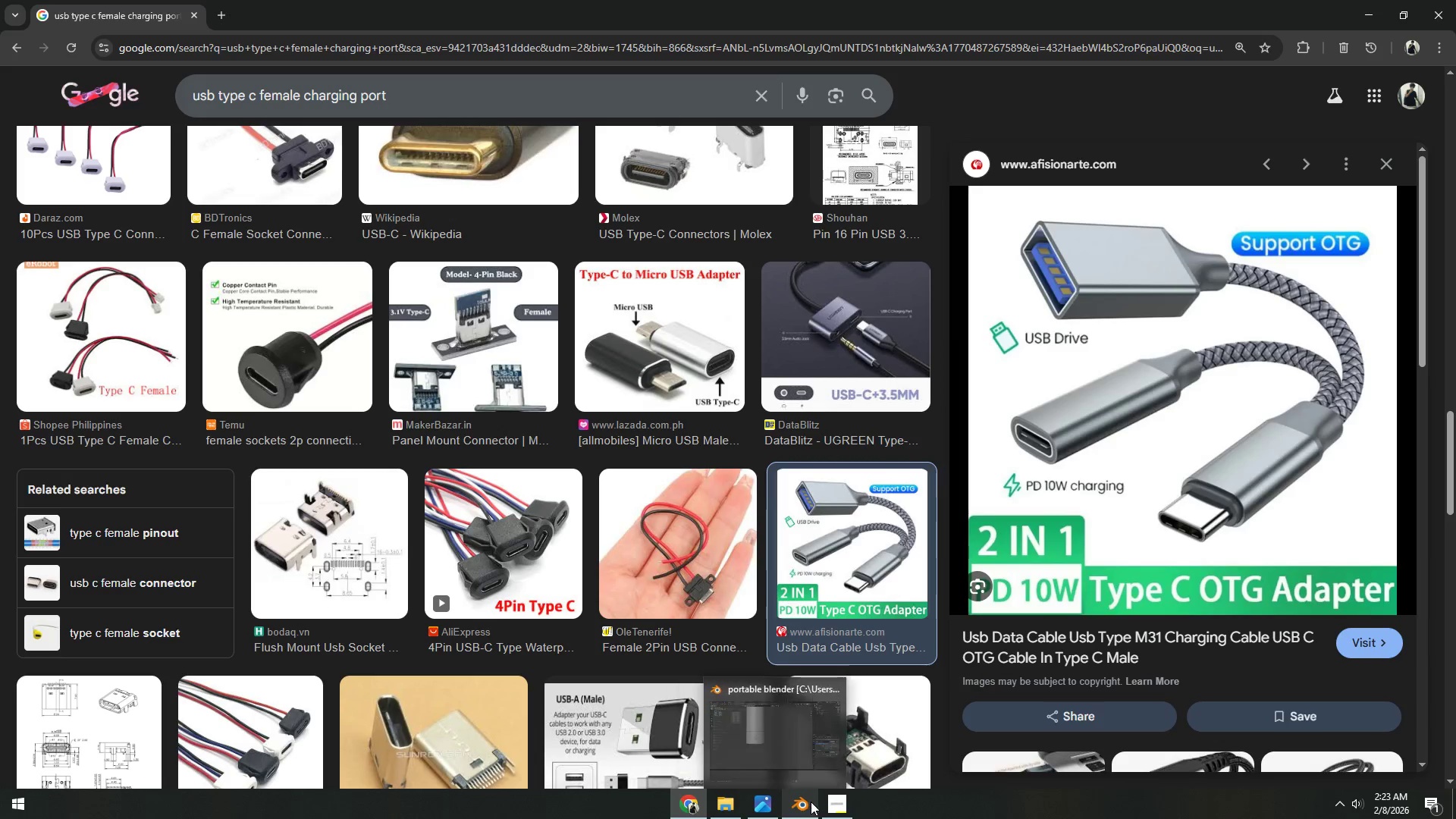 
left_click([811, 802])
 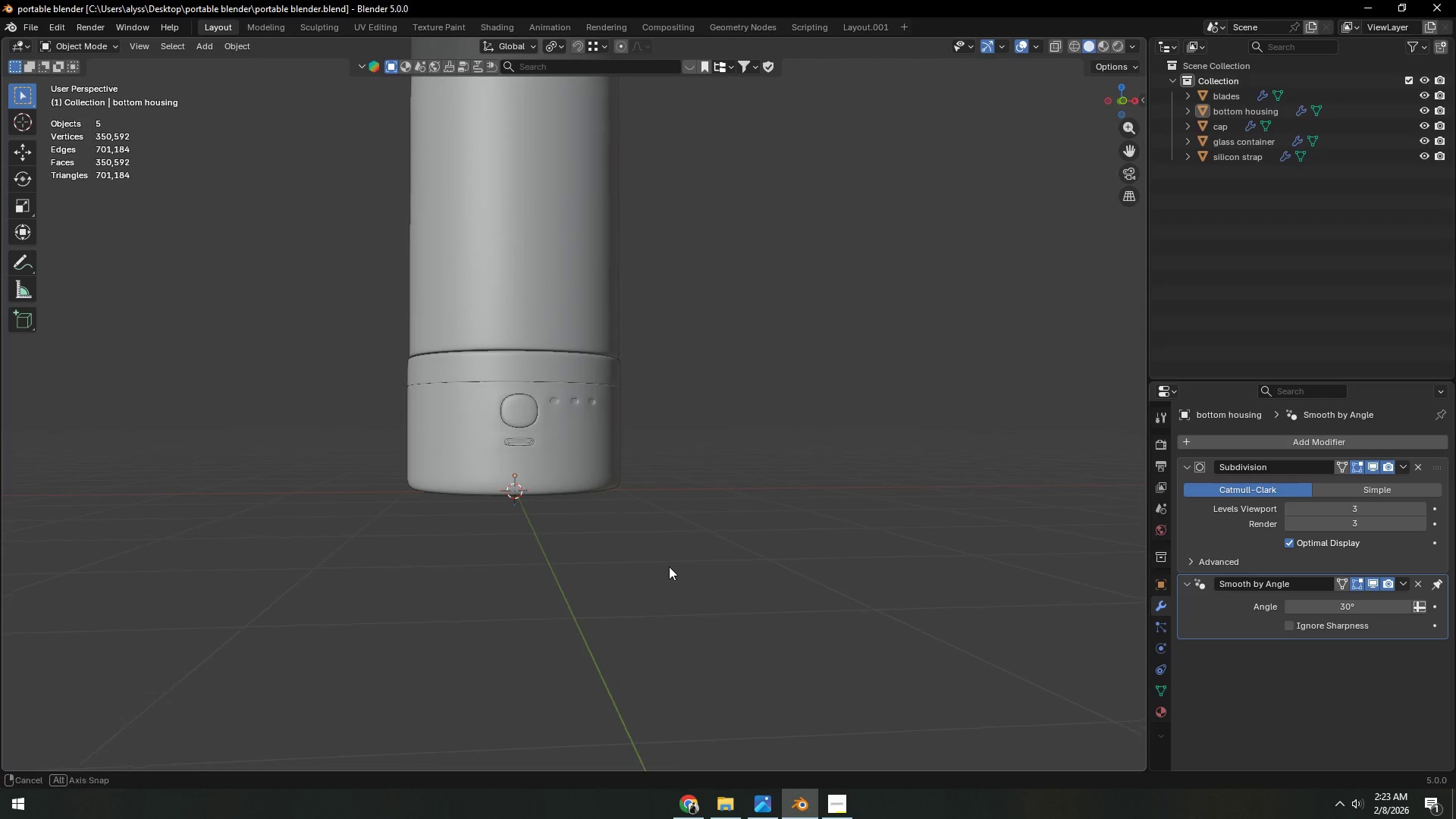 
scroll: coordinate [601, 573], scroll_direction: up, amount: 9.0
 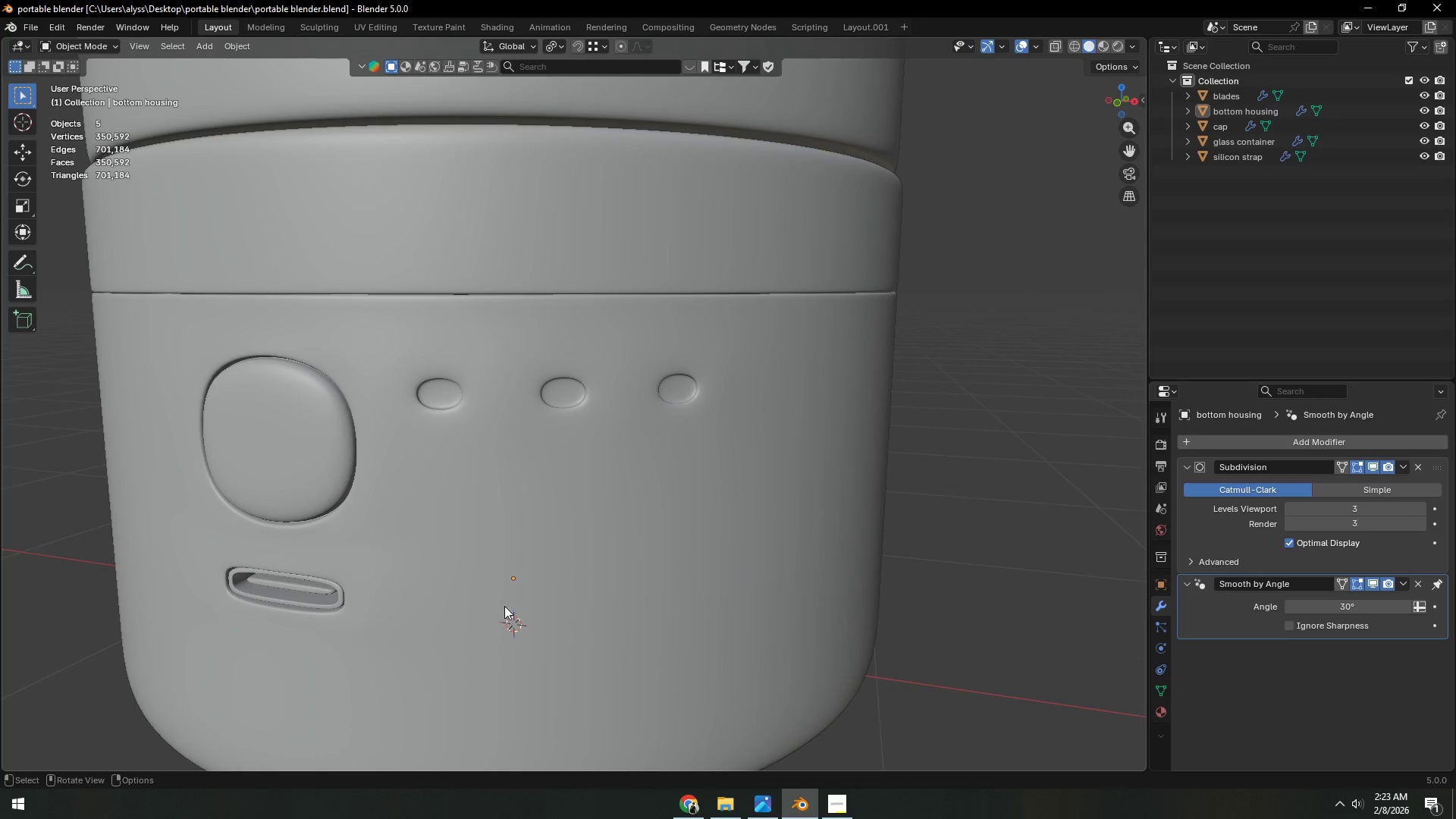 
hold_key(key=ShiftLeft, duration=0.36)
 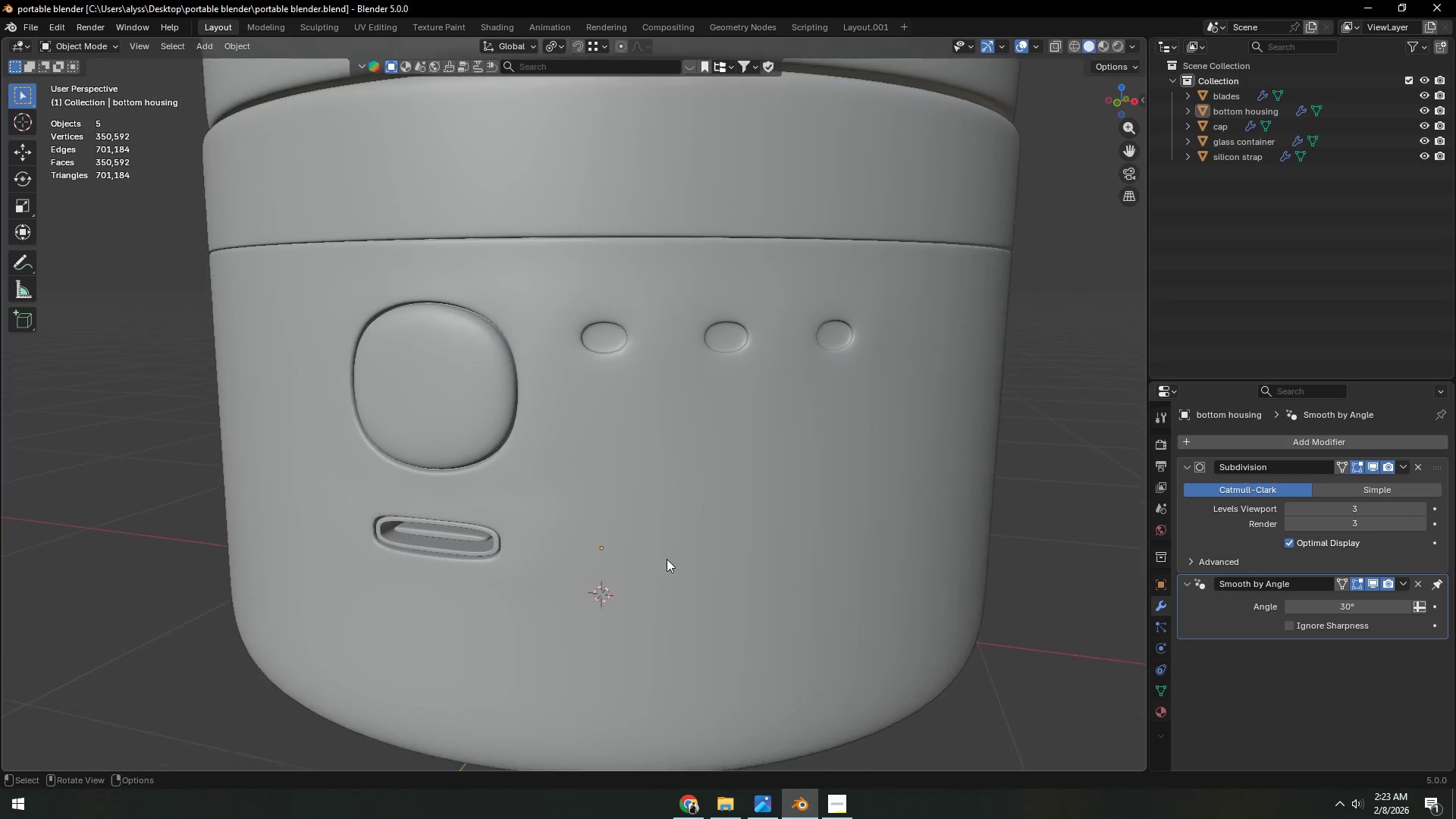 
hold_key(key=ShiftLeft, duration=0.56)
 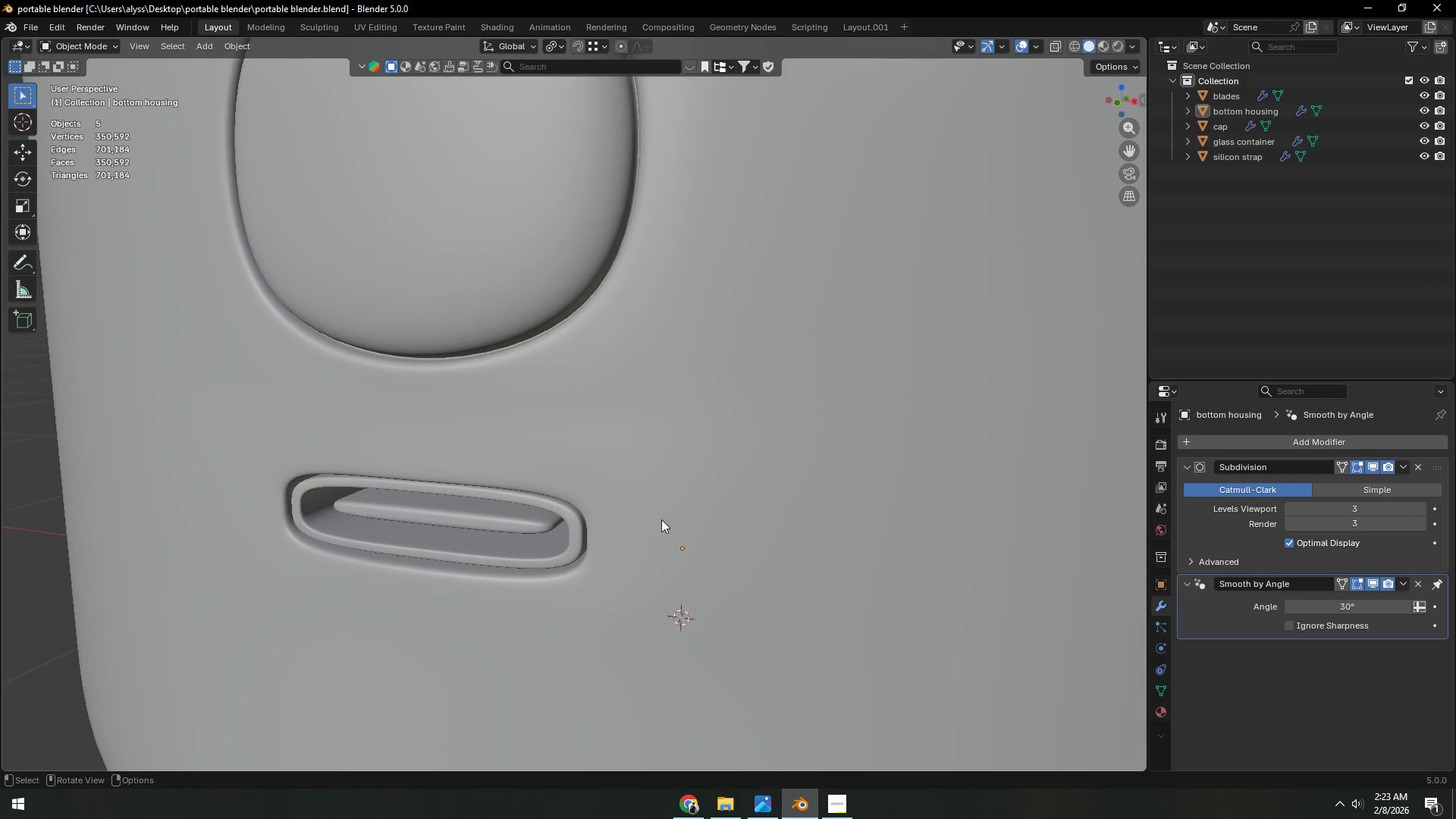 
scroll: coordinate [644, 536], scroll_direction: up, amount: 8.0
 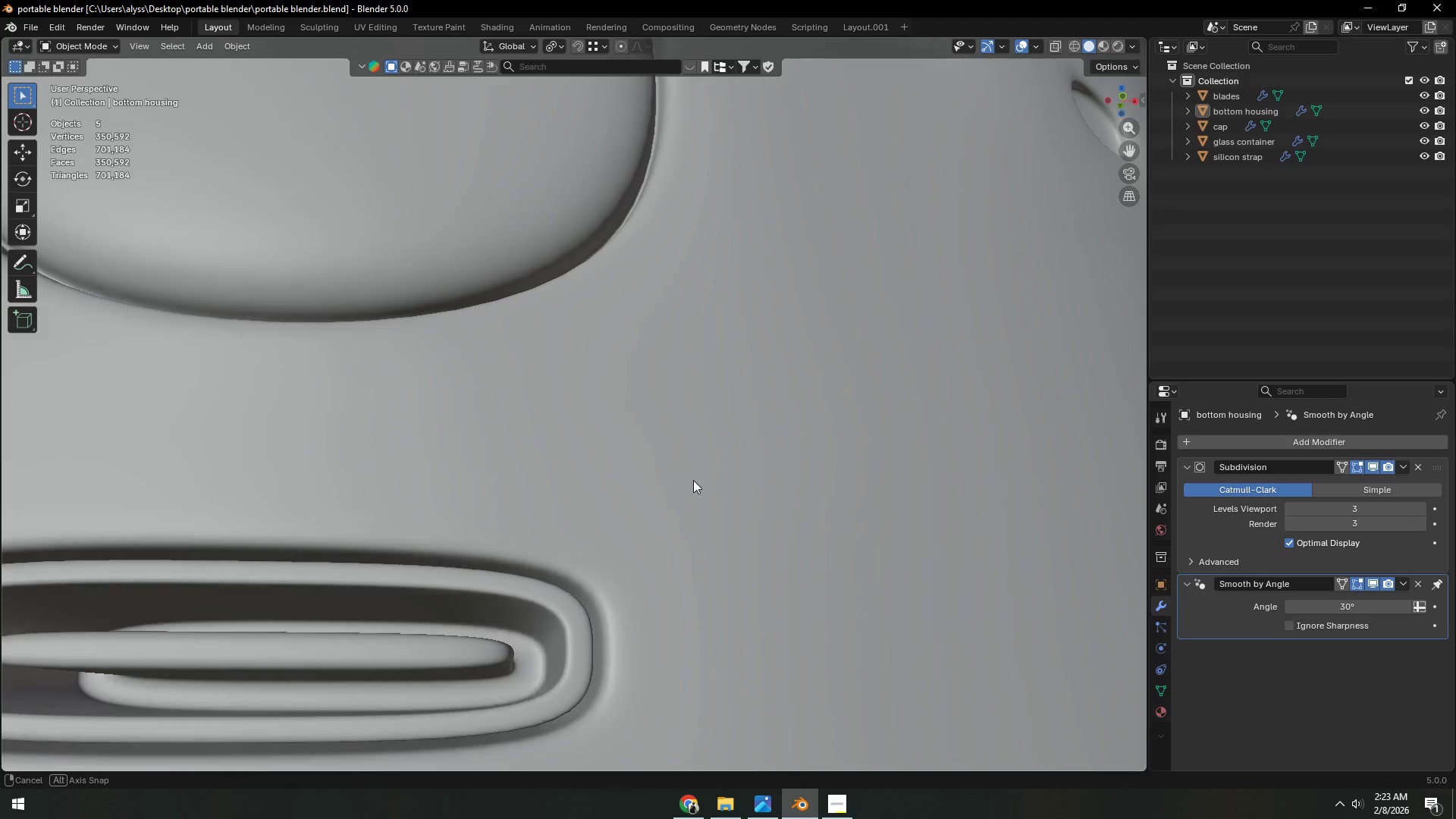 
key(Shift+ShiftLeft)
 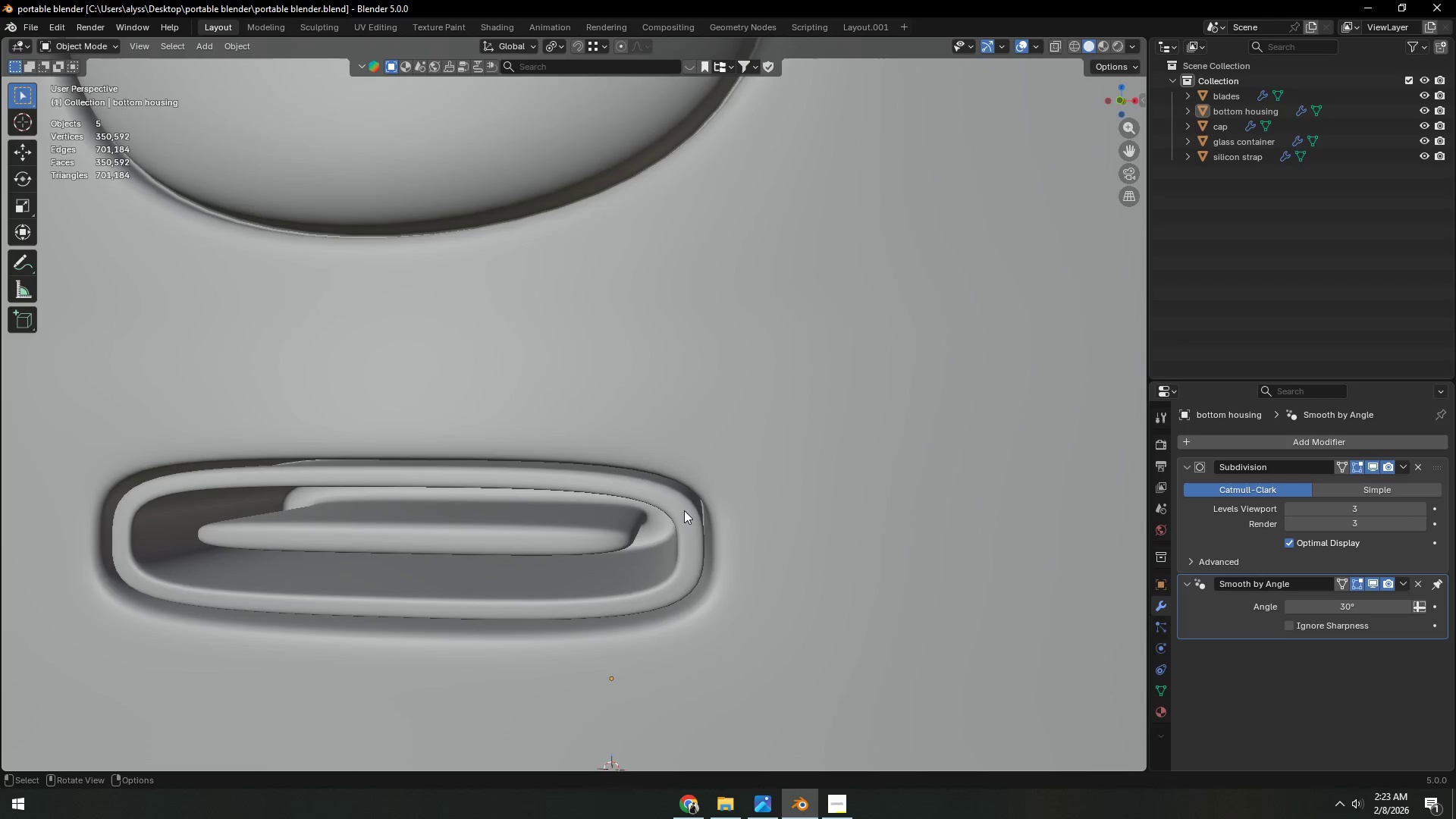 
left_click([582, 548])
 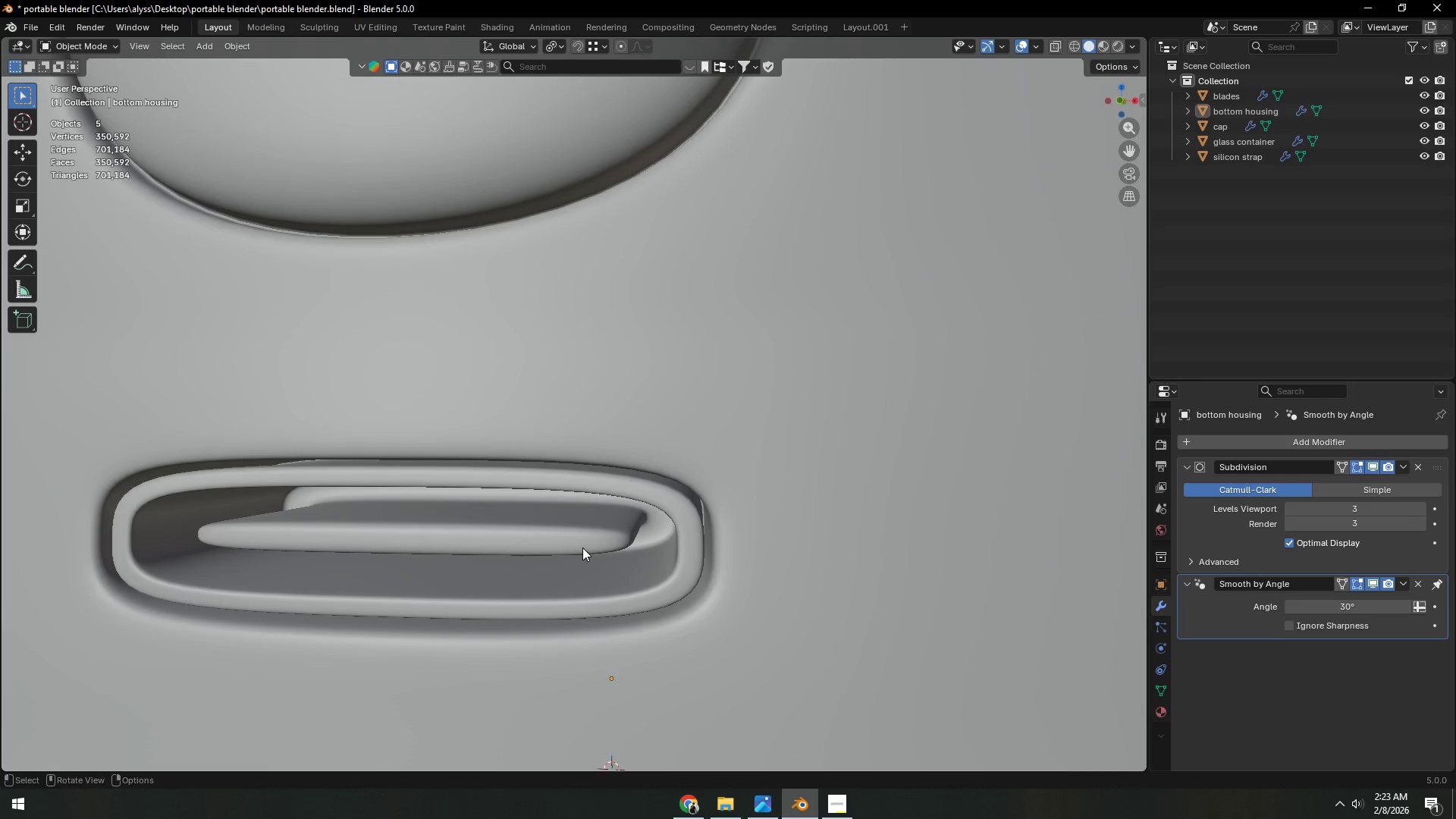 
key(Tab)
 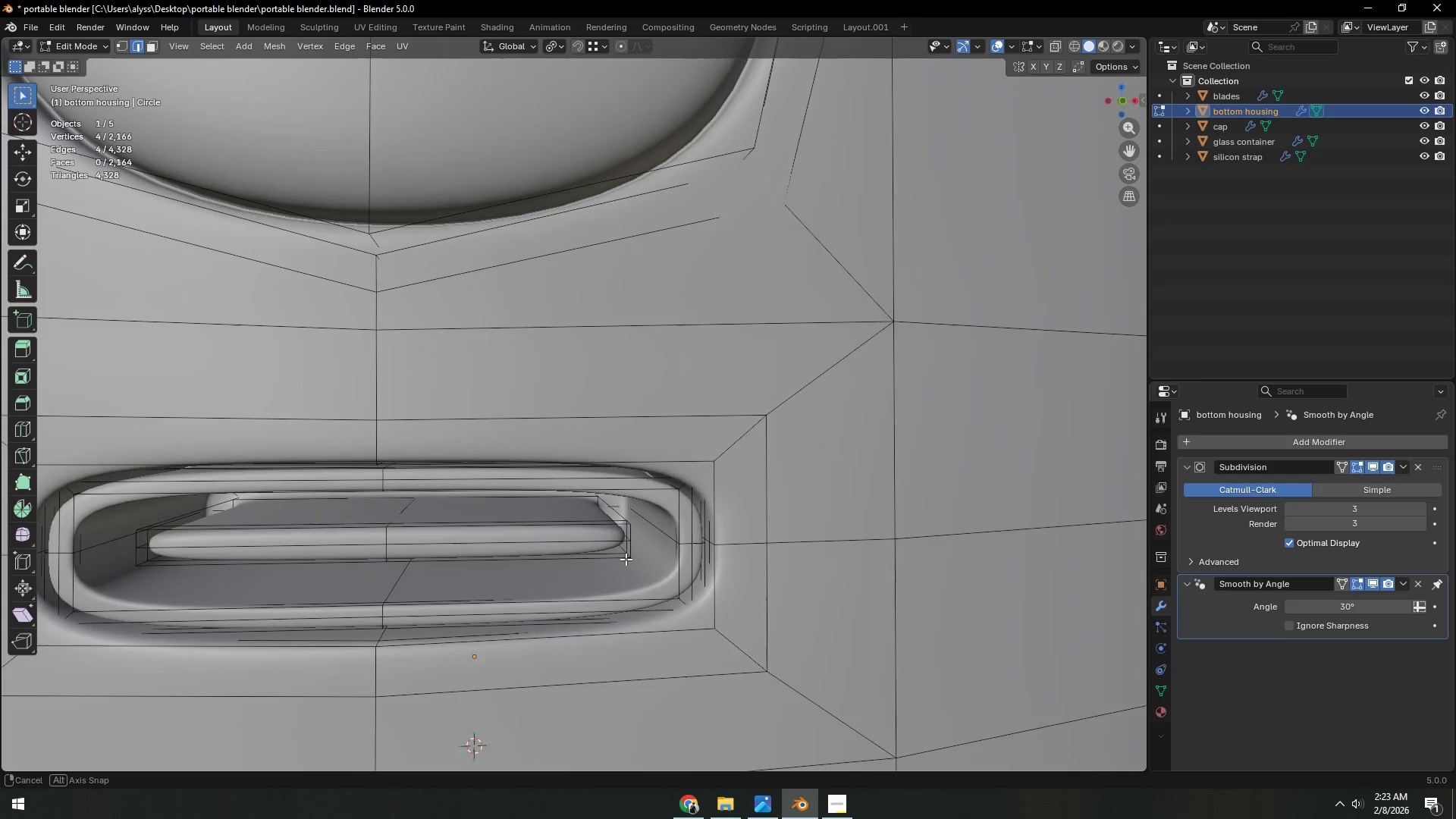 
wait(6.62)
 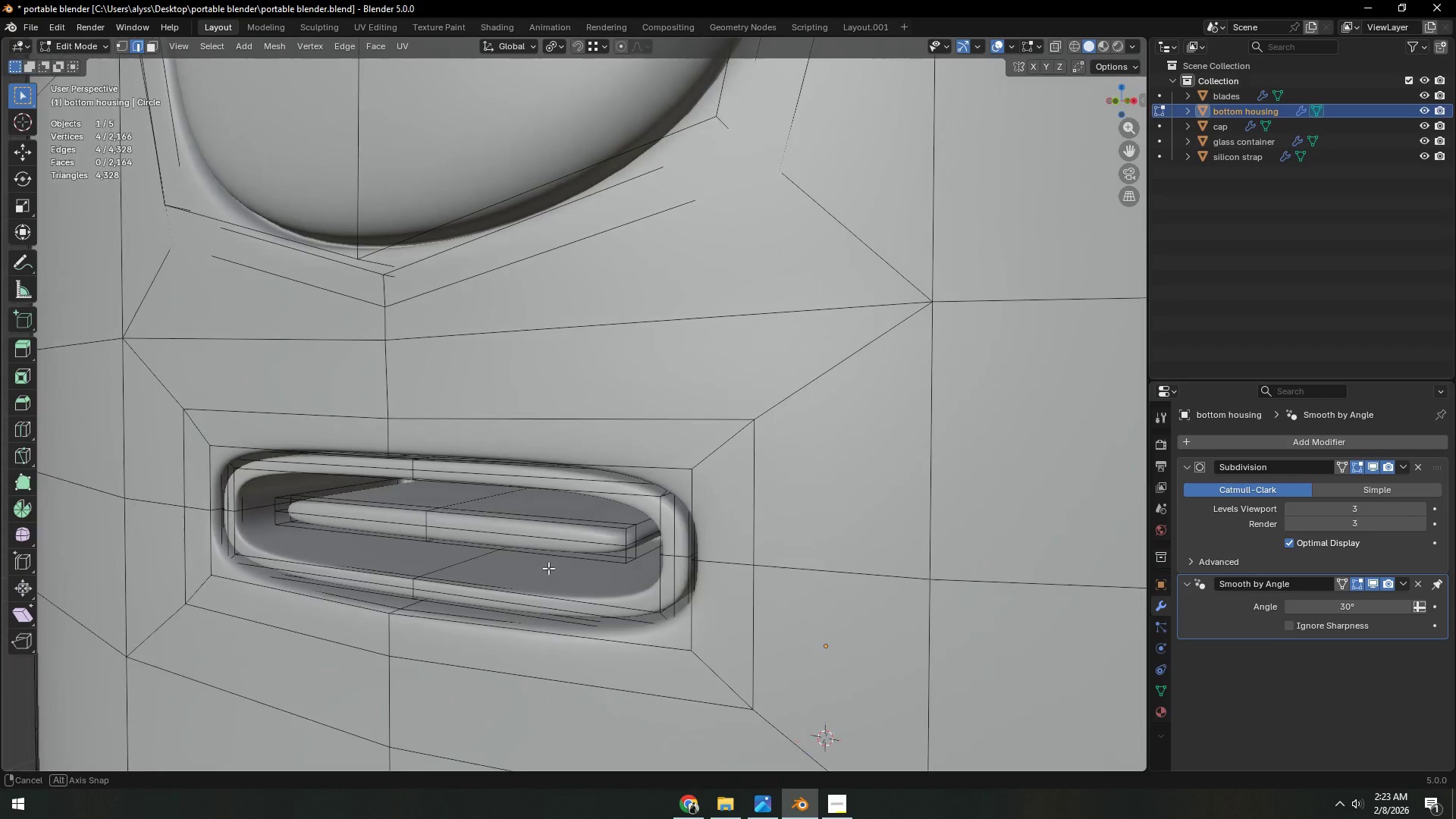 
scroll: coordinate [582, 582], scroll_direction: up, amount: 2.0
 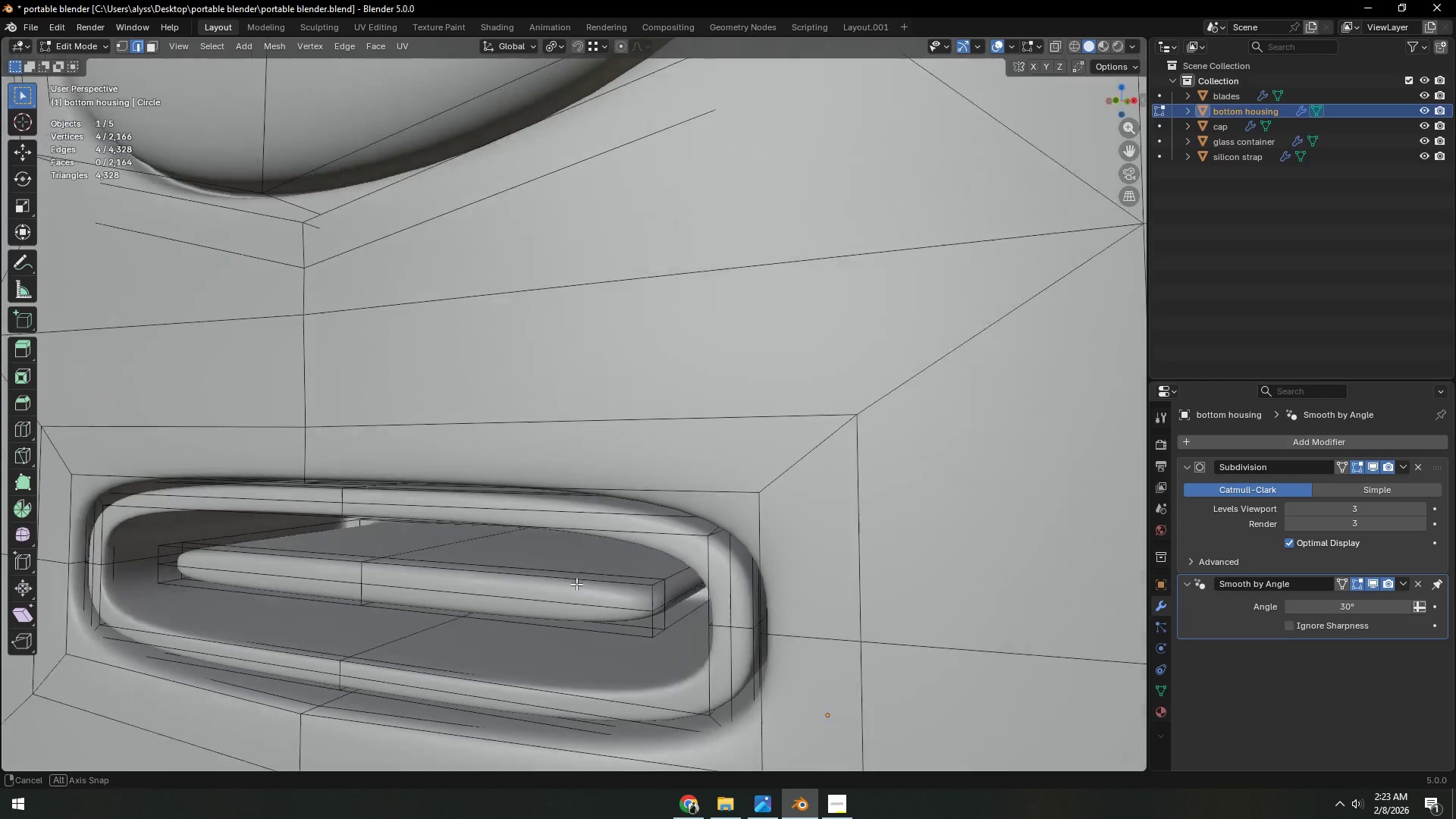 
key(Shift+ShiftLeft)
 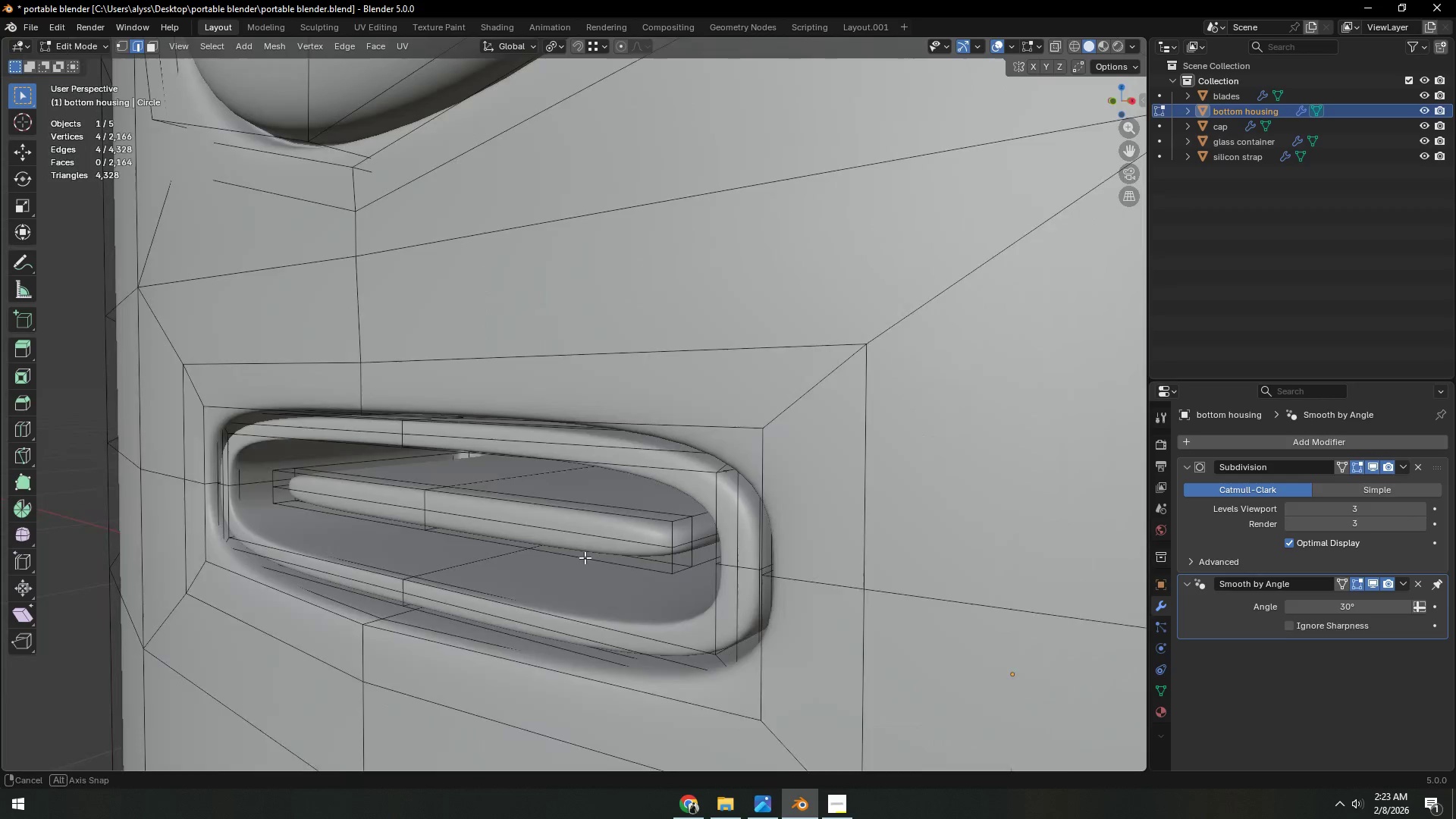 
hold_key(key=AltLeft, duration=2.98)
left_click([623, 569])
 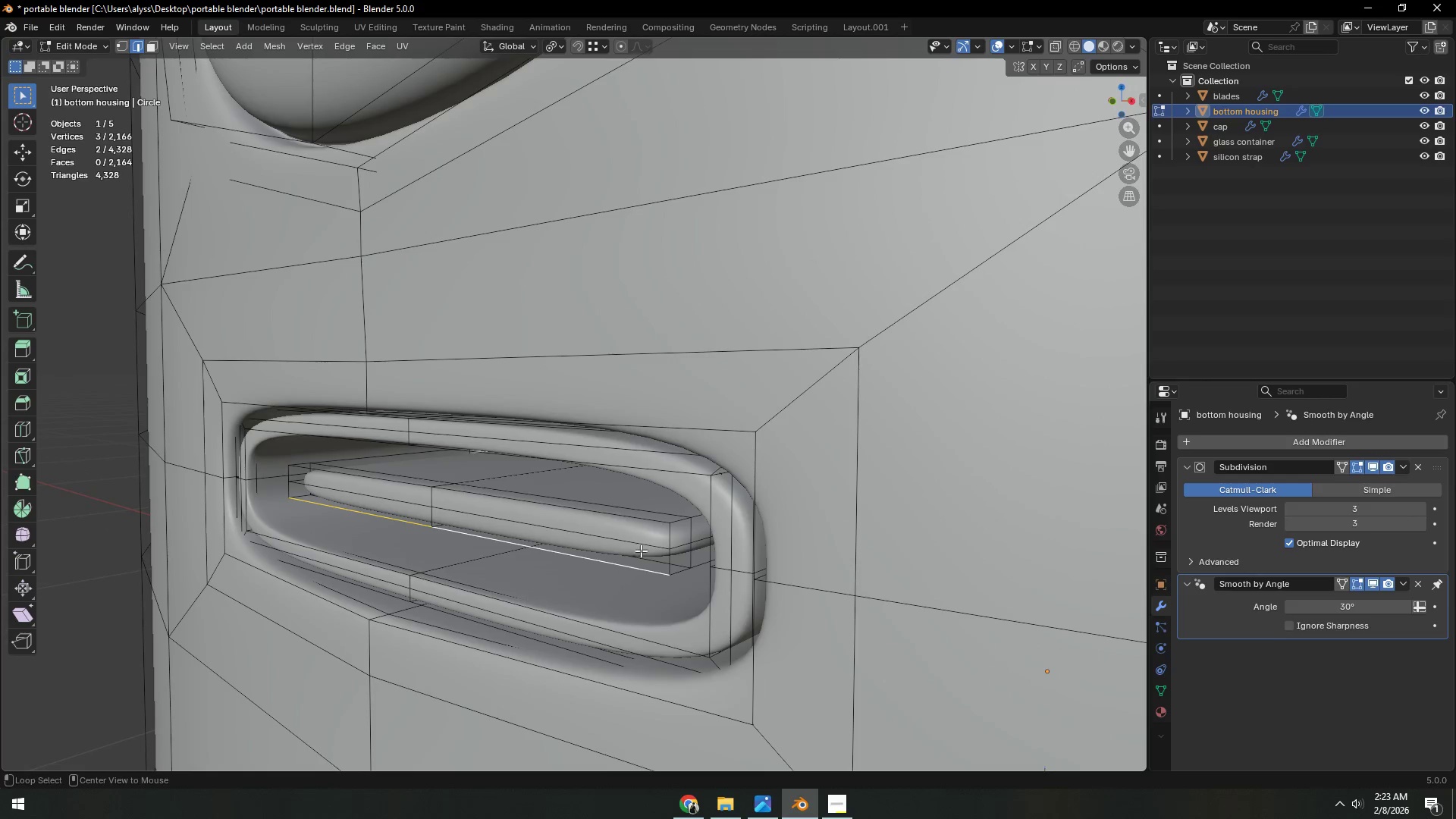 
hold_key(key=ShiftLeft, duration=1.51)
left_click([630, 518])
 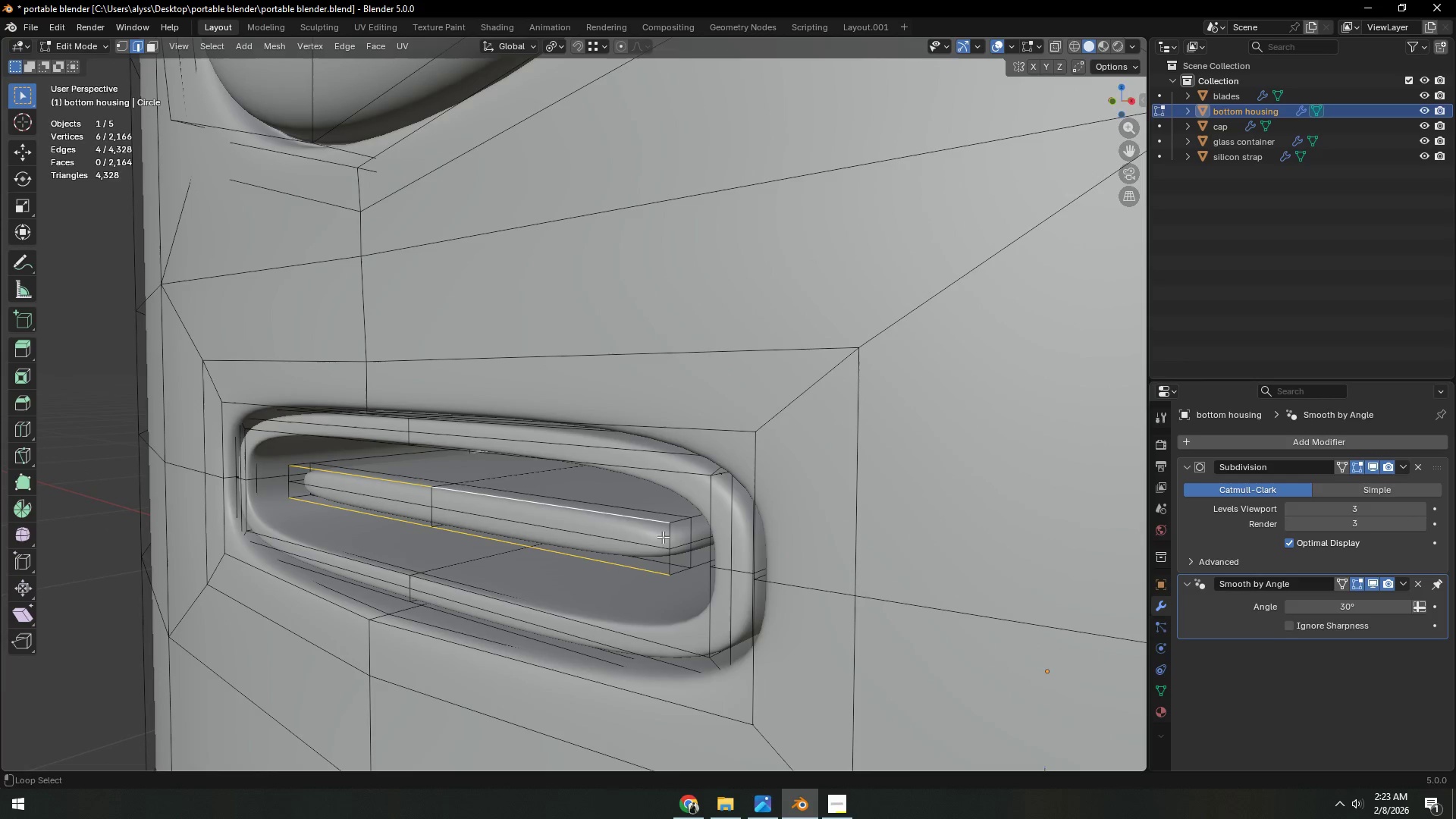 
double_click([663, 537])
 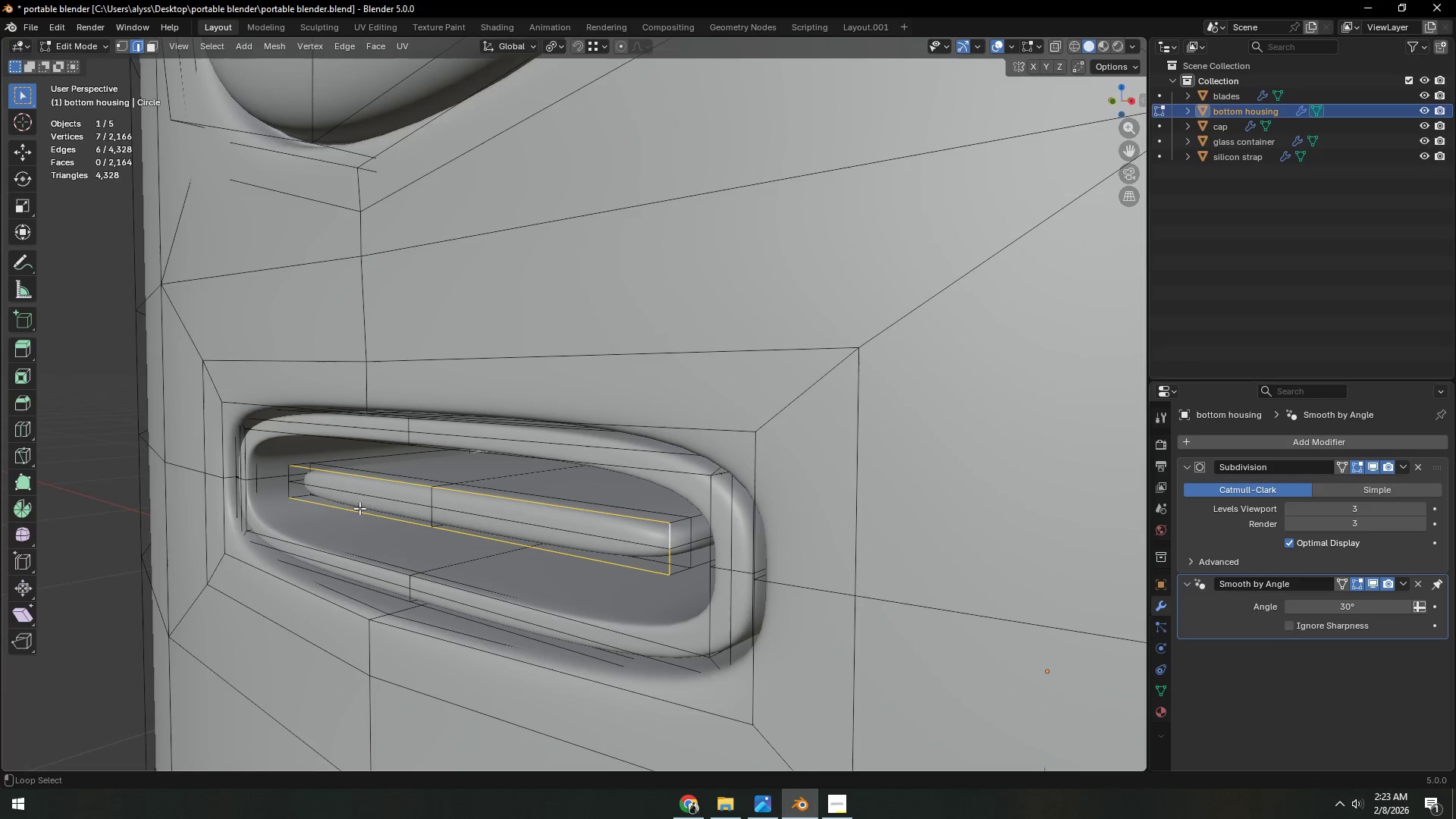 
hold_key(key=ShiftLeft, duration=0.34)
left_click([292, 491])
 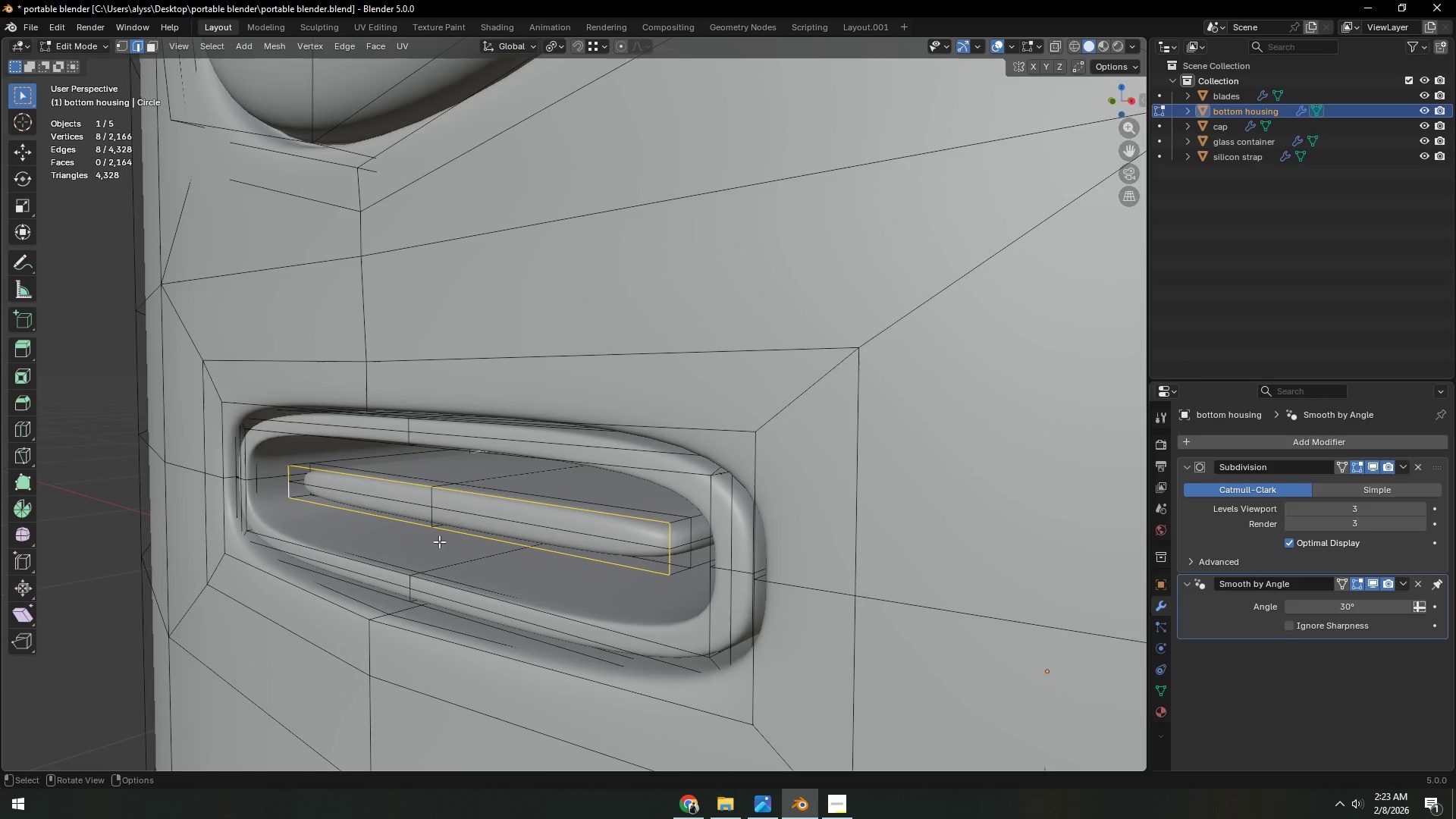 
key(Shift+ShiftLeft)
 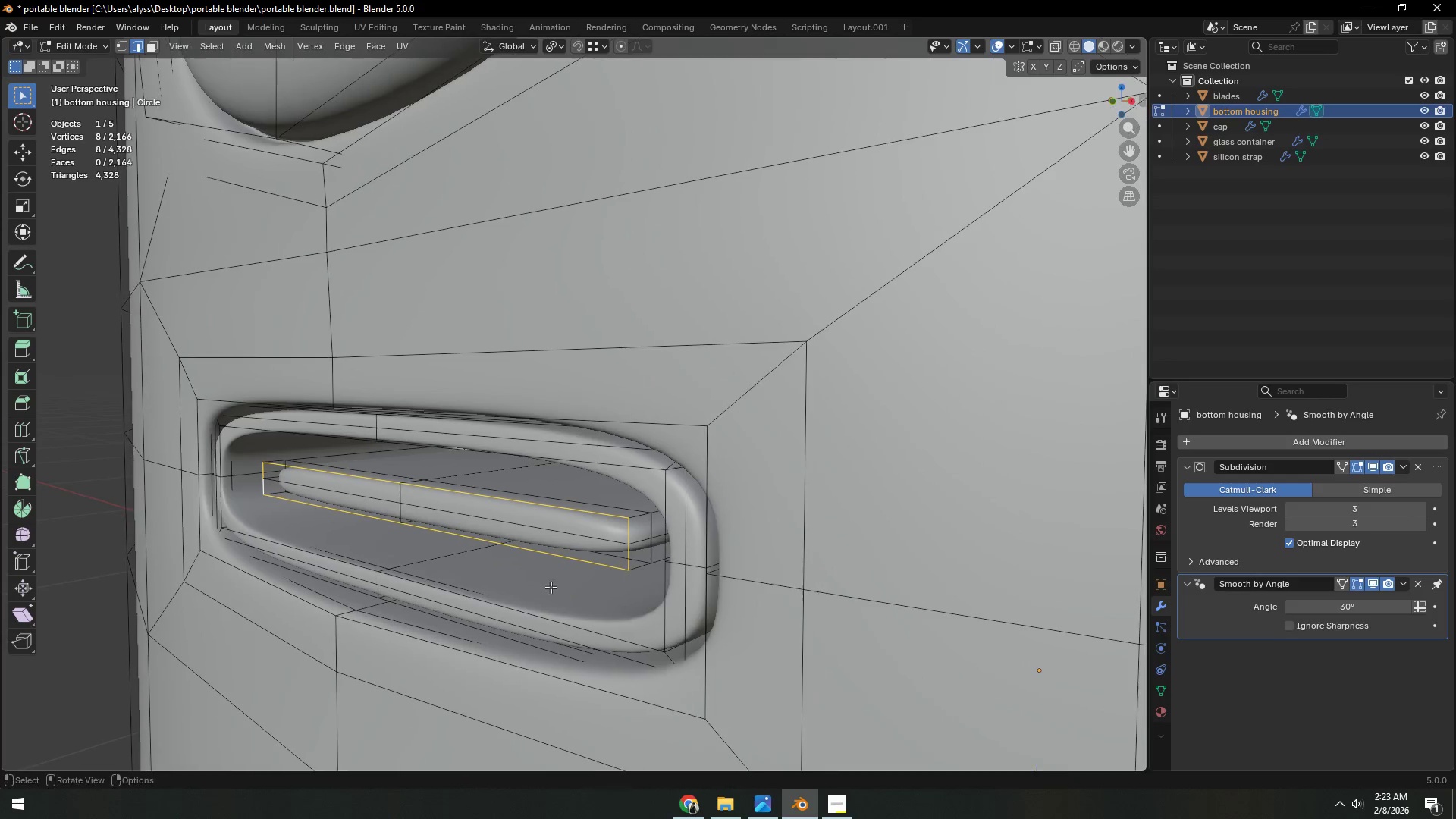 
scroll: coordinate [601, 595], scroll_direction: up, amount: 1.0
 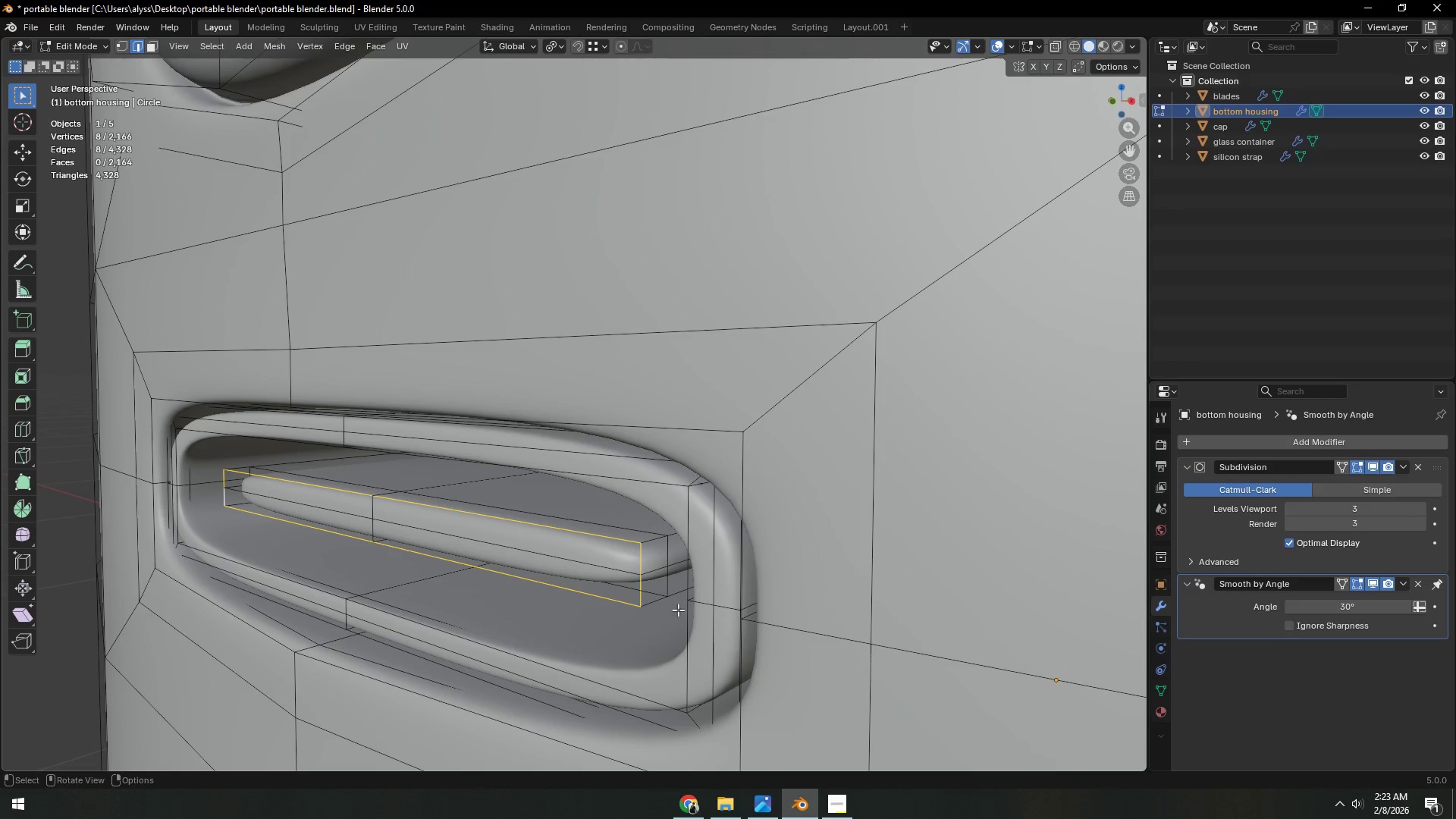 
key(Control+B)
 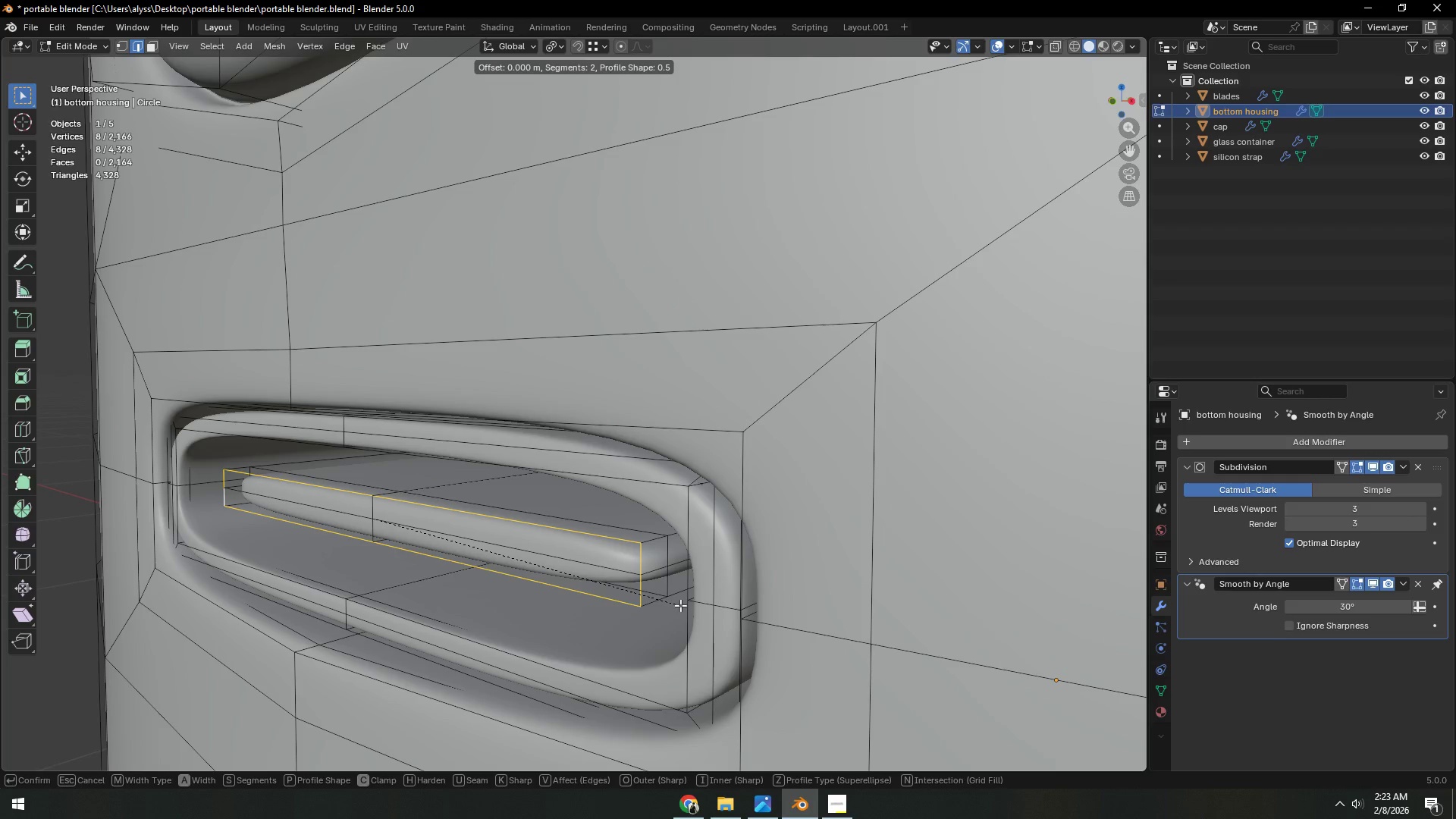 
scroll: coordinate [691, 603], scroll_direction: up, amount: 1.0
 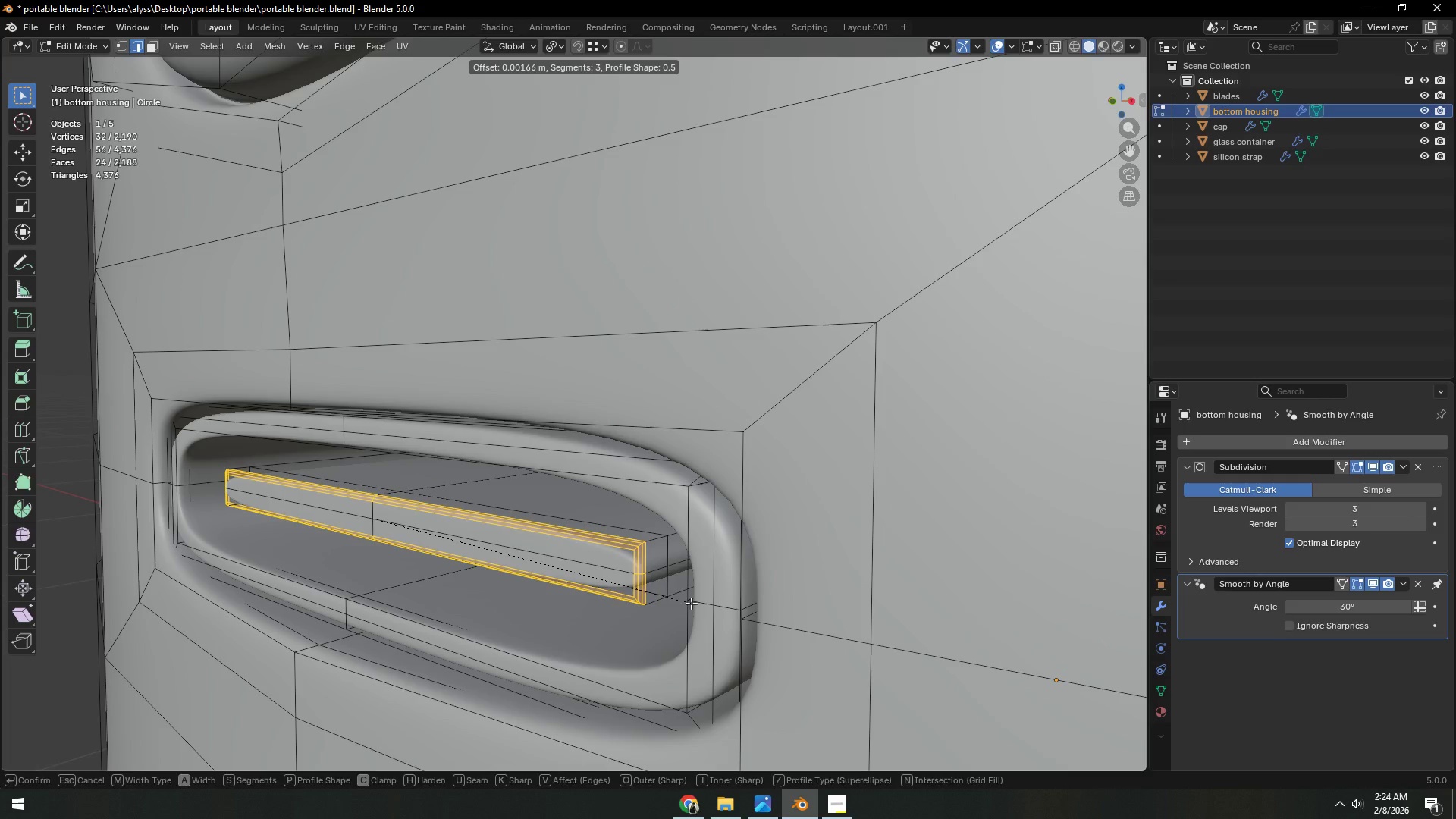 
right_click([691, 603])
 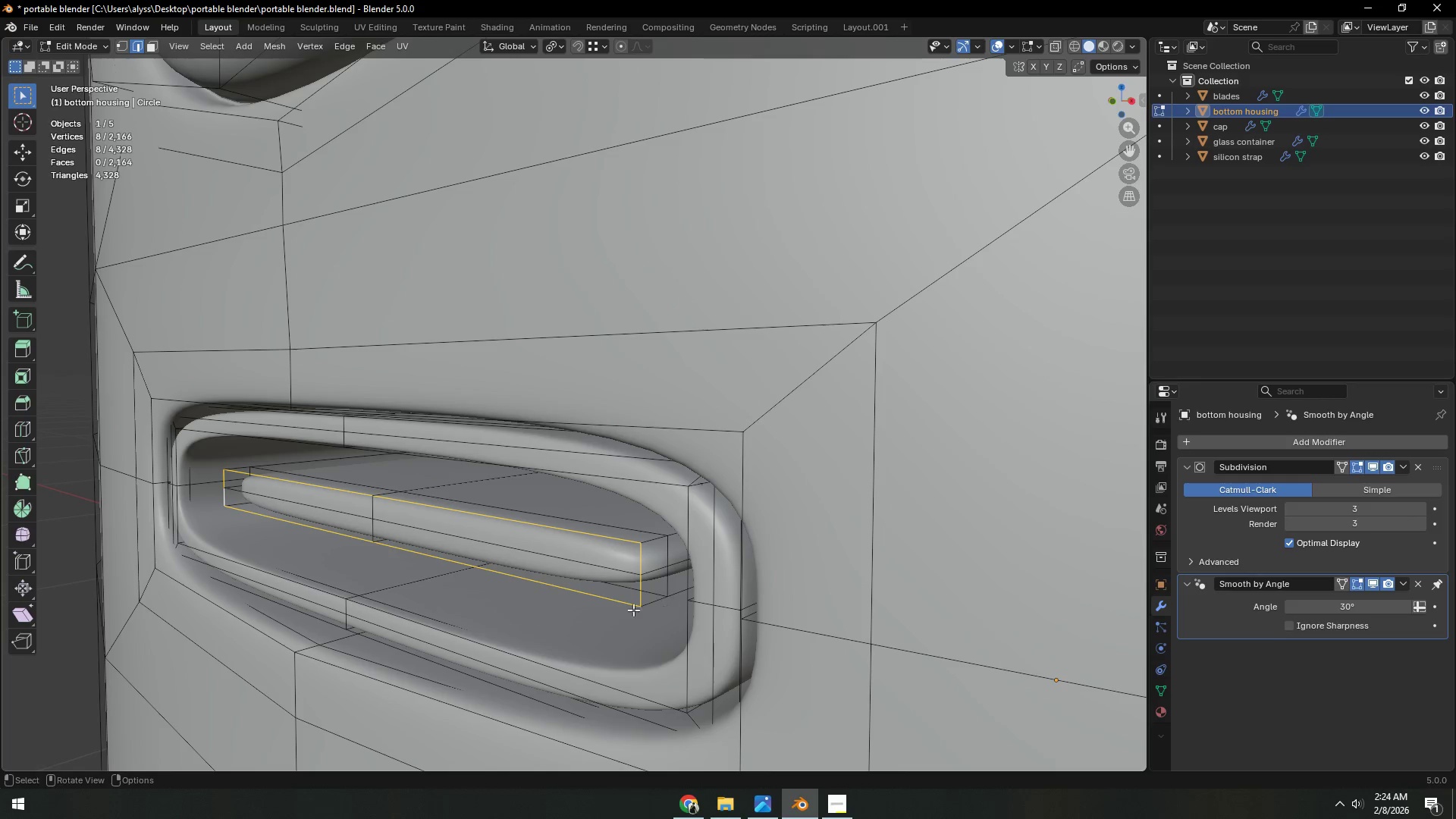 
scroll: coordinate [598, 612], scroll_direction: down, amount: 3.0
 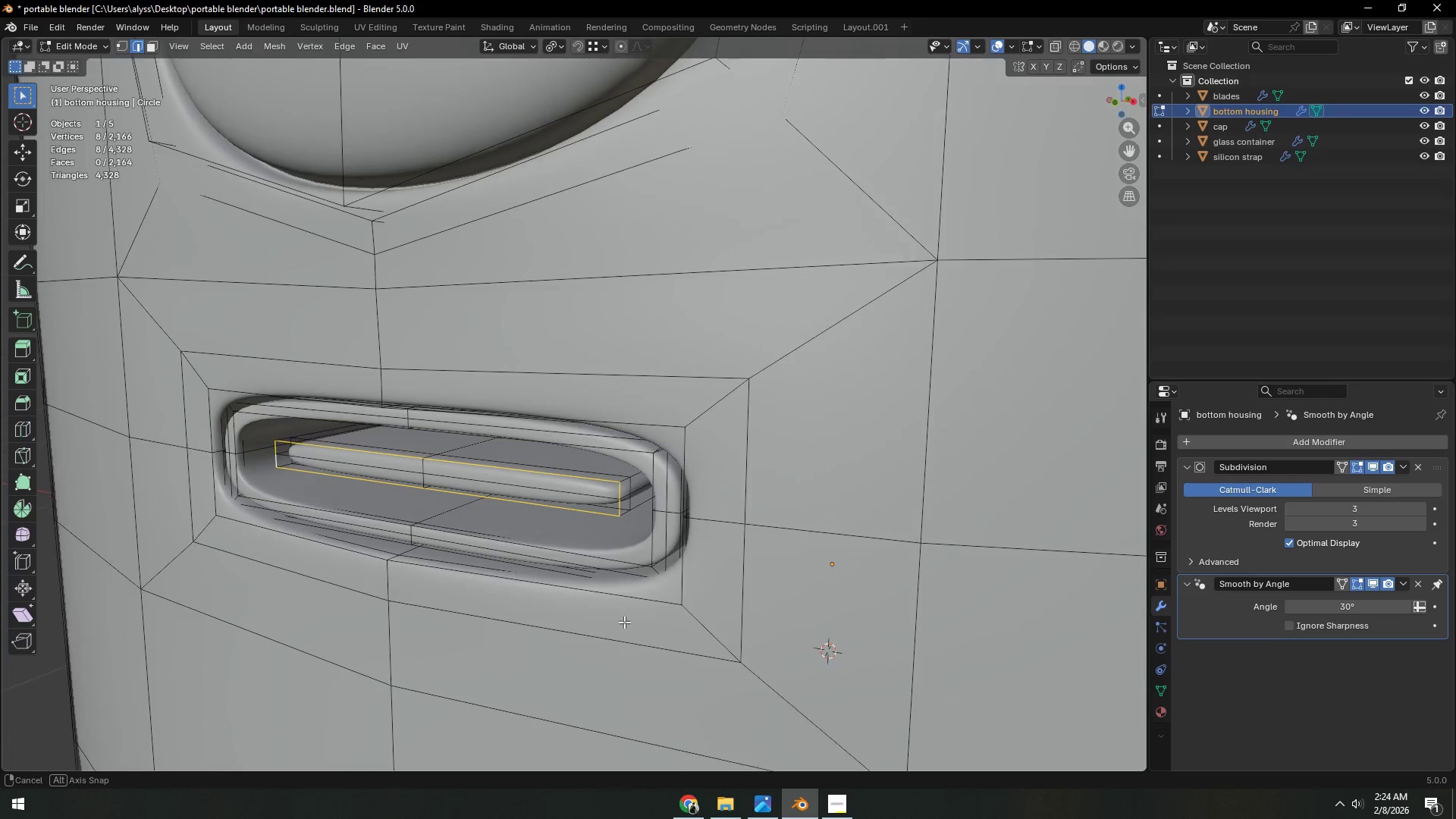 
scroll: coordinate [625, 622], scroll_direction: up, amount: 2.0
 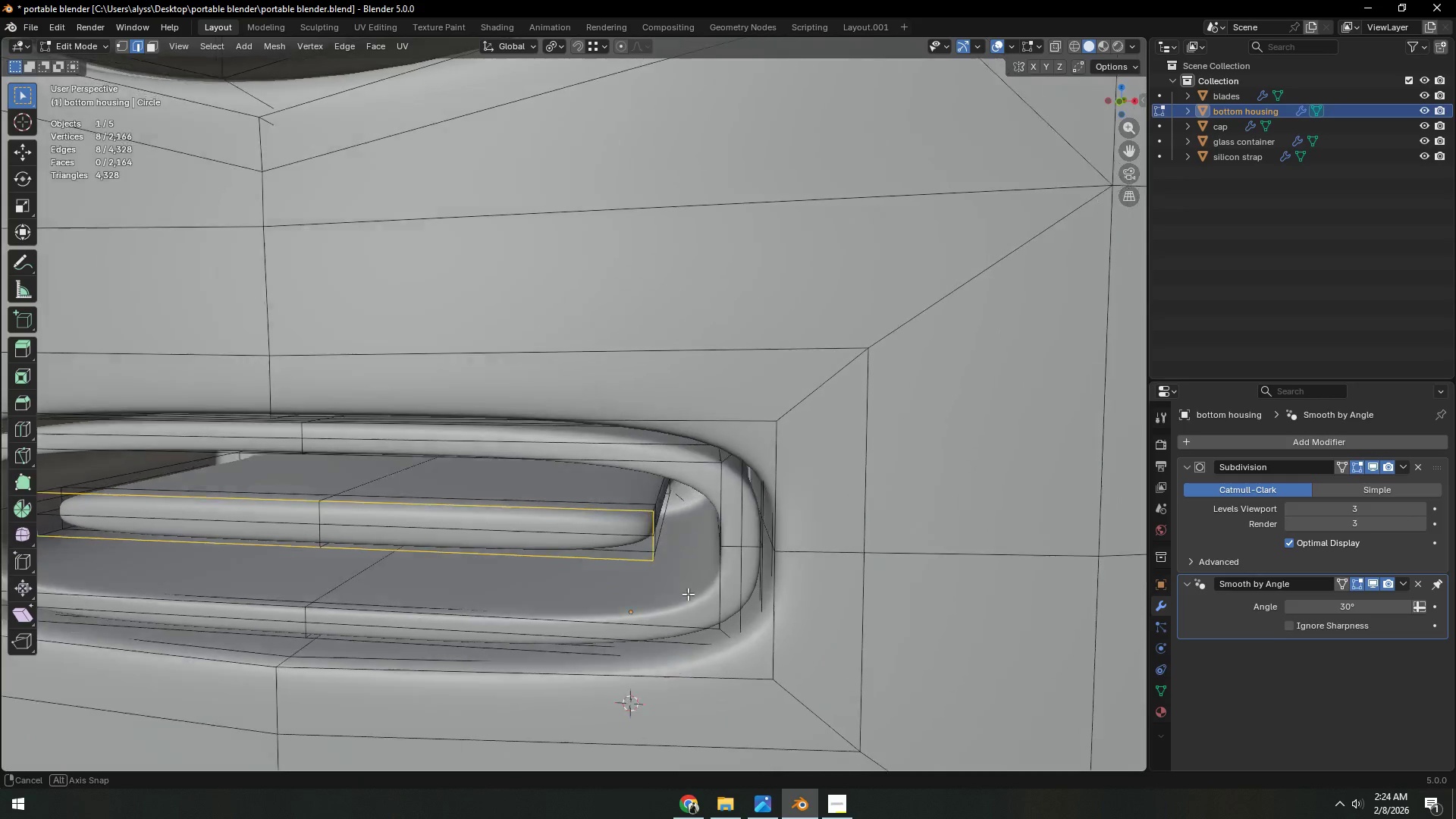 
scroll: coordinate [730, 589], scroll_direction: down, amount: 8.0
 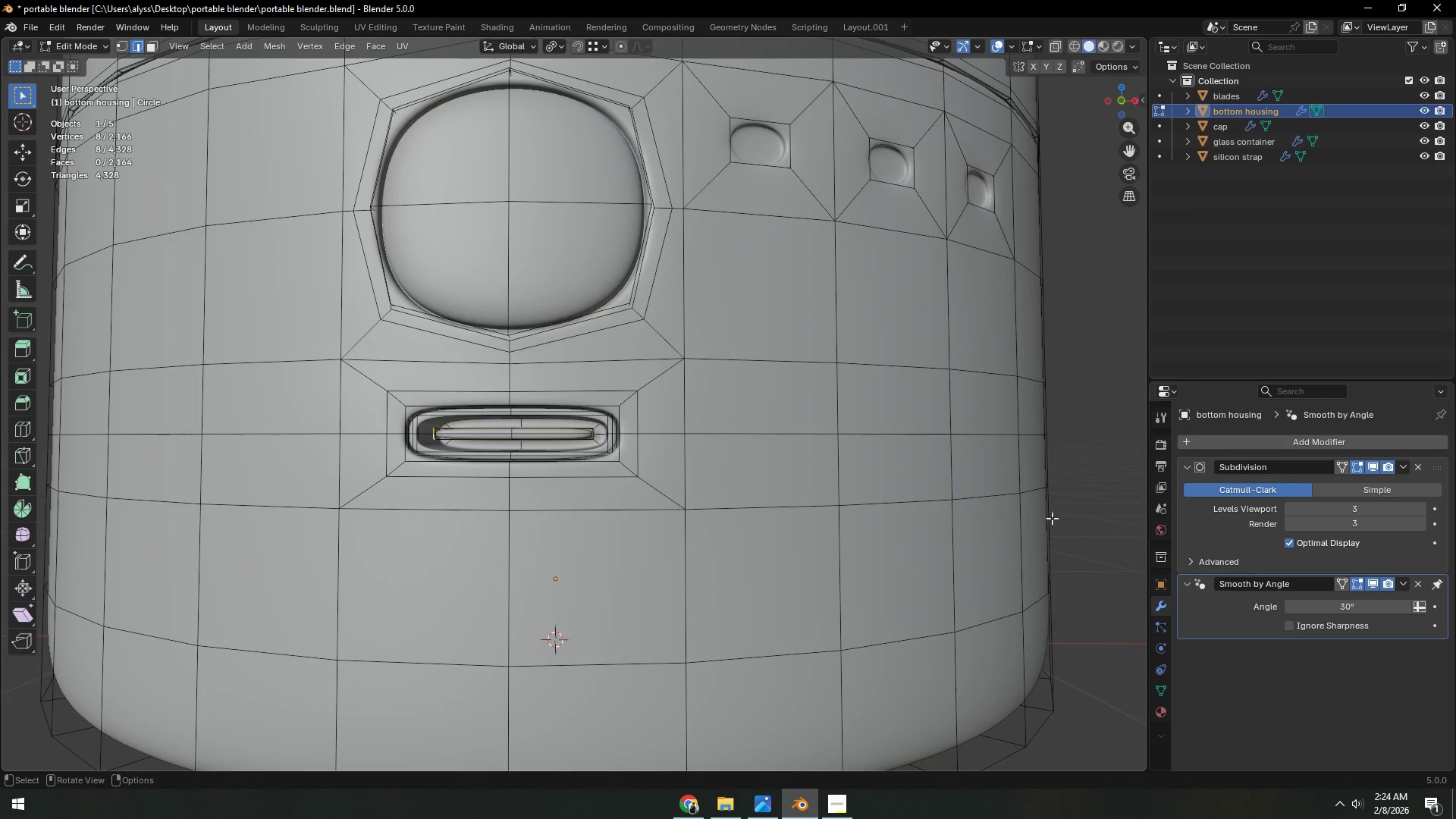 
left_click([1107, 504])
 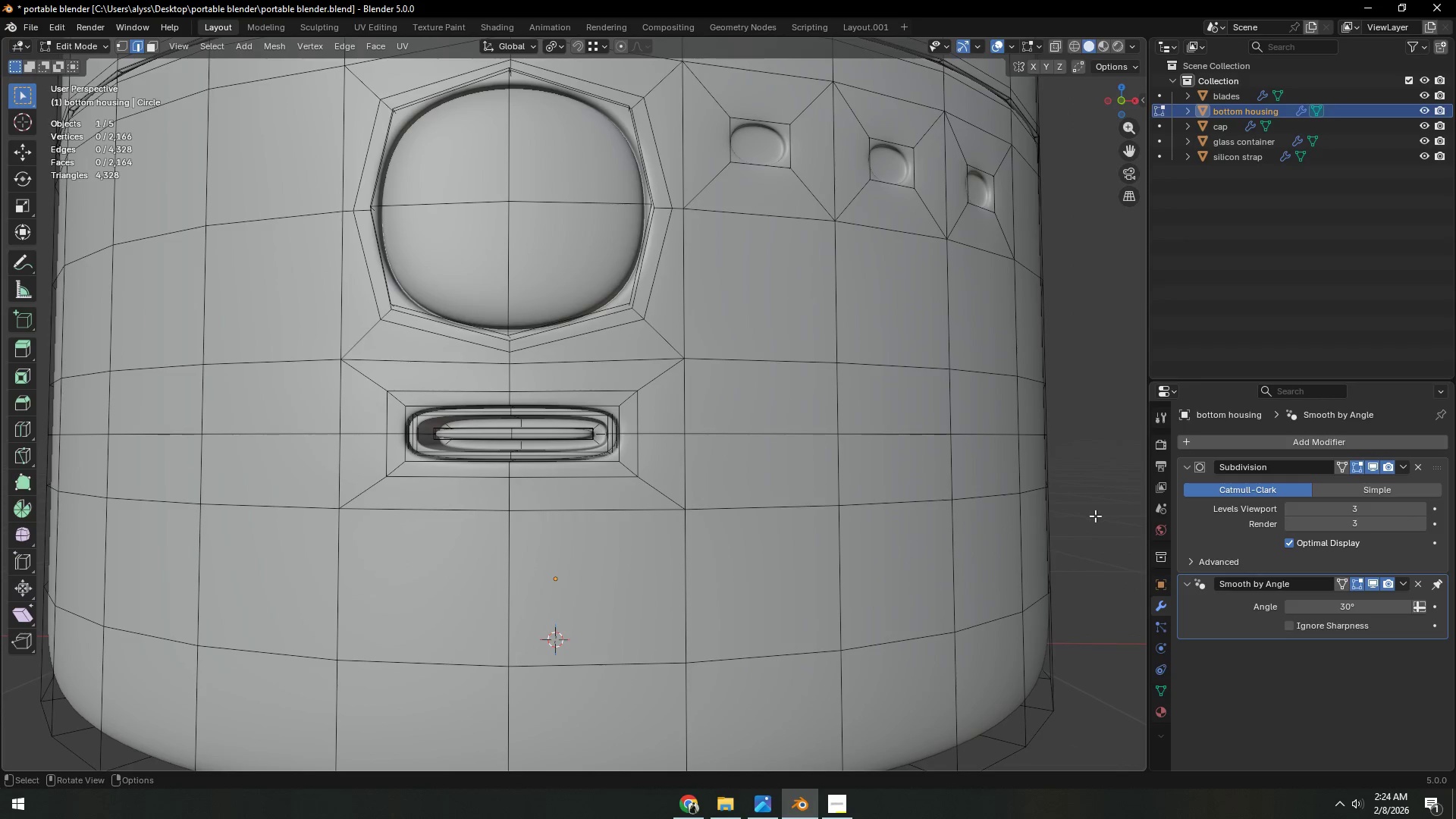 
key(Tab)
 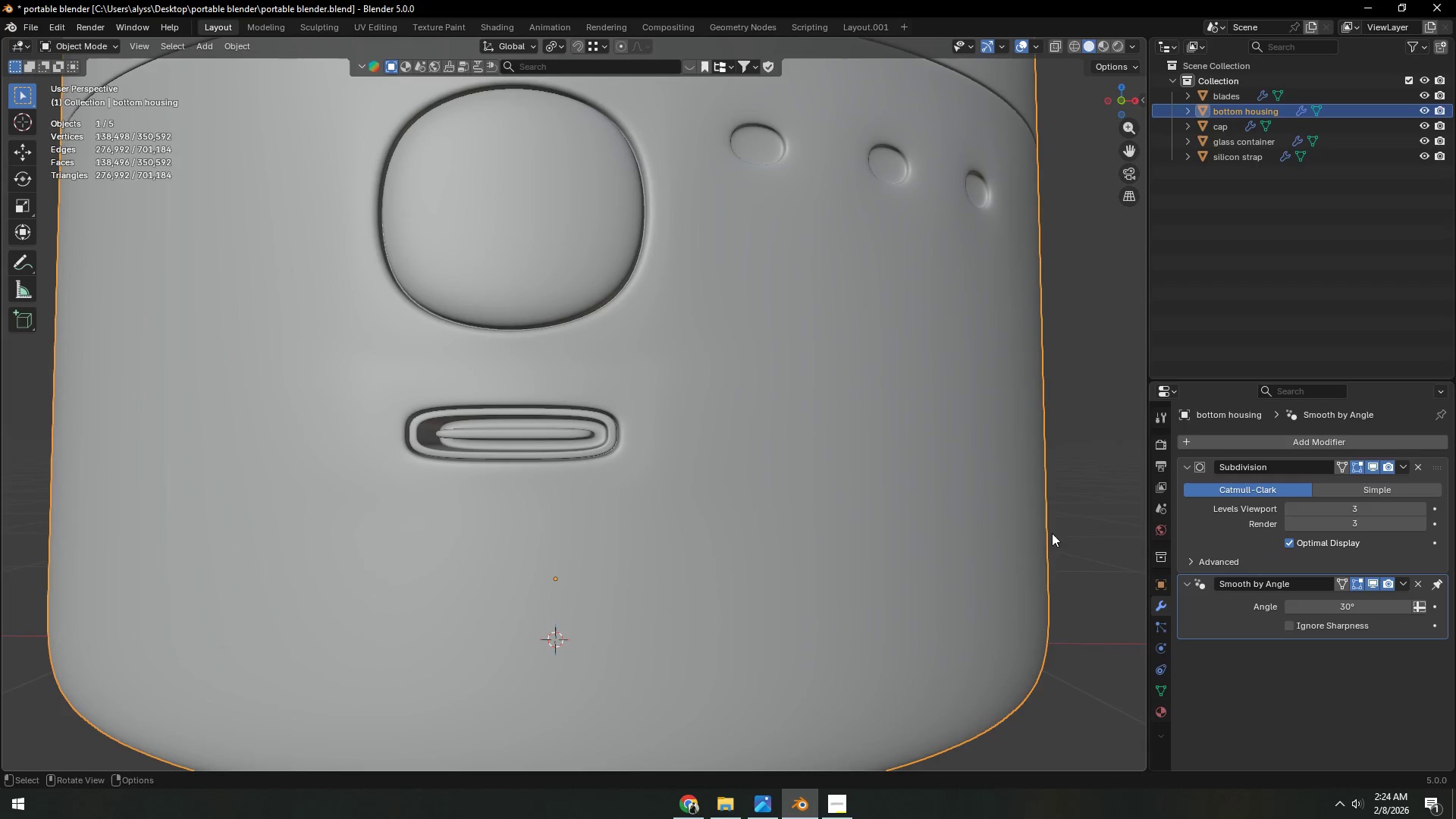 
key(Control+S)
 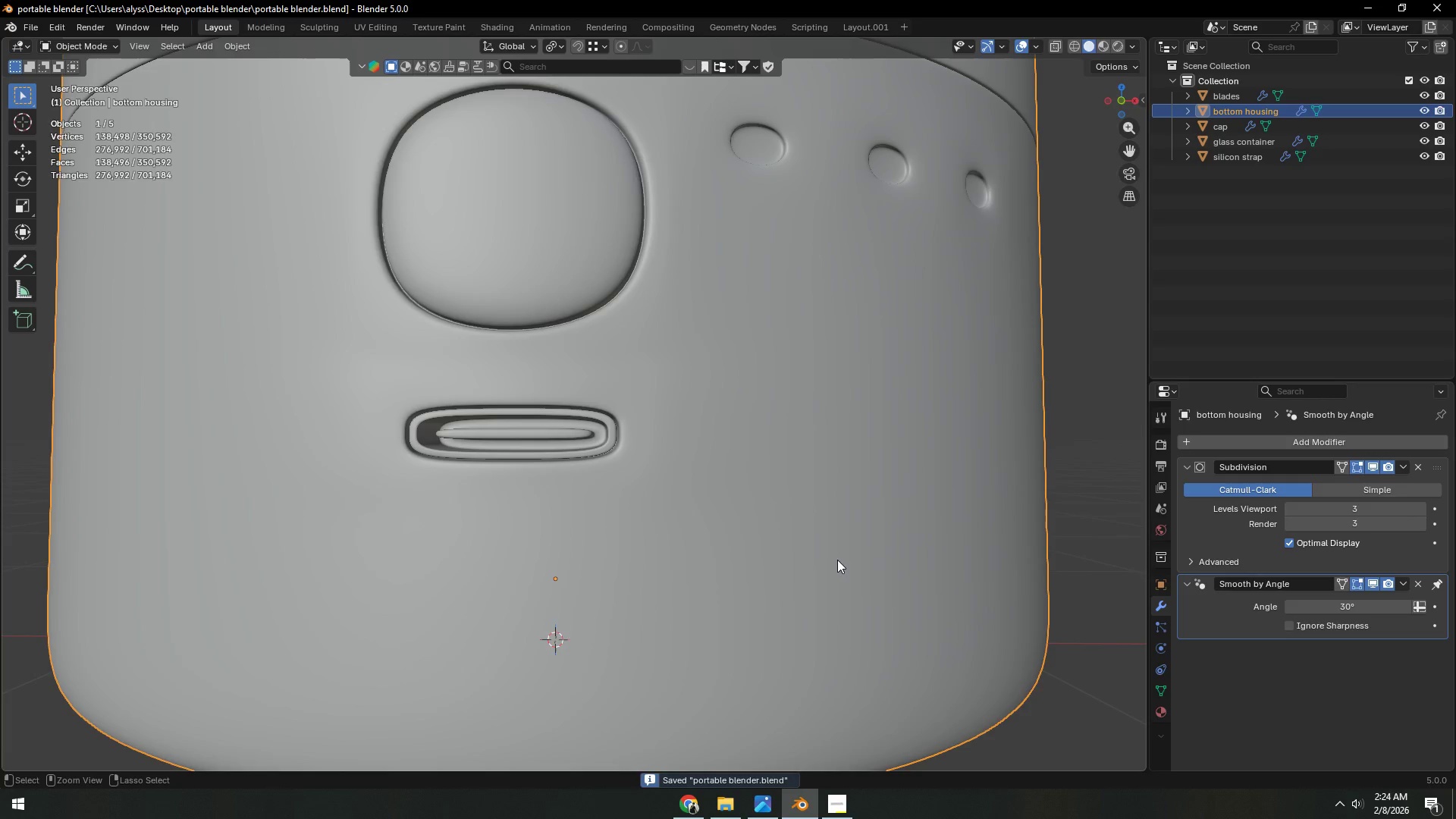 
scroll: coordinate [817, 568], scroll_direction: down, amount: 2.0
 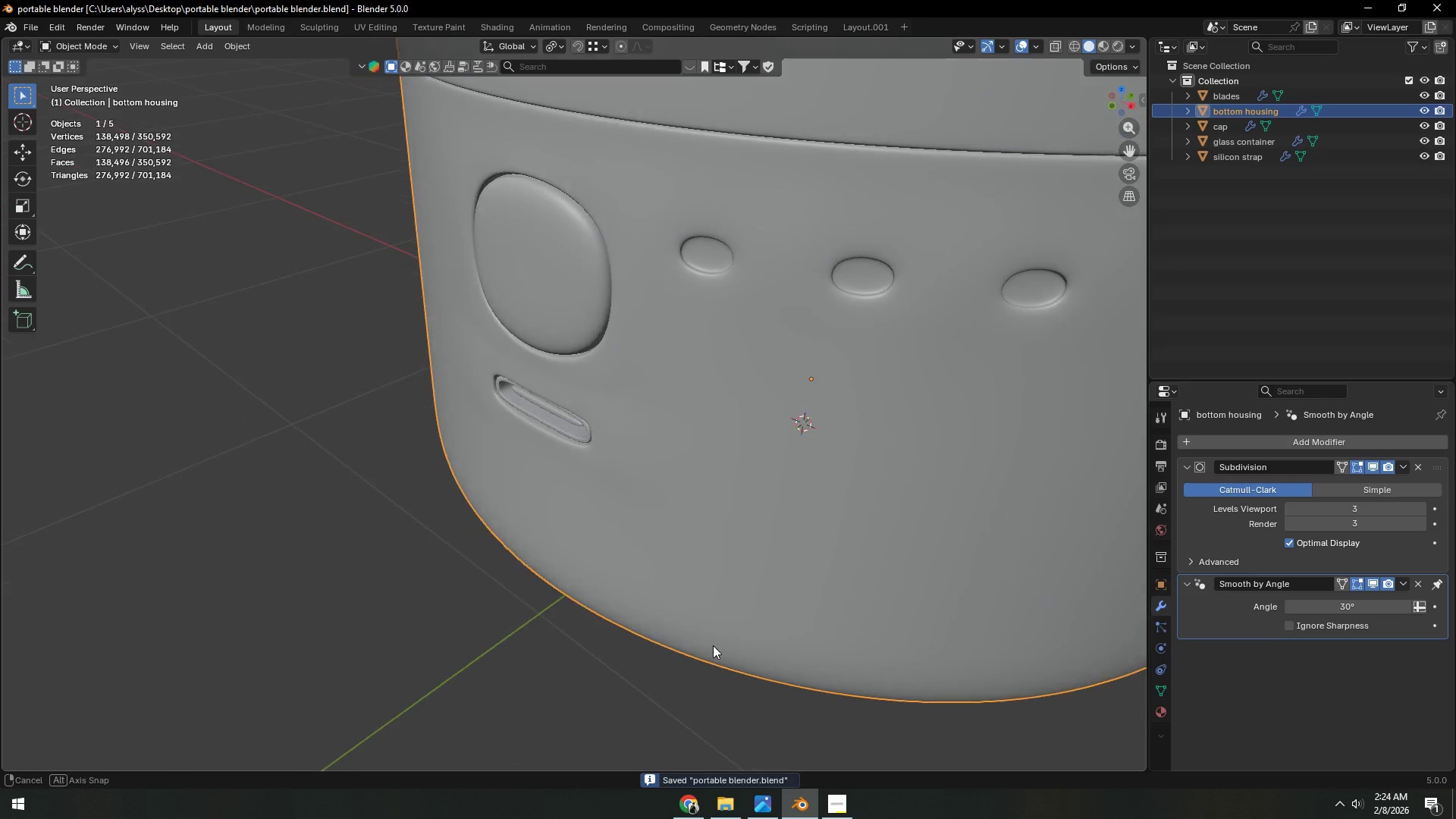 
scroll: coordinate [701, 643], scroll_direction: up, amount: 7.0
 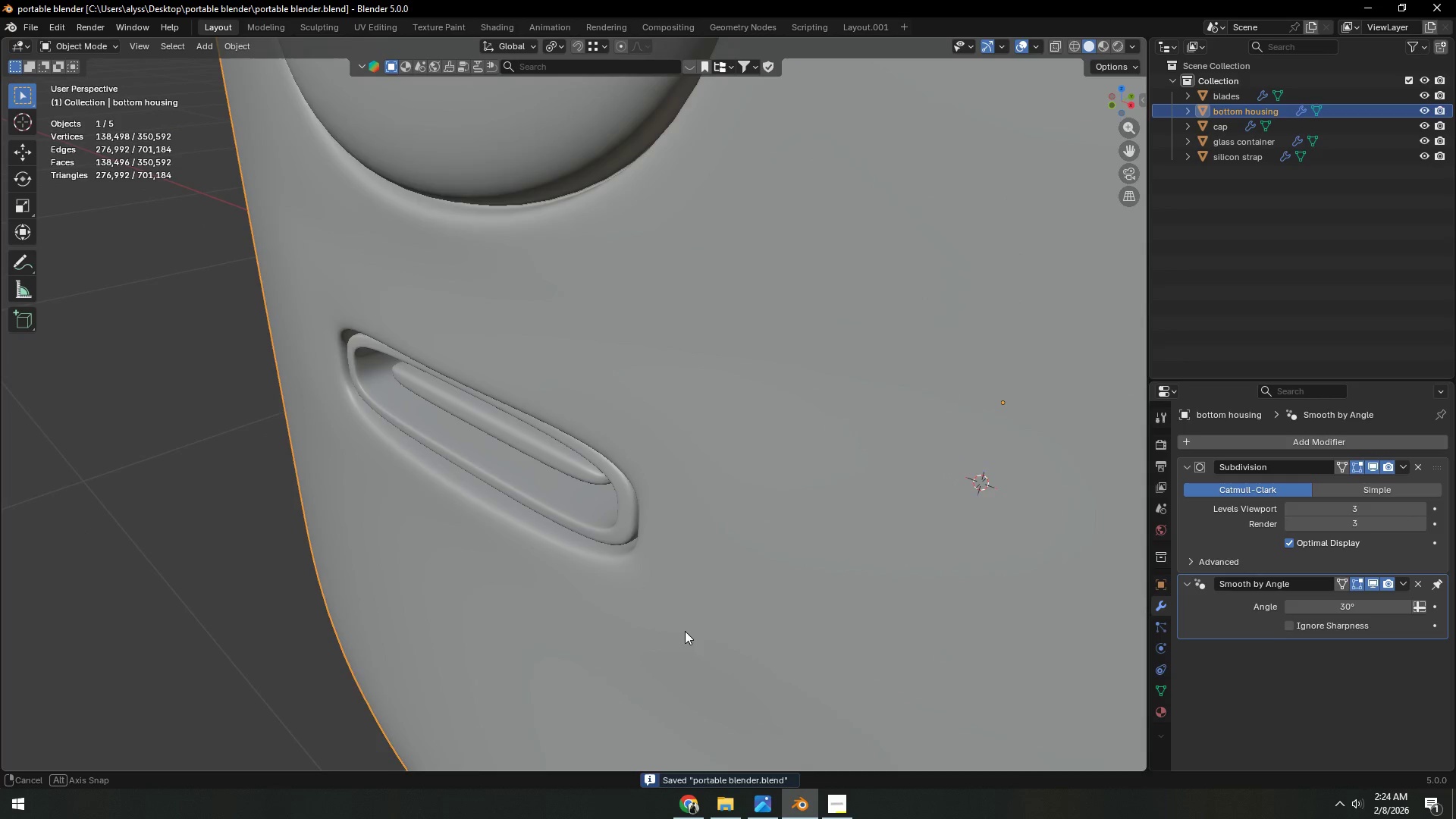 
scroll: coordinate [645, 632], scroll_direction: down, amount: 8.0
 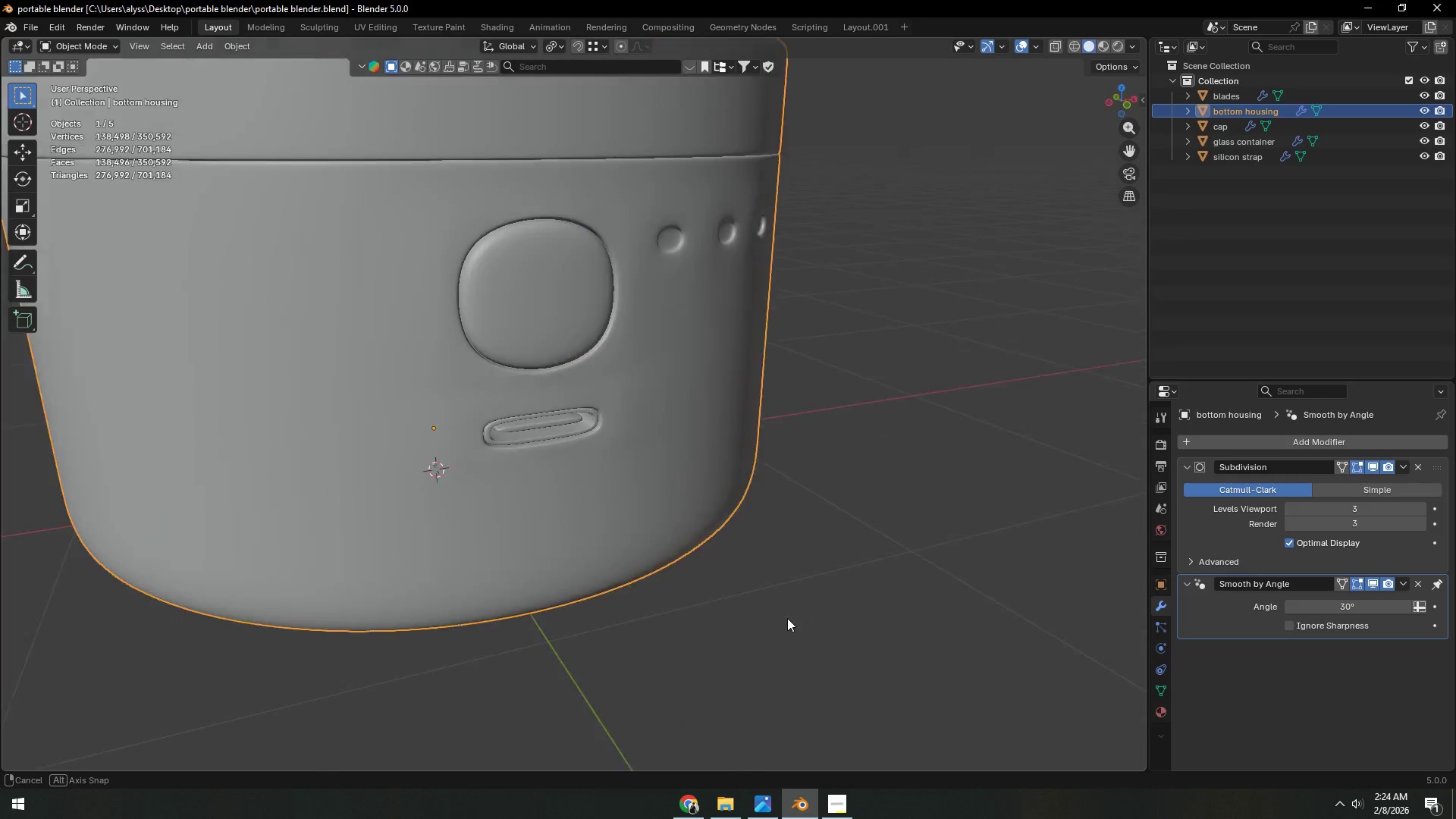 
key(Control+S)
 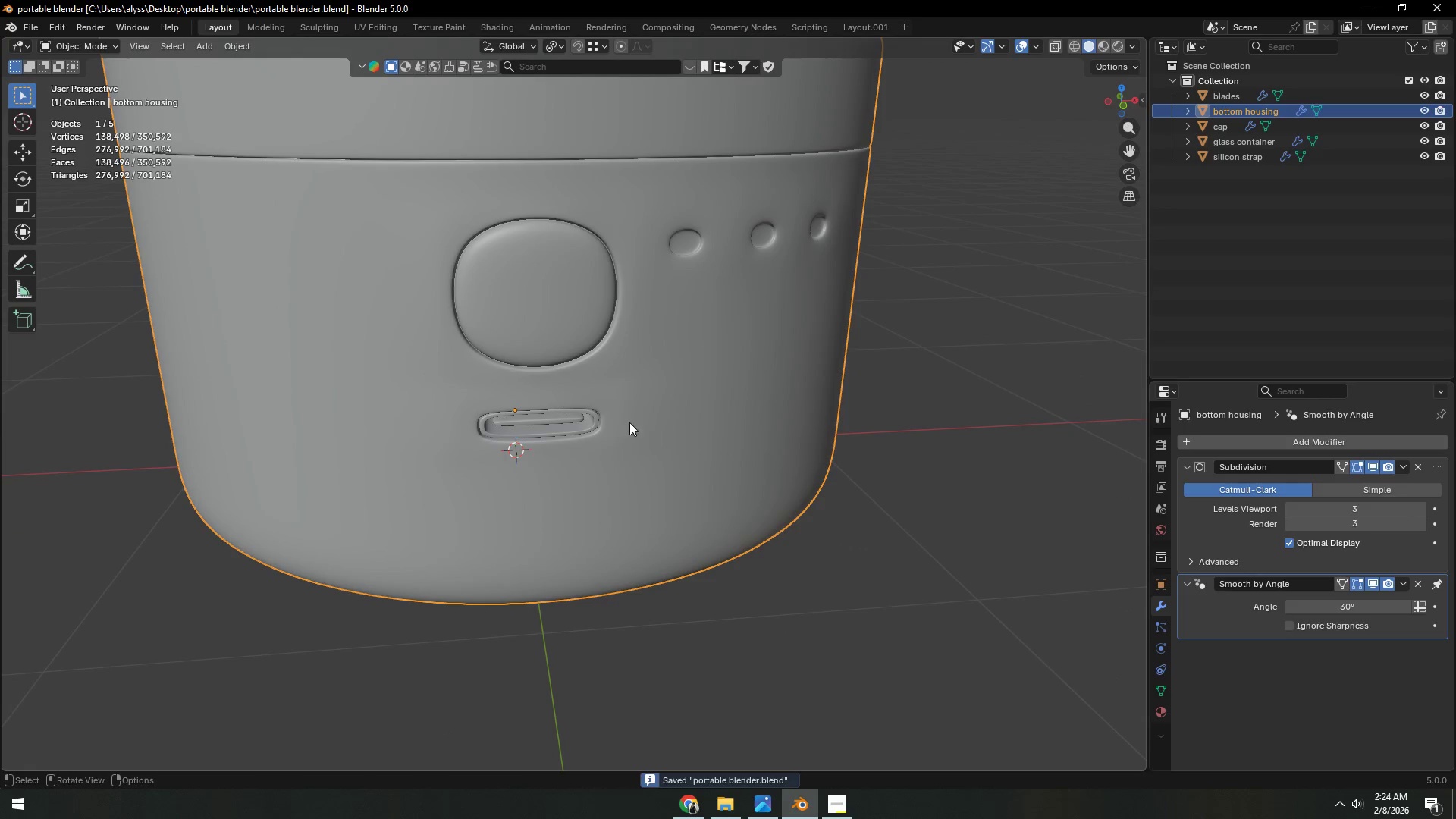 
left_click([571, 315])
 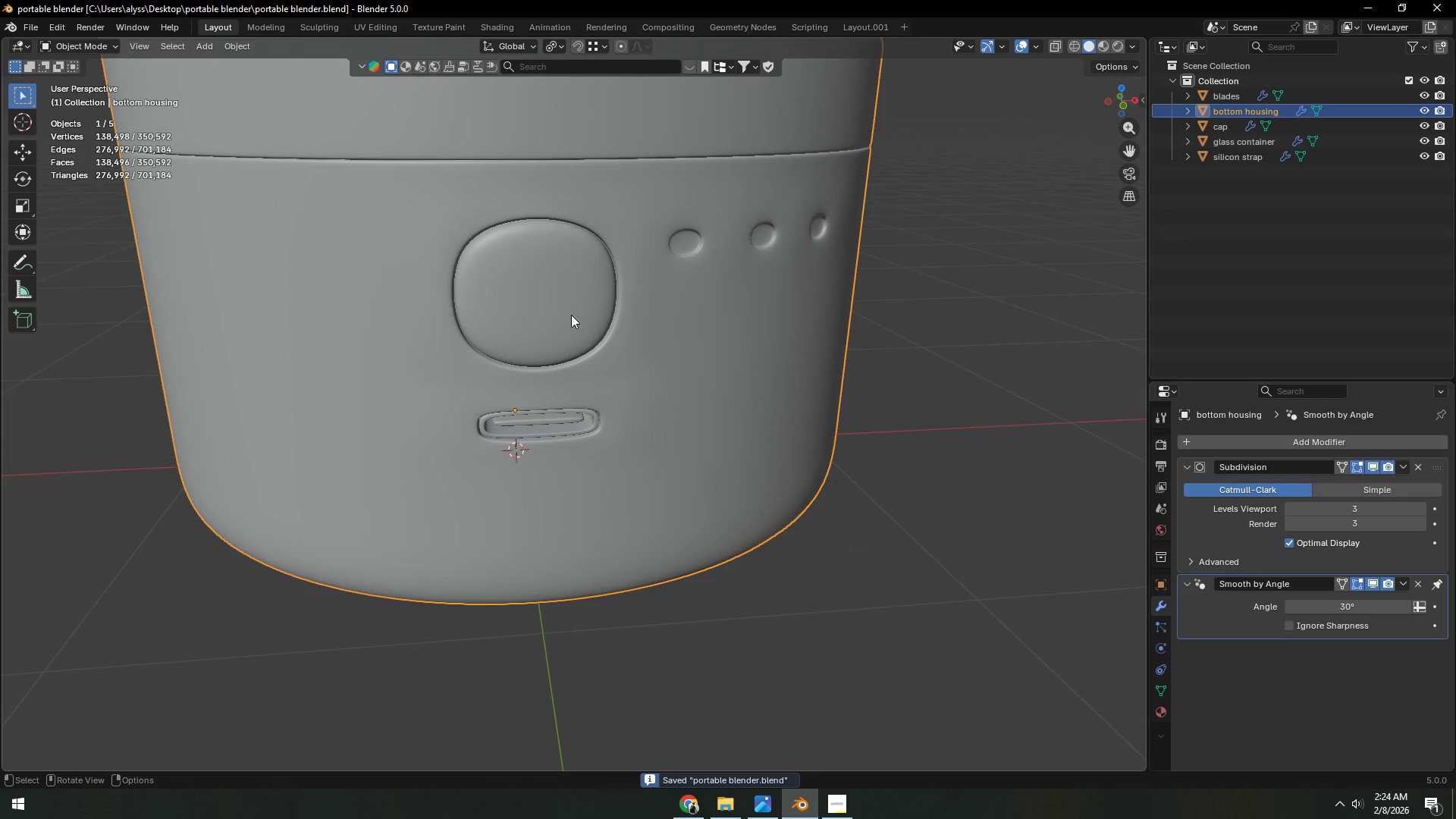 
key(Tab)
 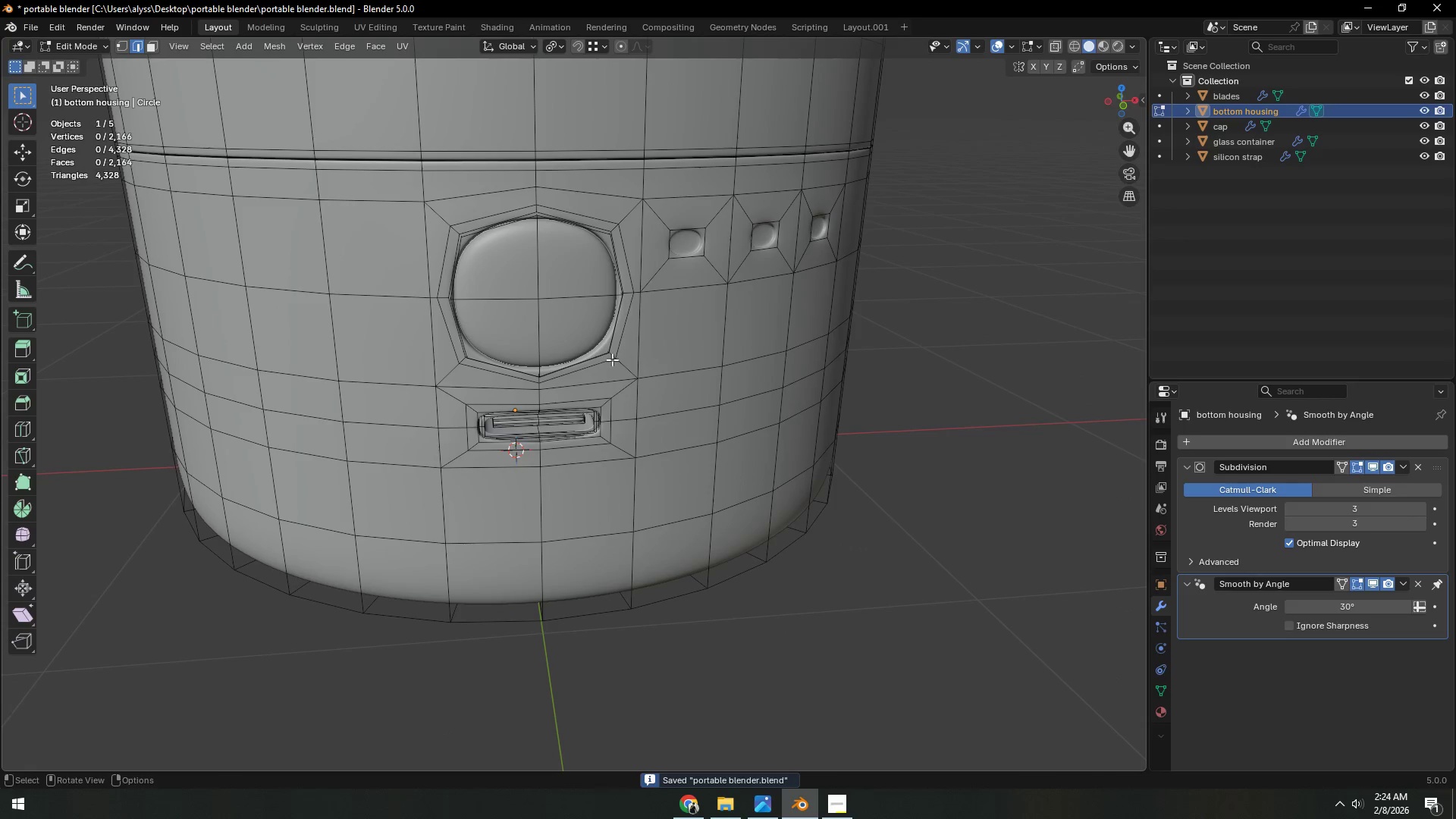 
key(Shift+ShiftLeft)
 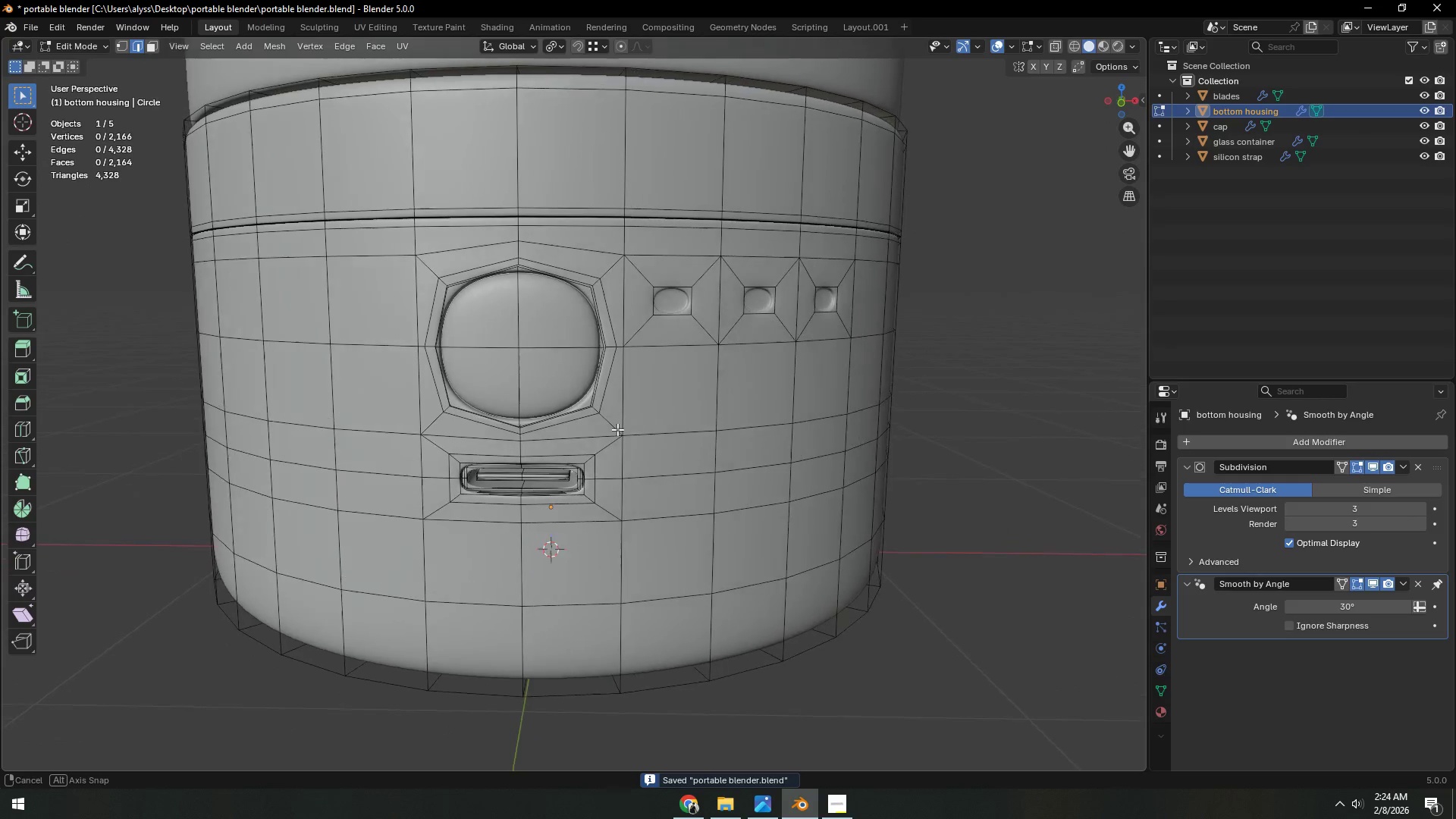 
key(Tab)
 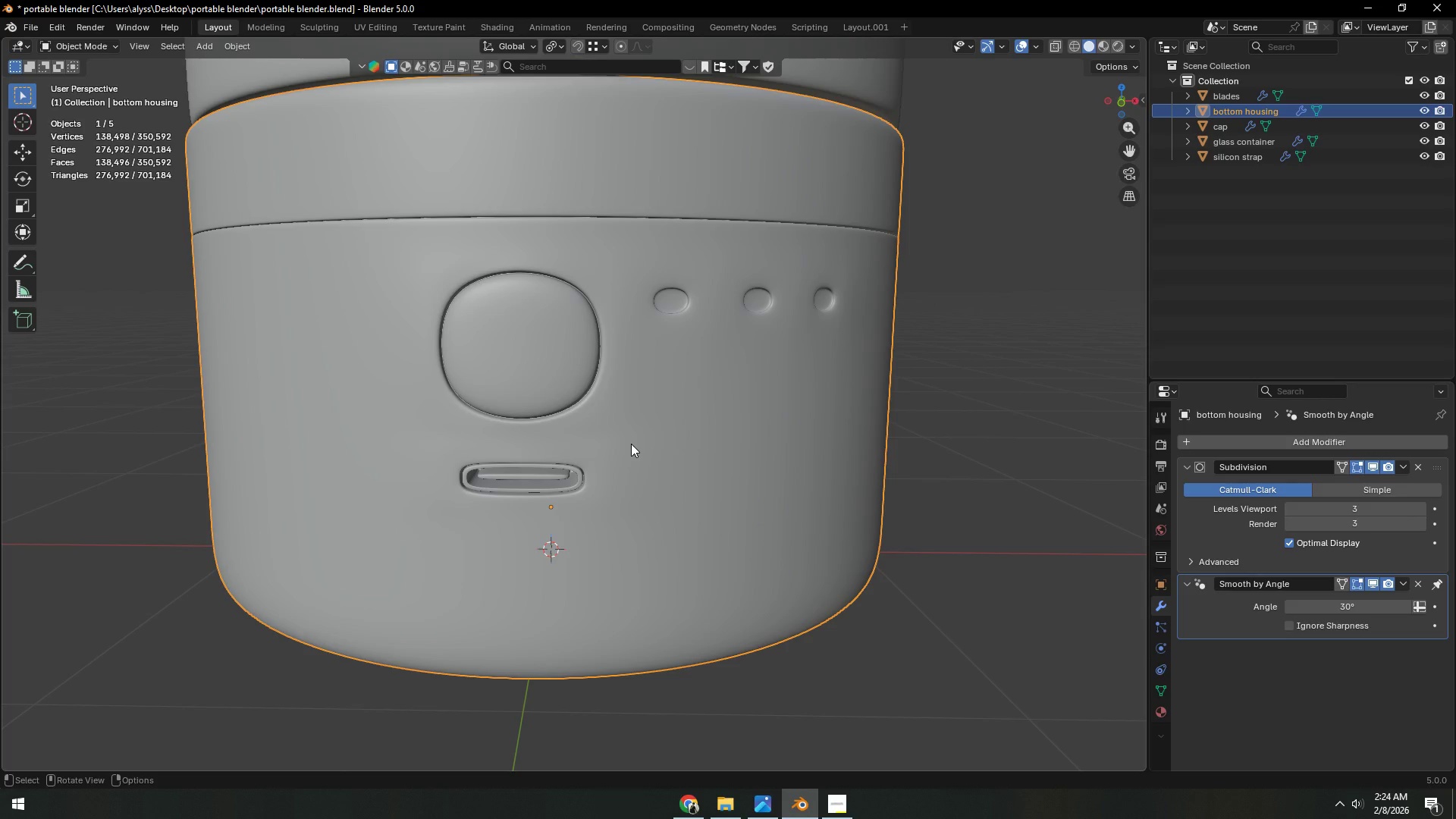 
wait(14.12)
 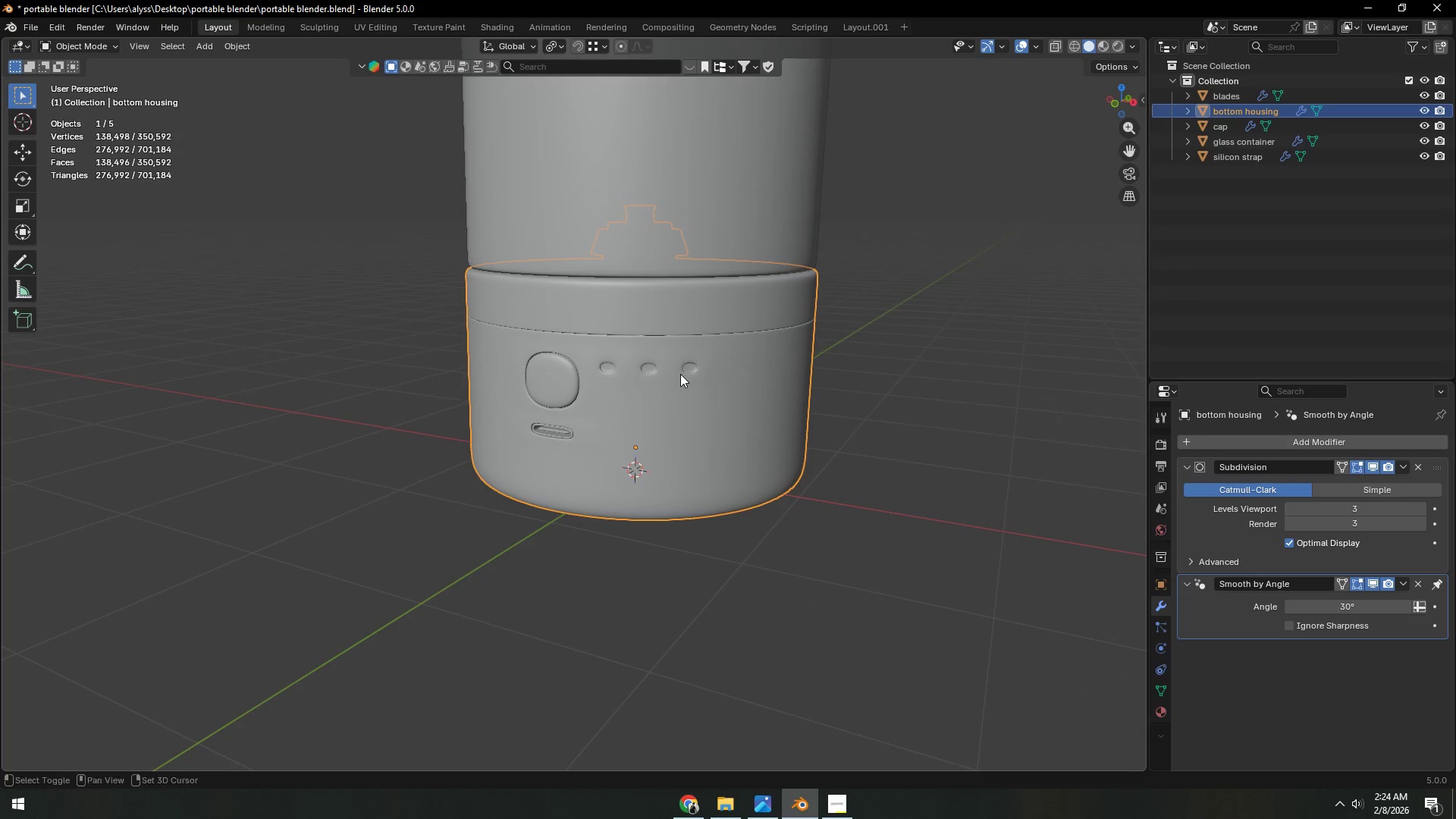 
key(Shift+ShiftLeft)
 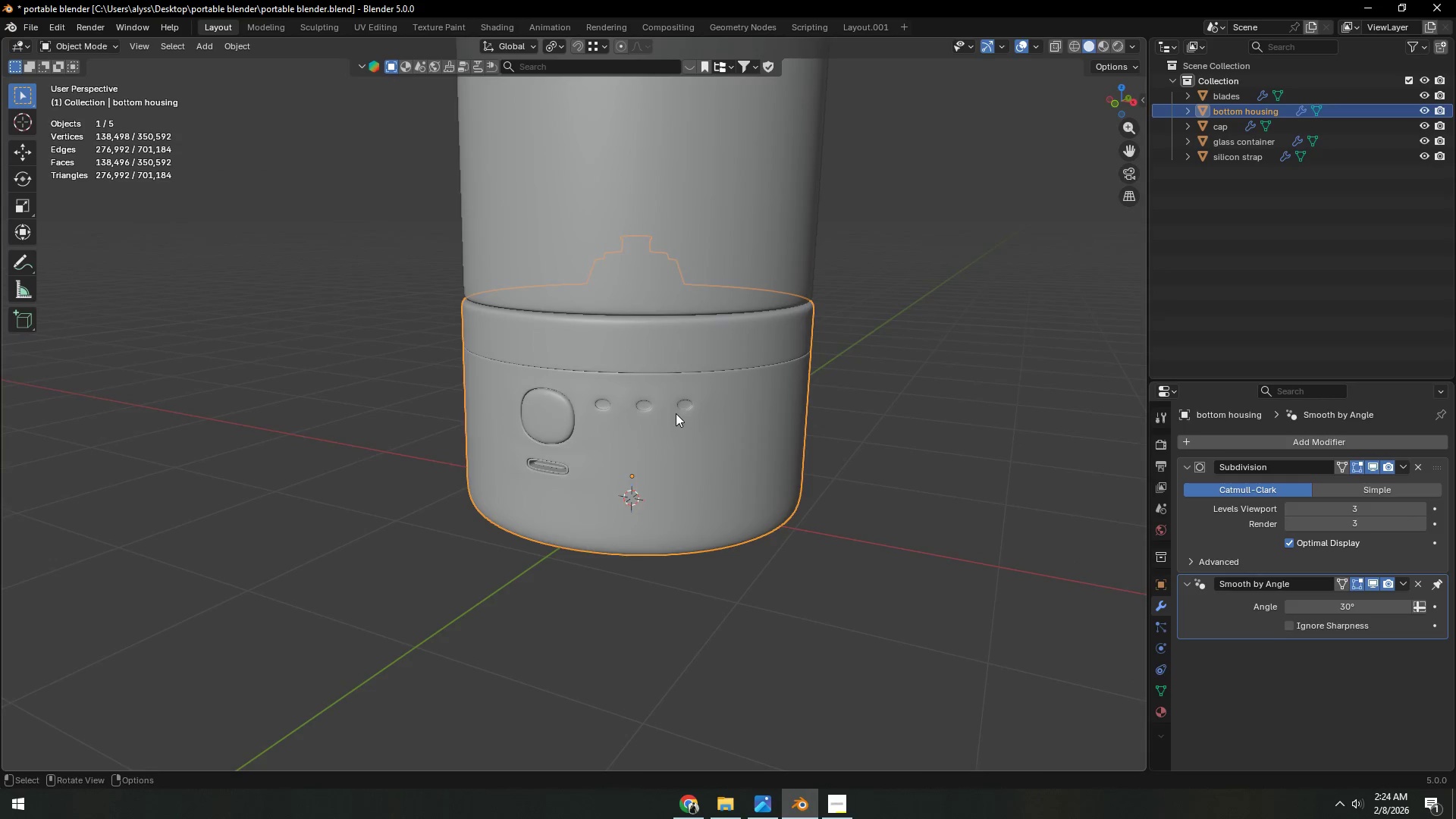 
scroll: coordinate [680, 377], scroll_direction: down, amount: 5.0
 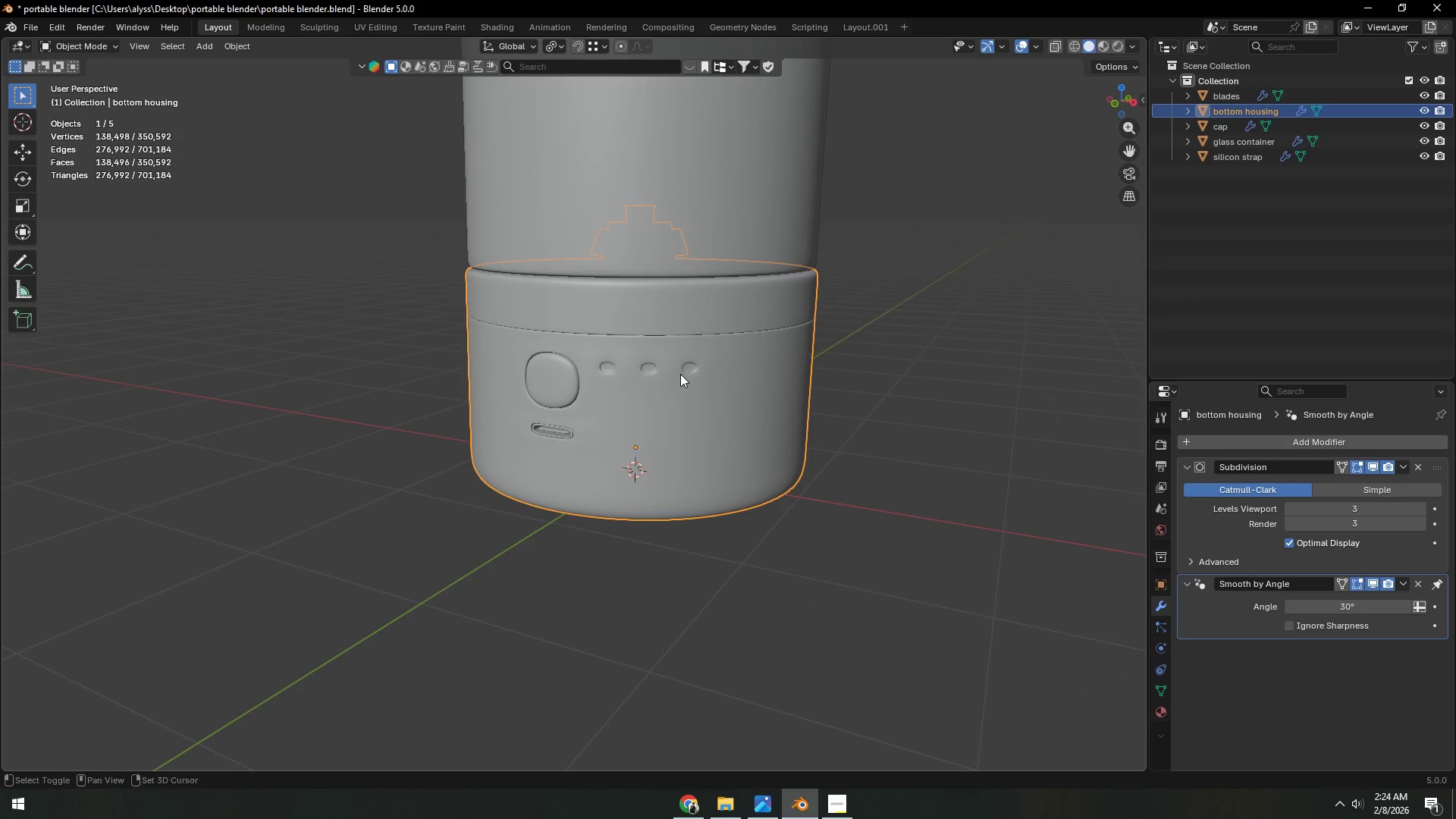 
key(Control+S)
 